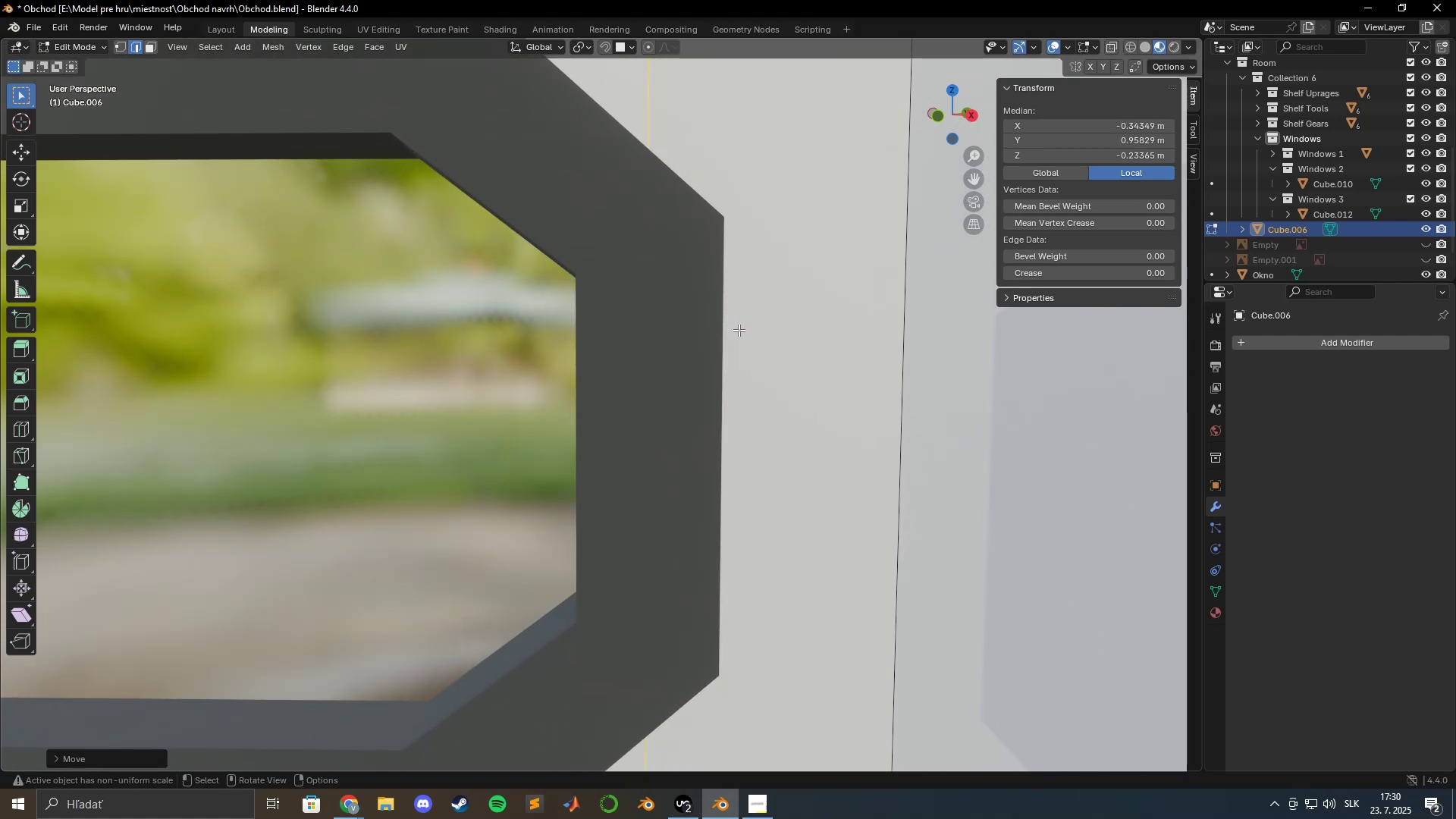 
scroll: coordinate [733, 339], scroll_direction: down, amount: 5.0
 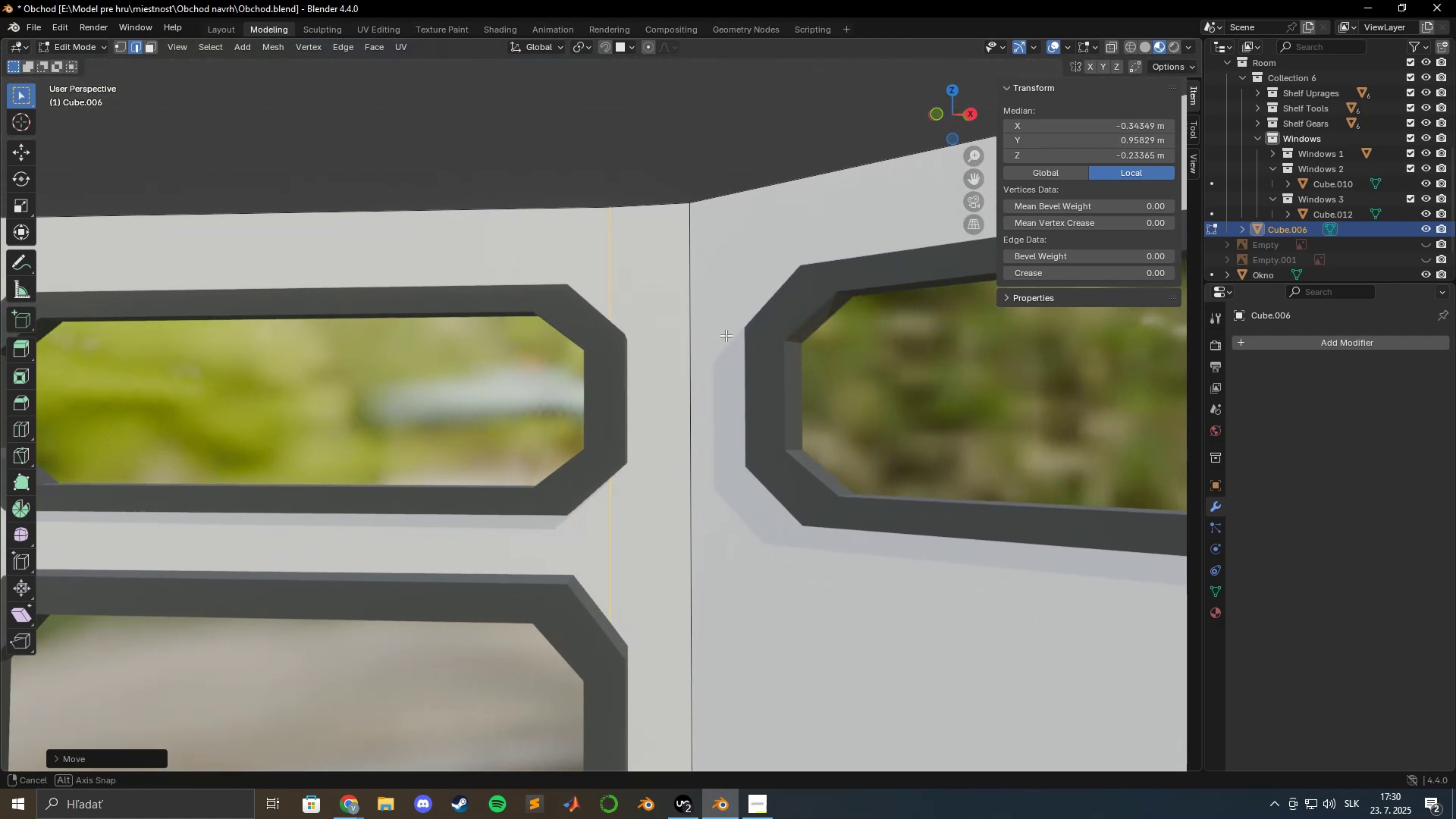 
key(G)
 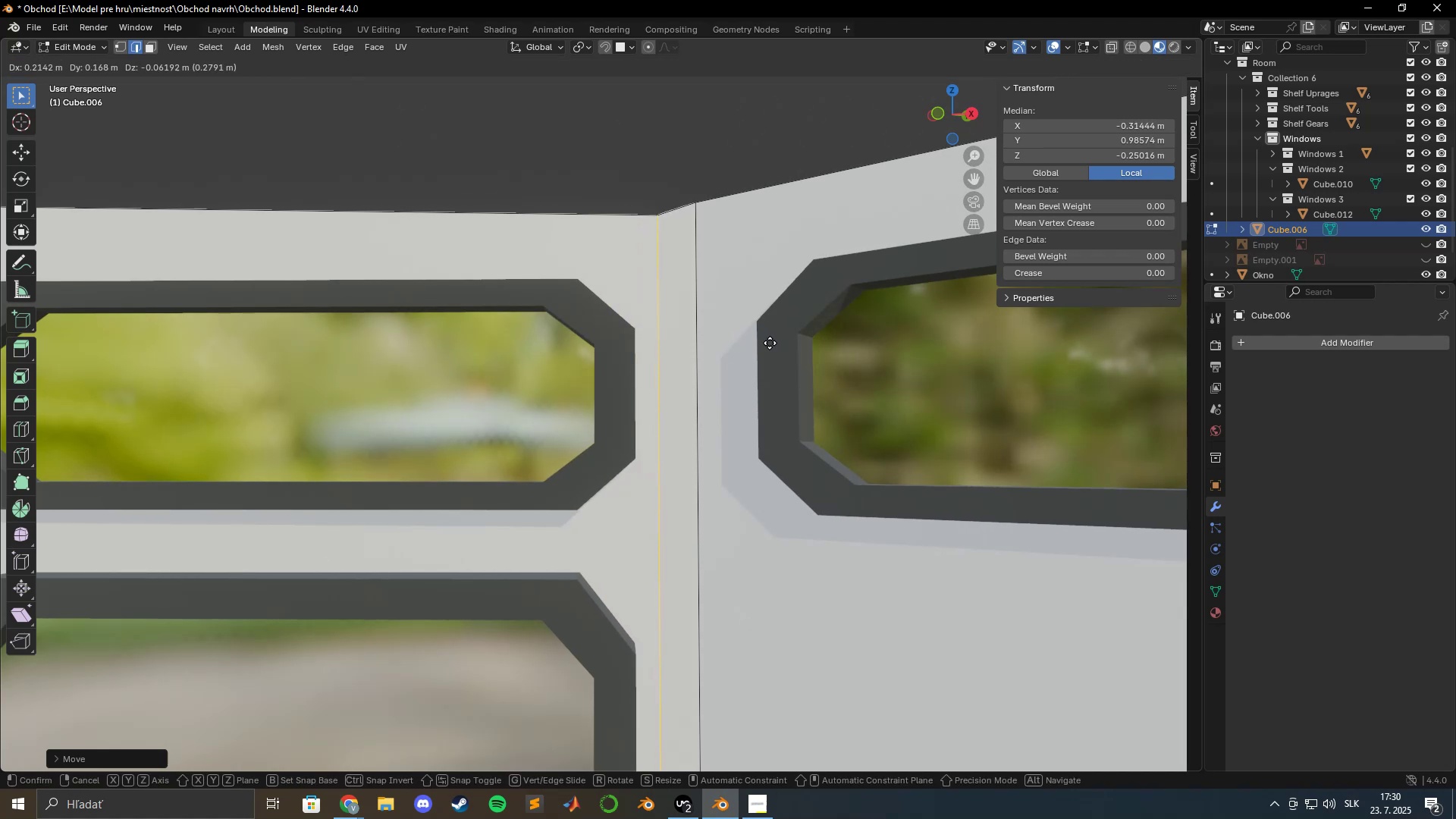 
key(Escape)
 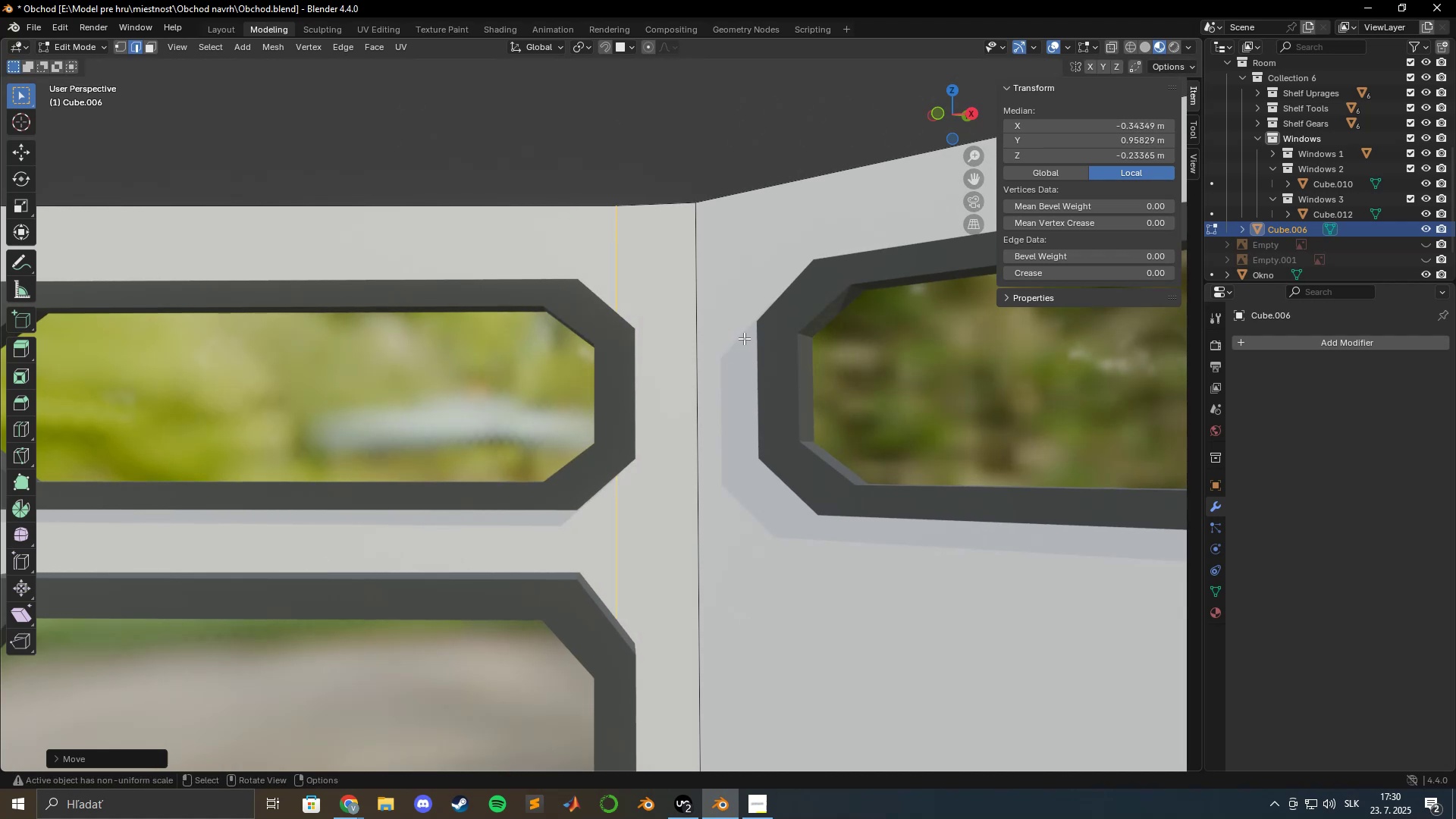 
key(Control+Z)
 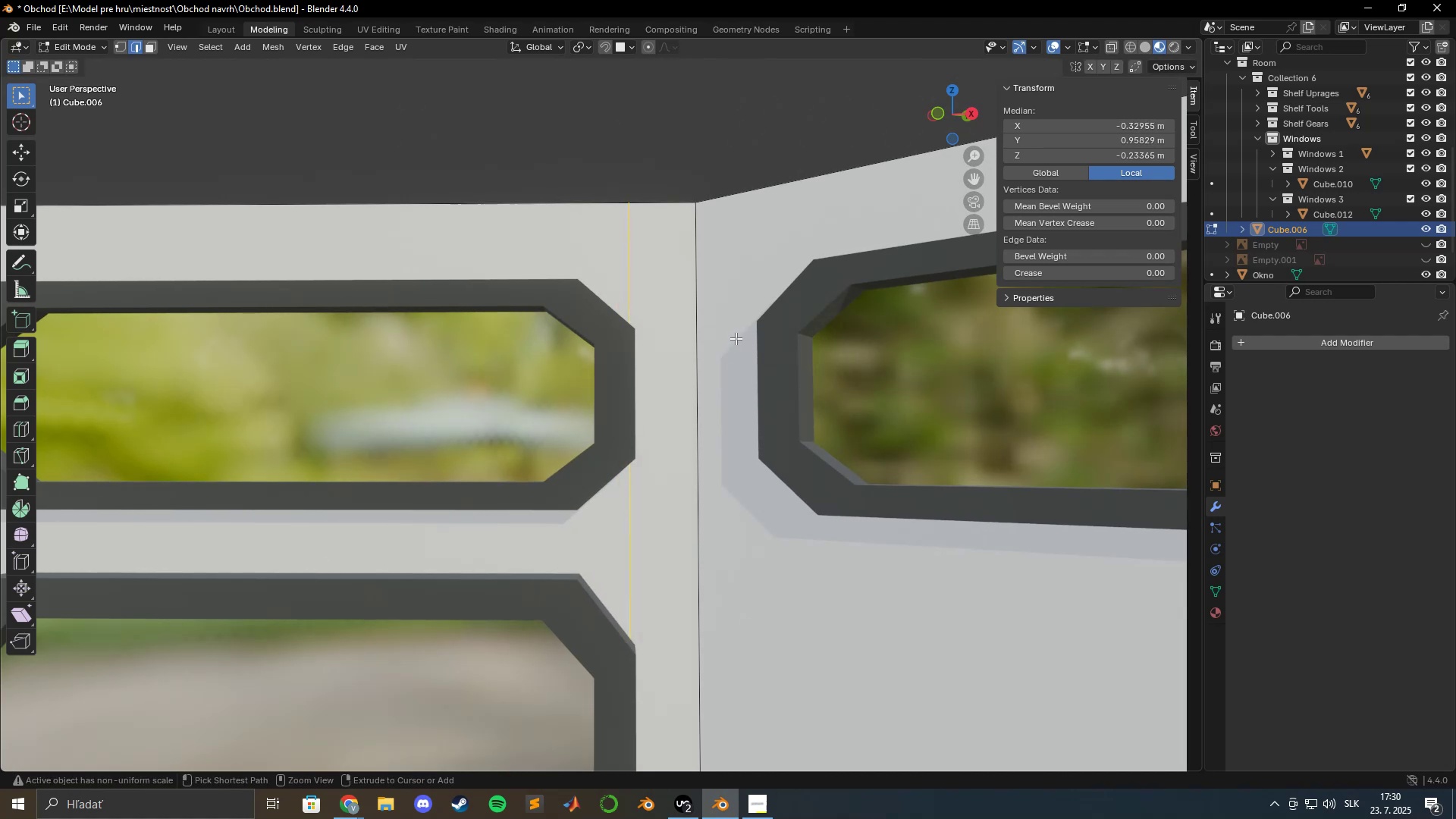 
key(Control+Z)
 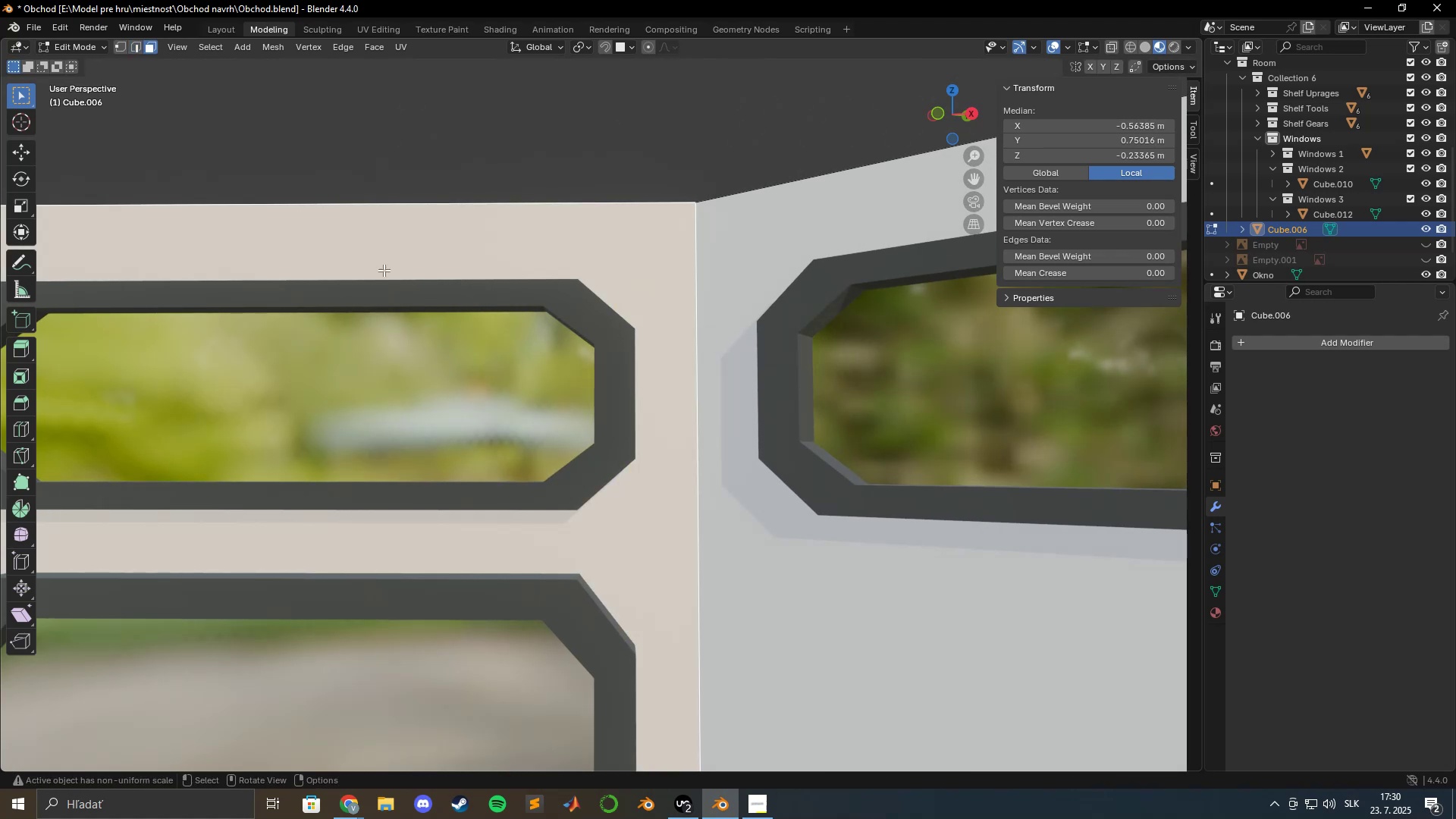 
key(Control+R)
 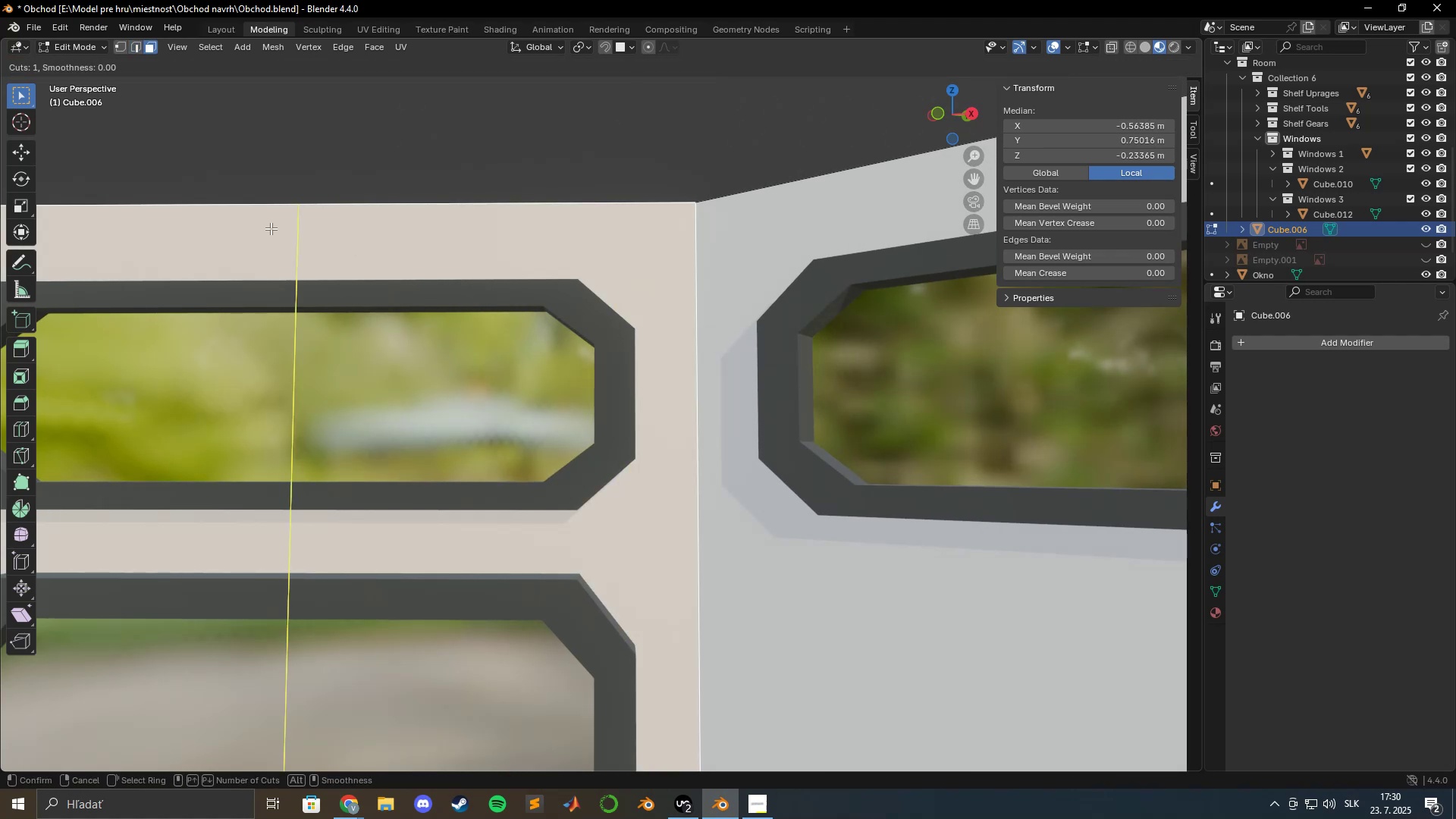 
left_click([271, 228])
 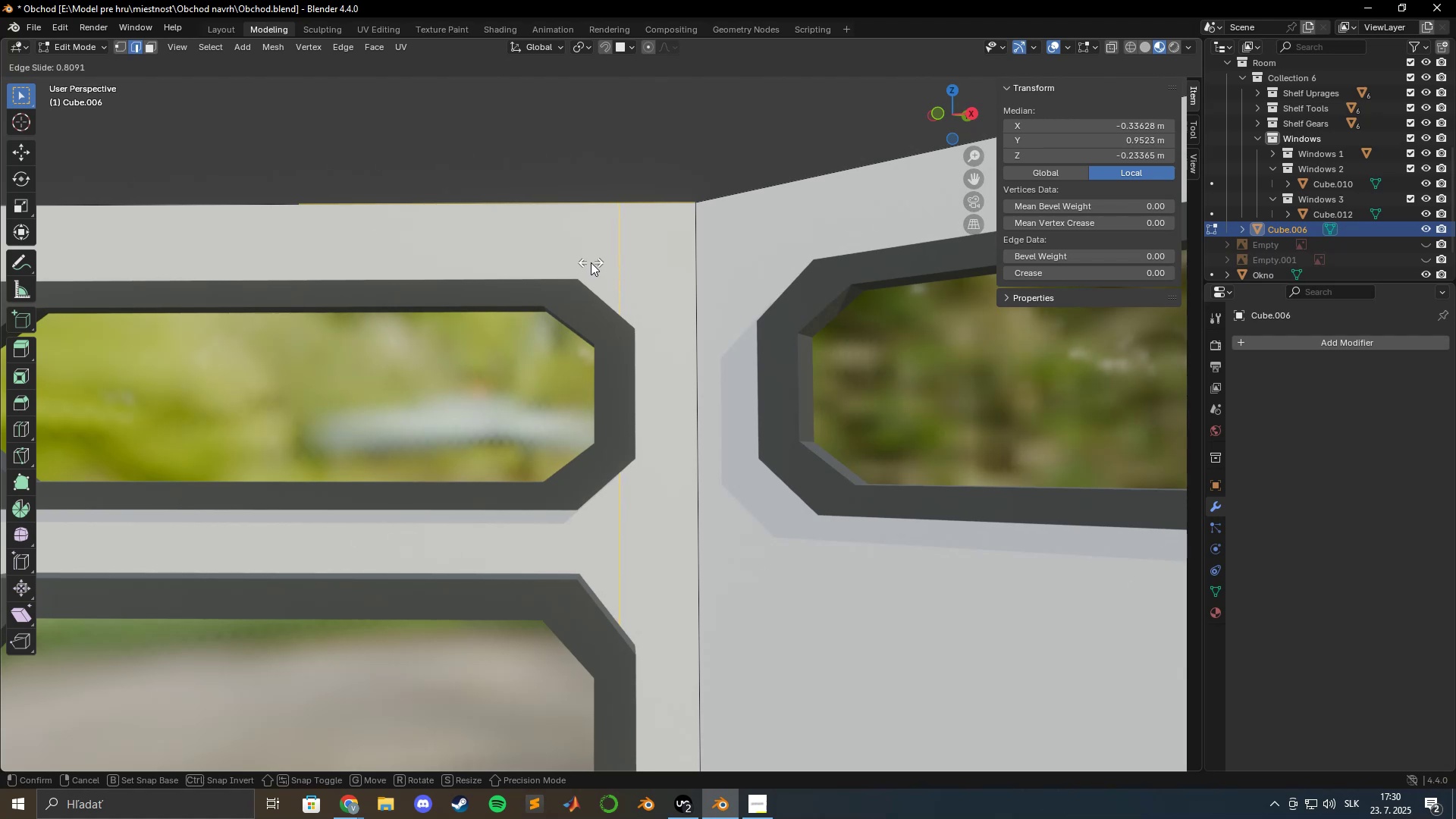 
wait(11.93)
 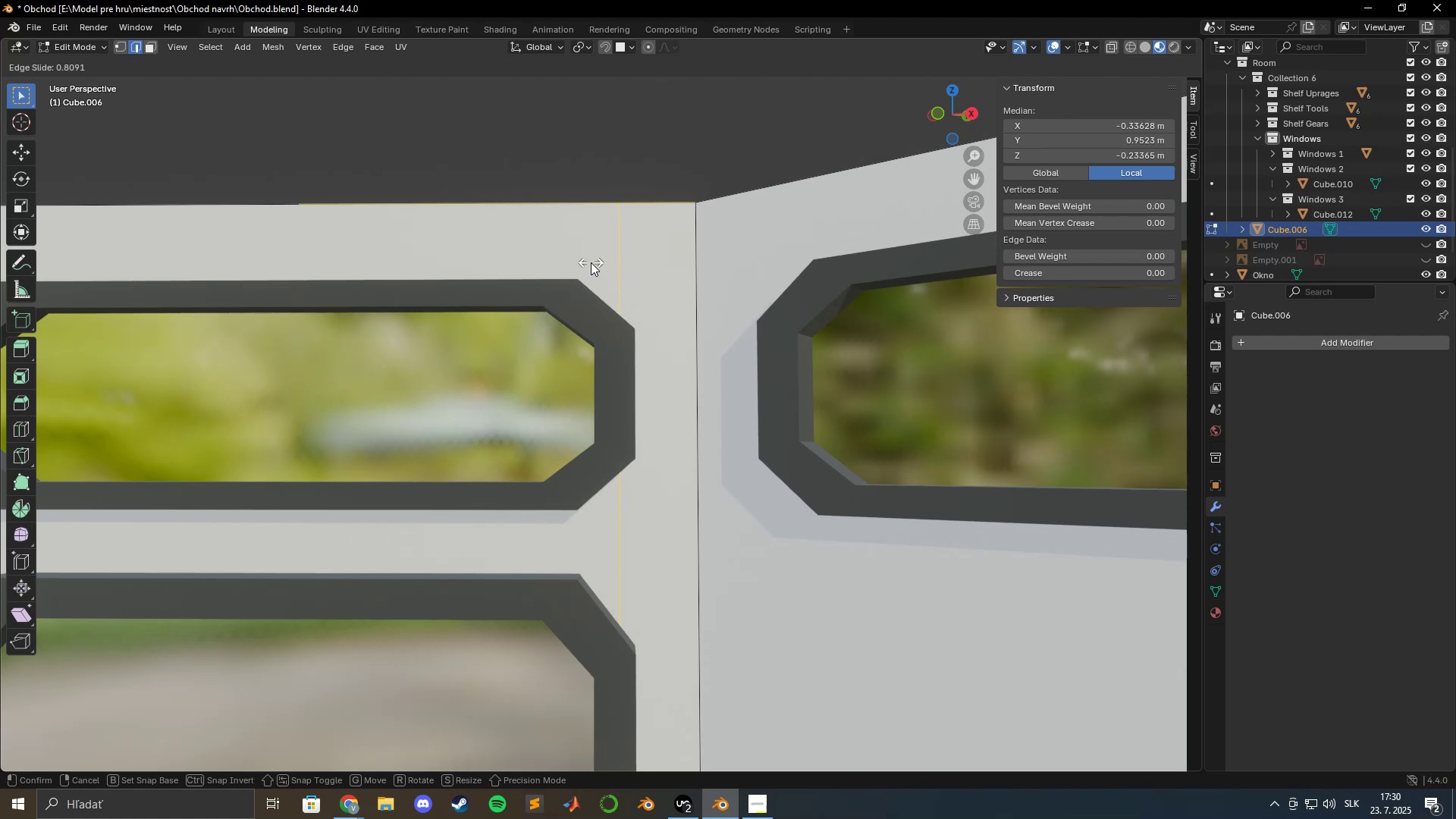 
left_click([590, 262])
 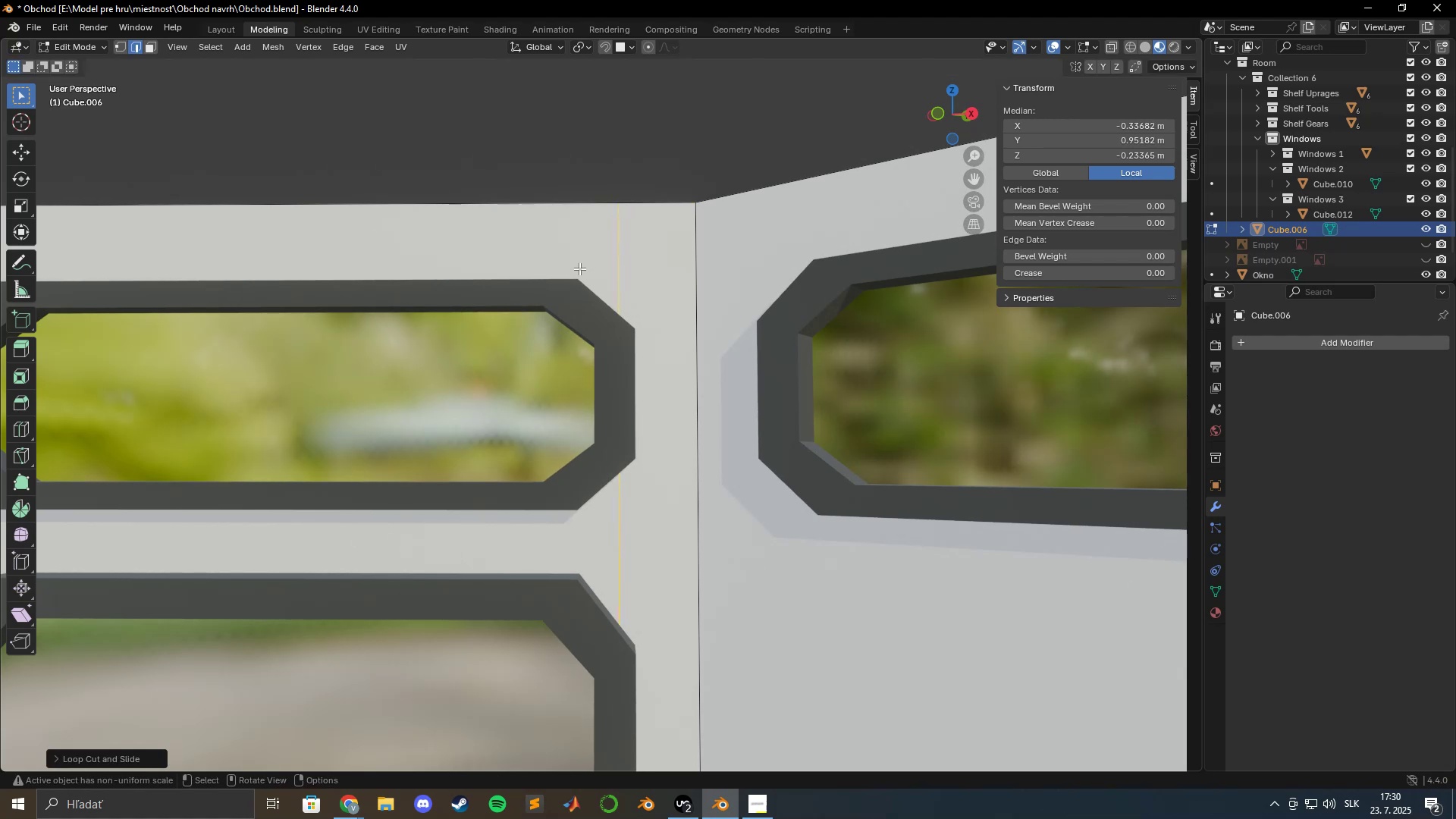 
scroll: coordinate [566, 282], scroll_direction: down, amount: 5.0
 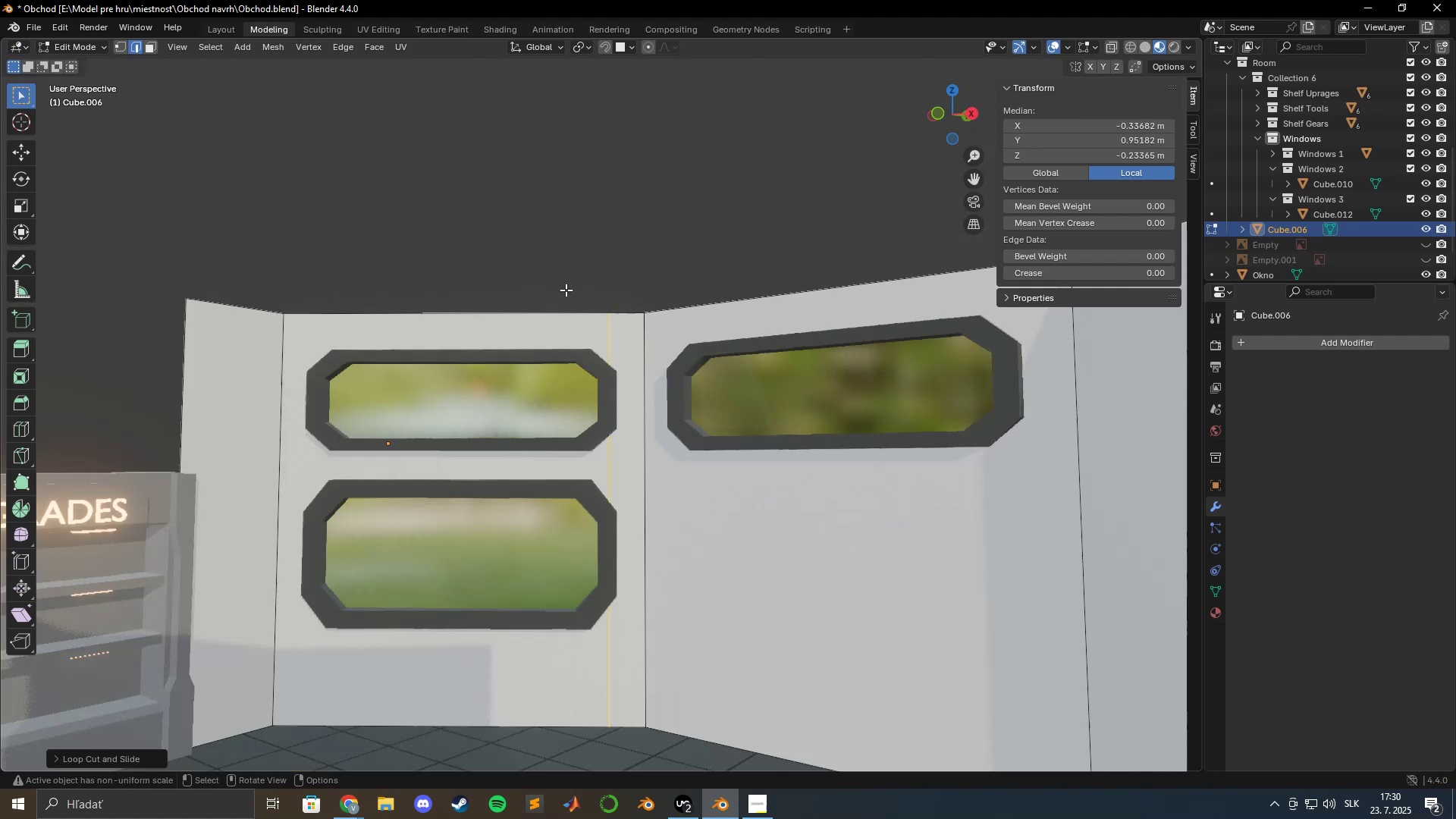 
hold_key(key=ShiftLeft, duration=0.73)
 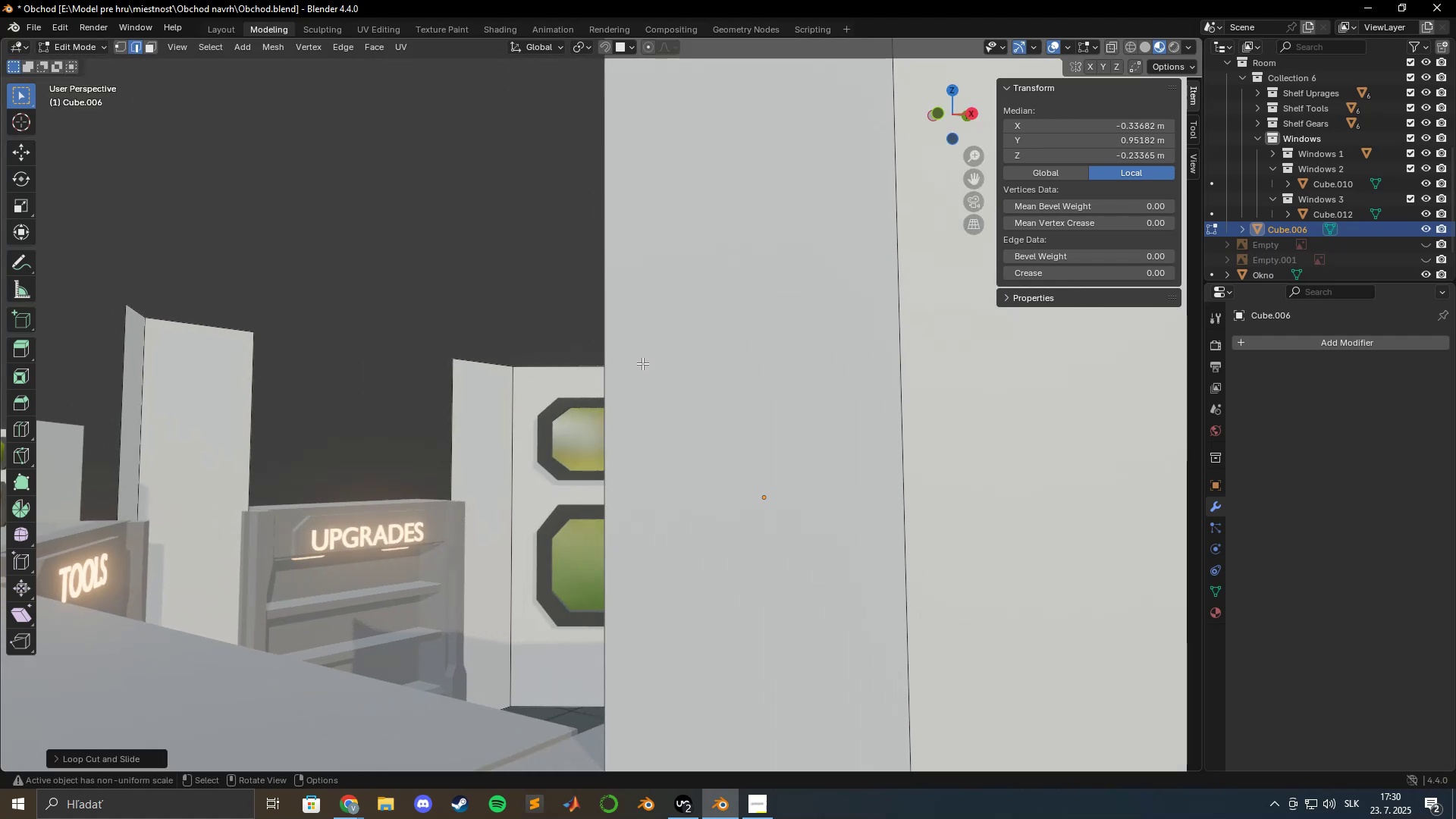 
scroll: coordinate [639, 369], scroll_direction: up, amount: 4.0
 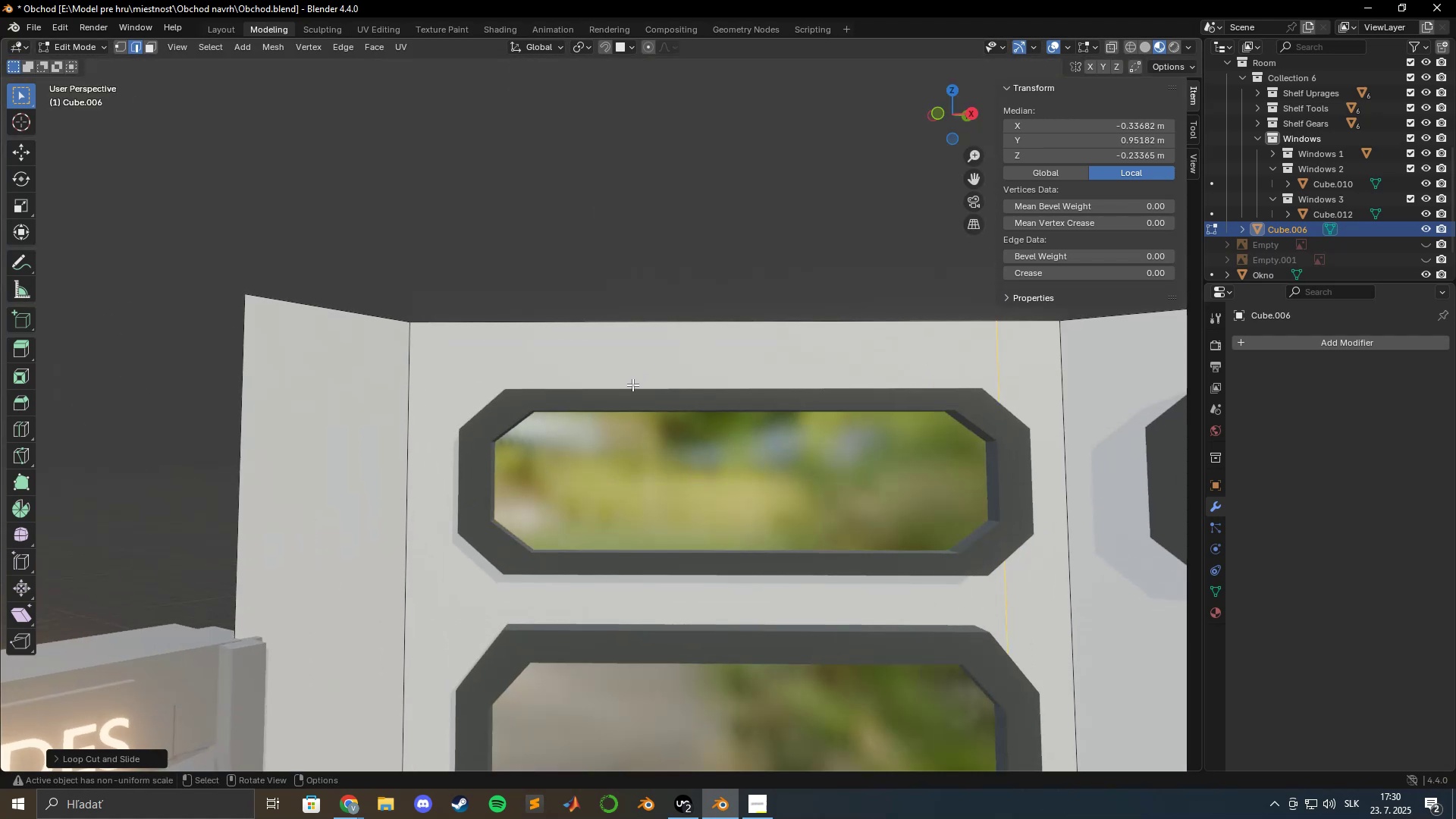 
hold_key(key=ShiftLeft, duration=0.73)
 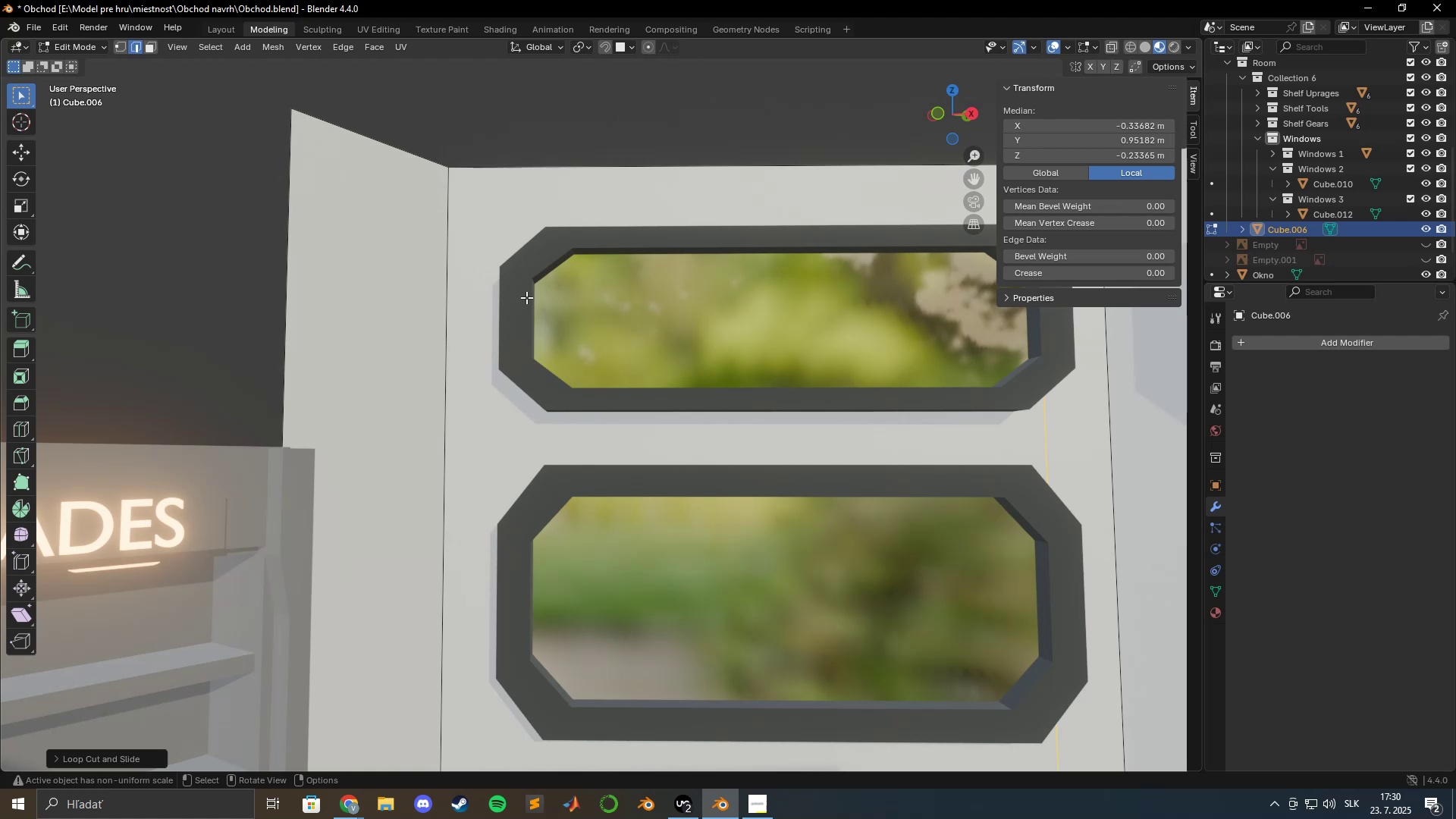 
key(Control+R)
 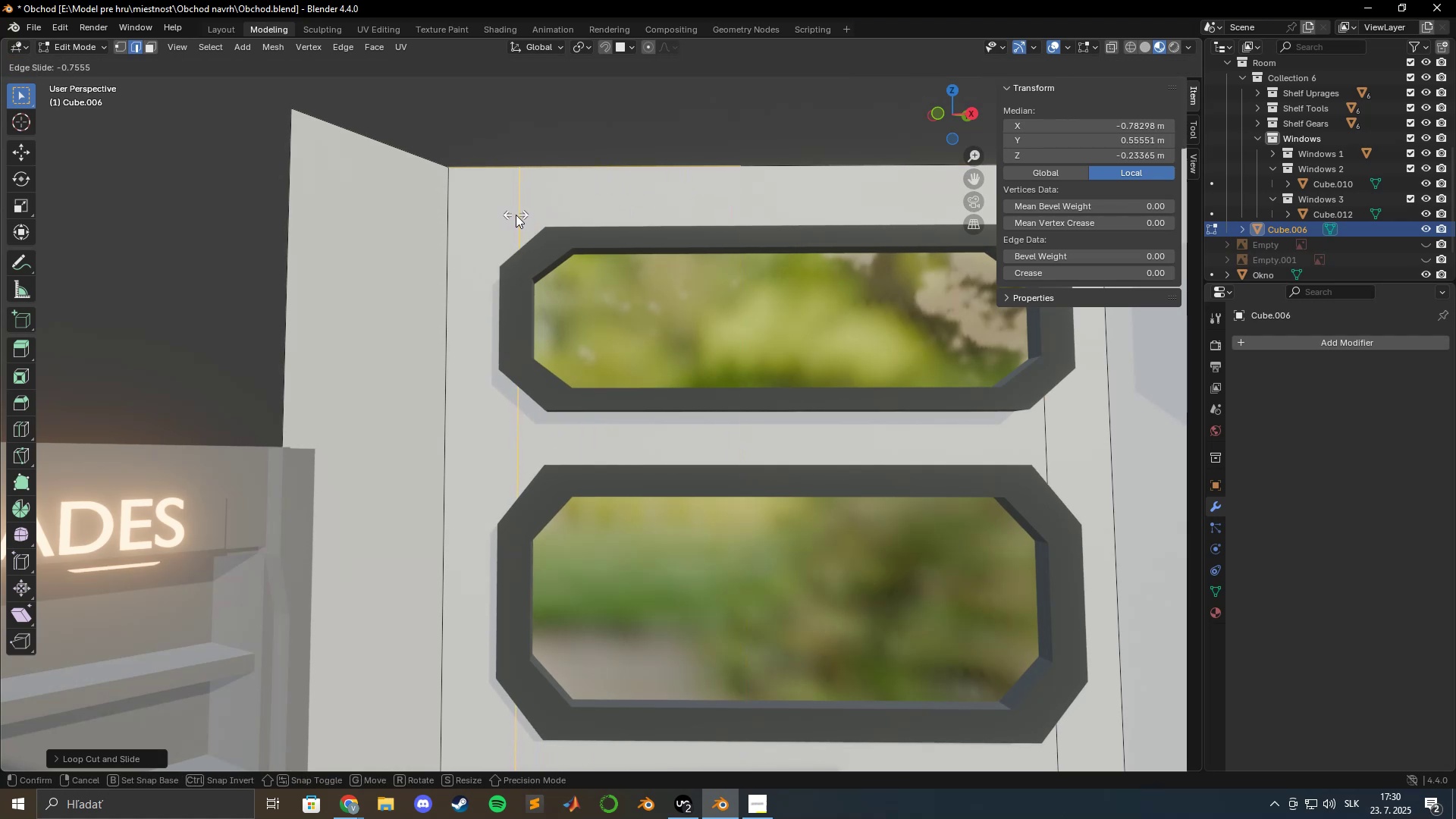 
wait(11.08)
 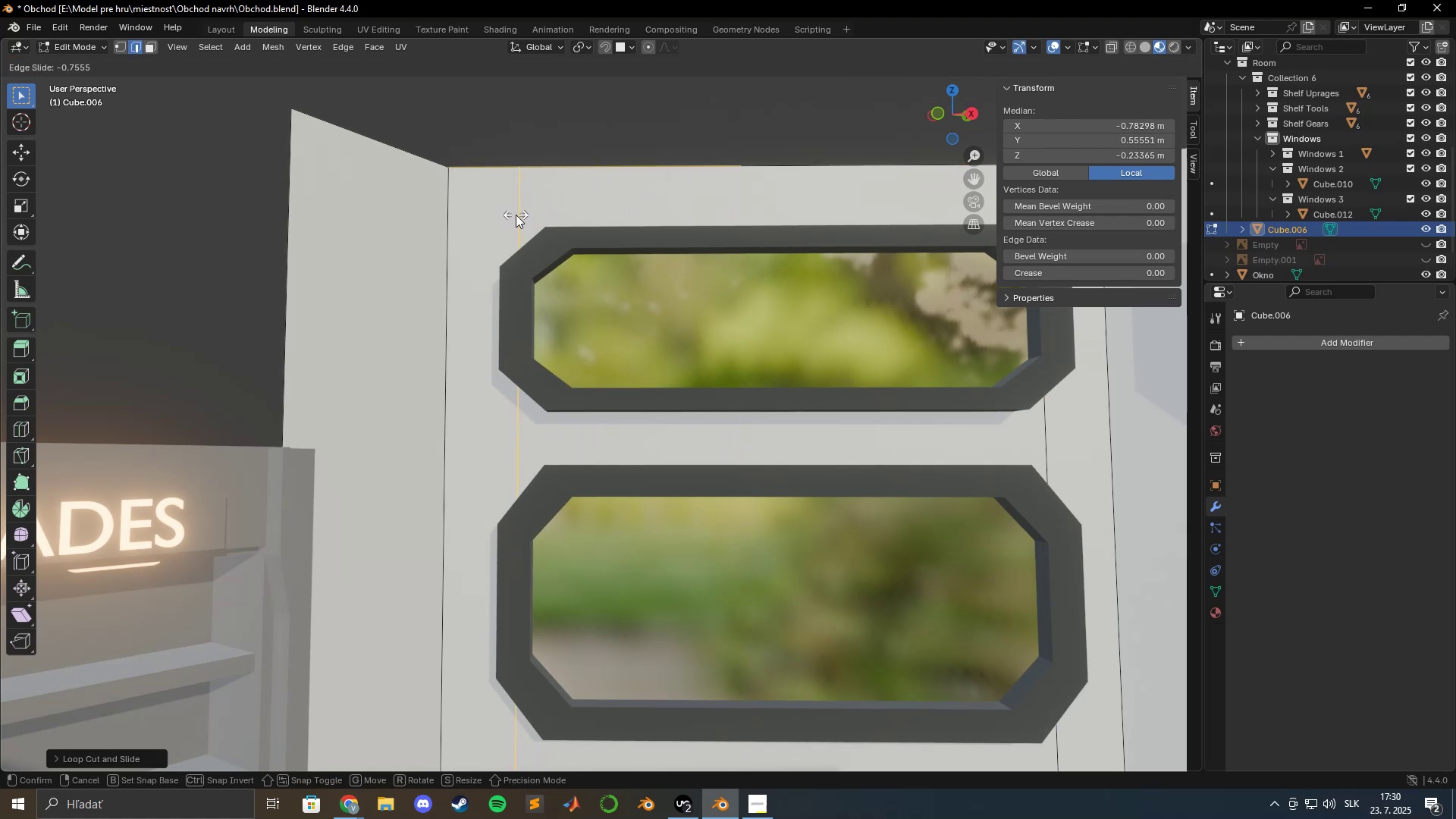 
left_click([519, 215])
 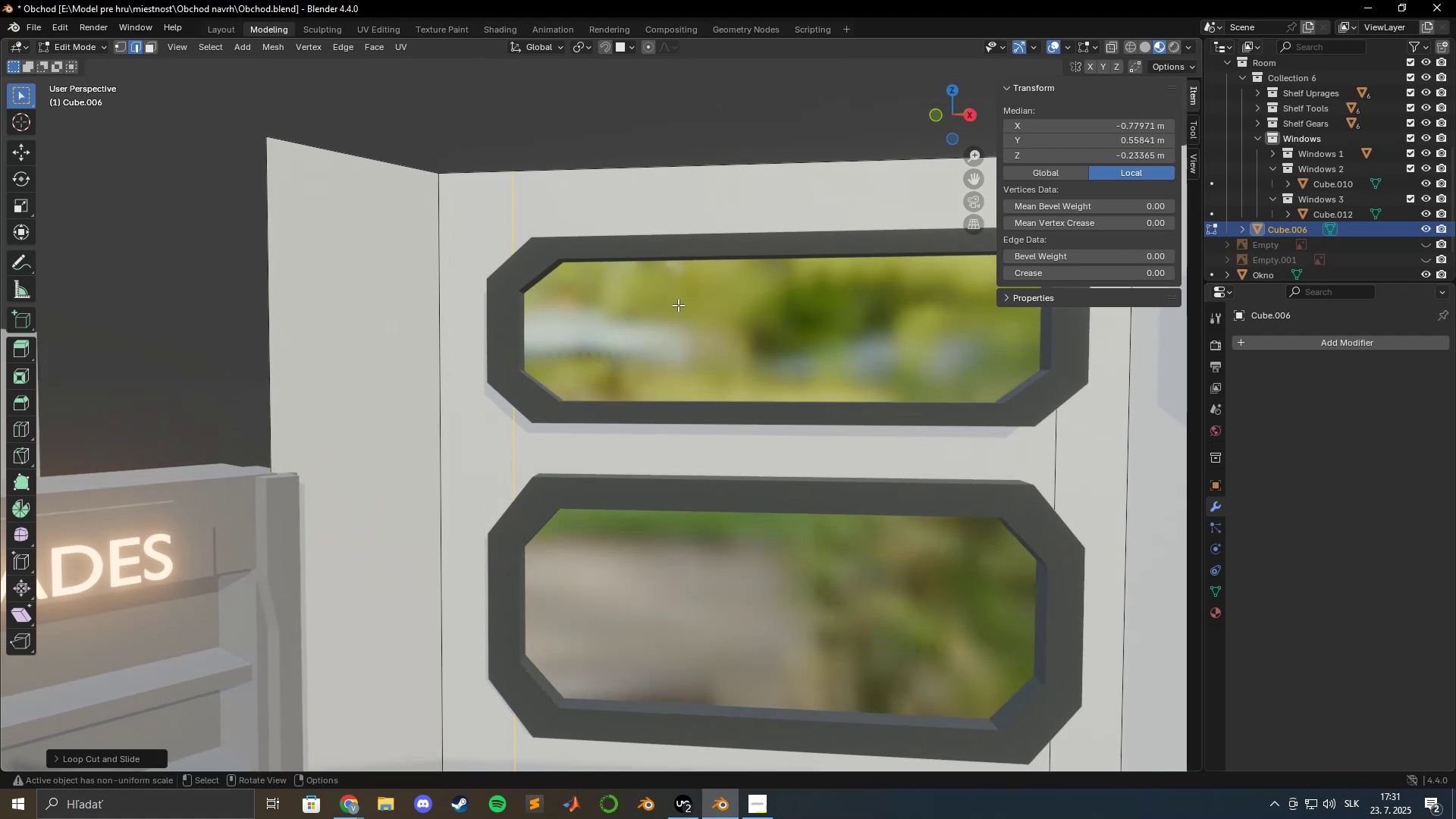 
scroll: coordinate [821, 372], scroll_direction: down, amount: 2.0
 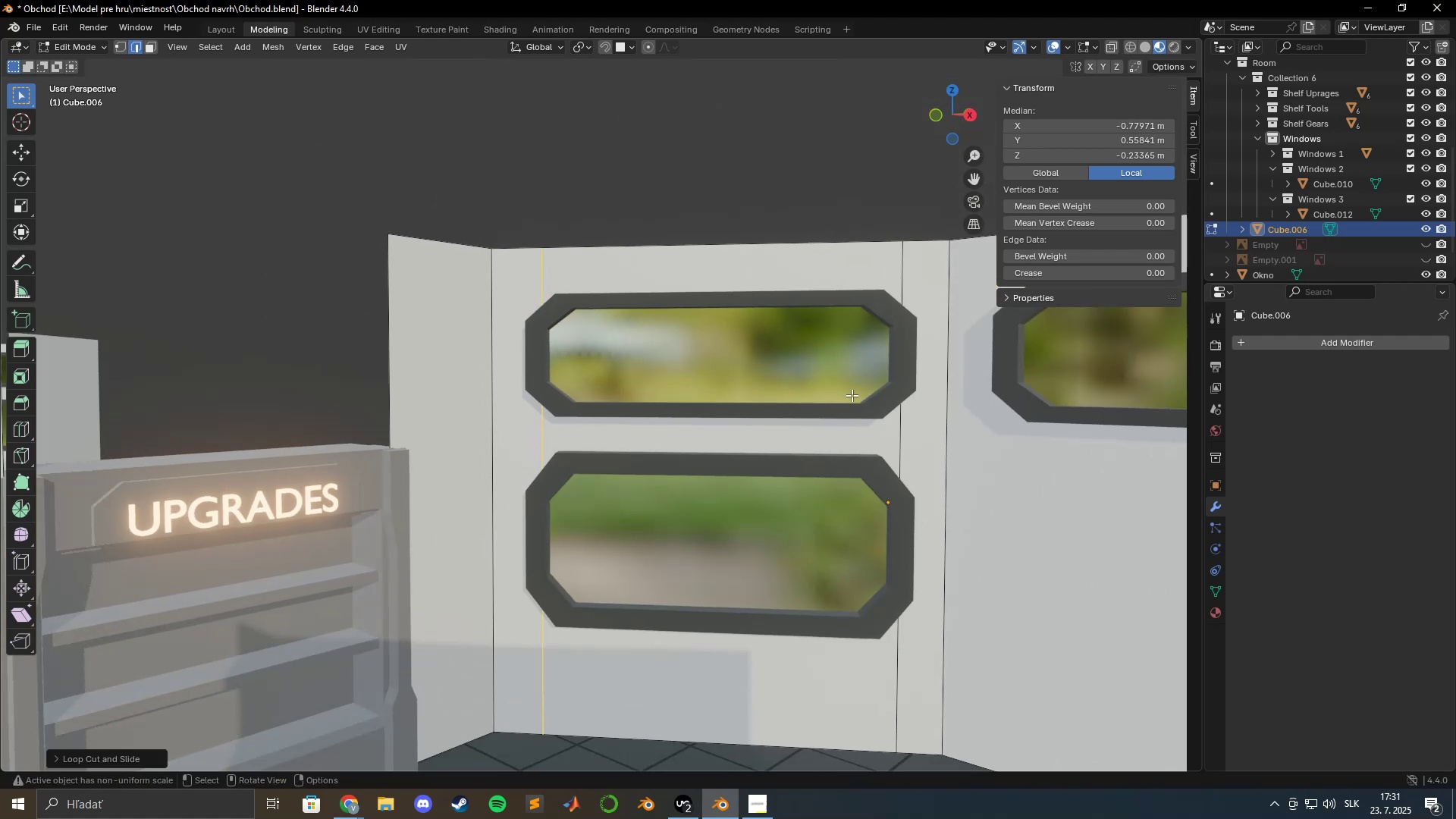 
key(Control+R)
 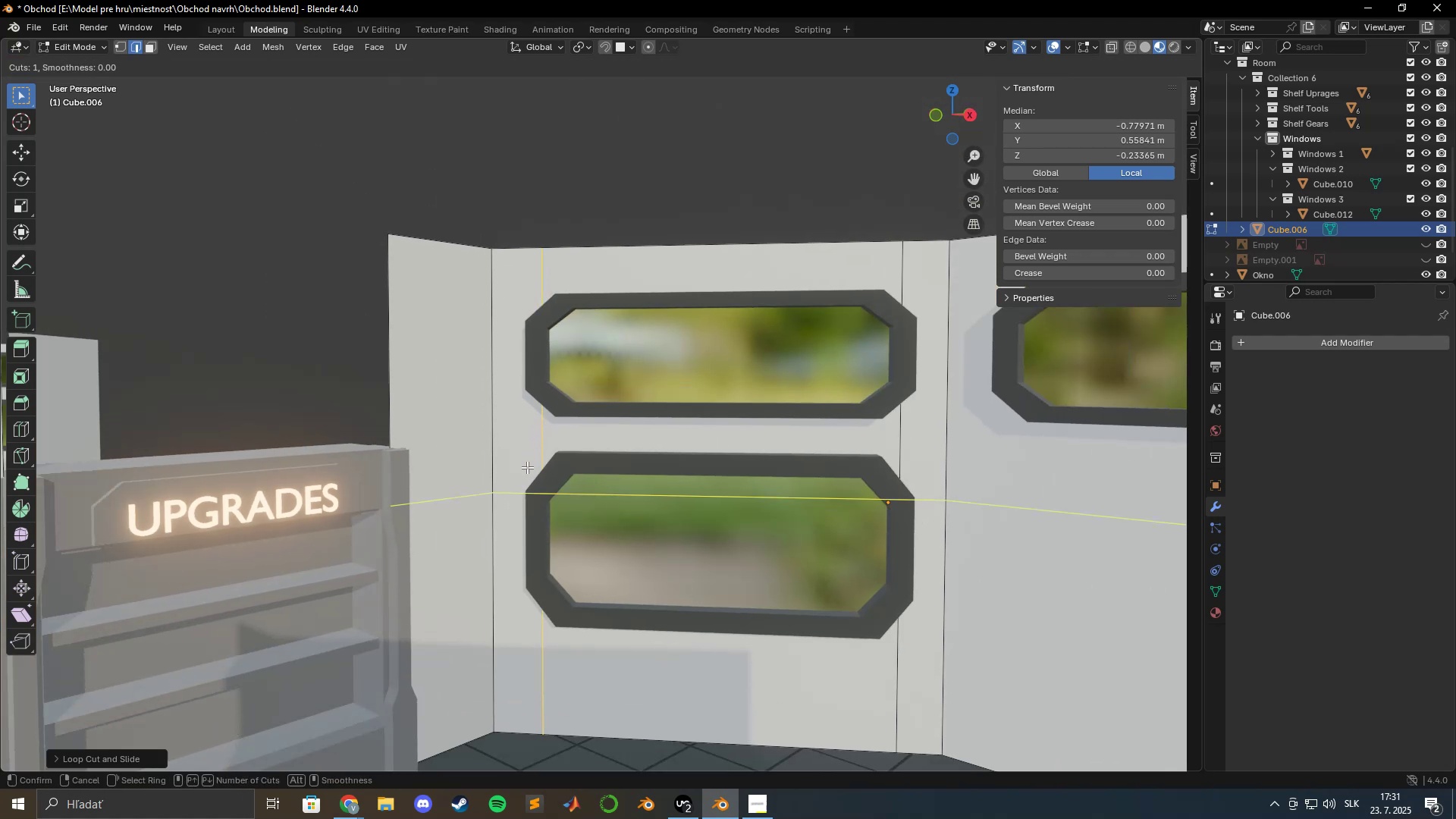 
left_click([515, 479])
 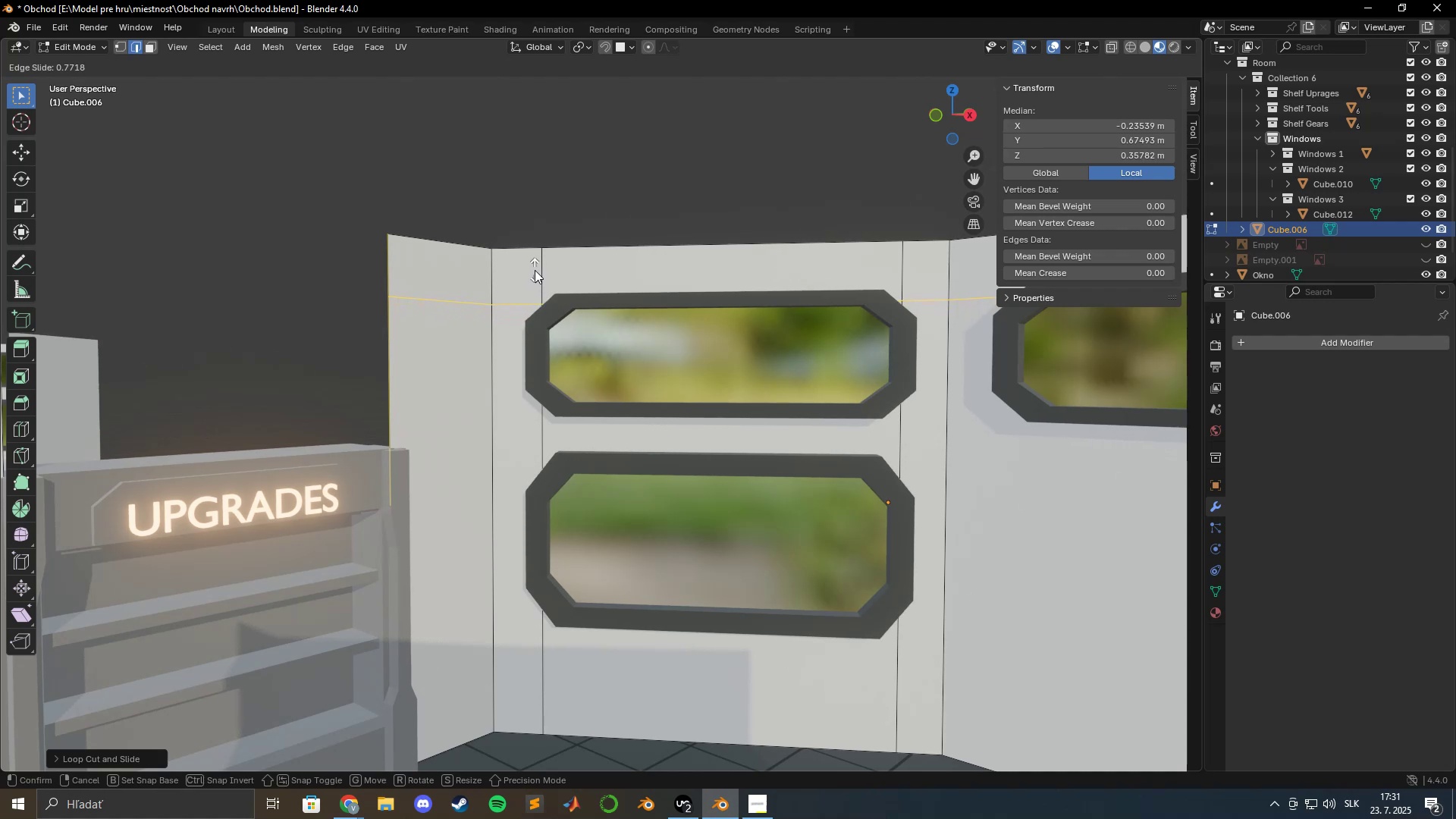 
wait(5.54)
 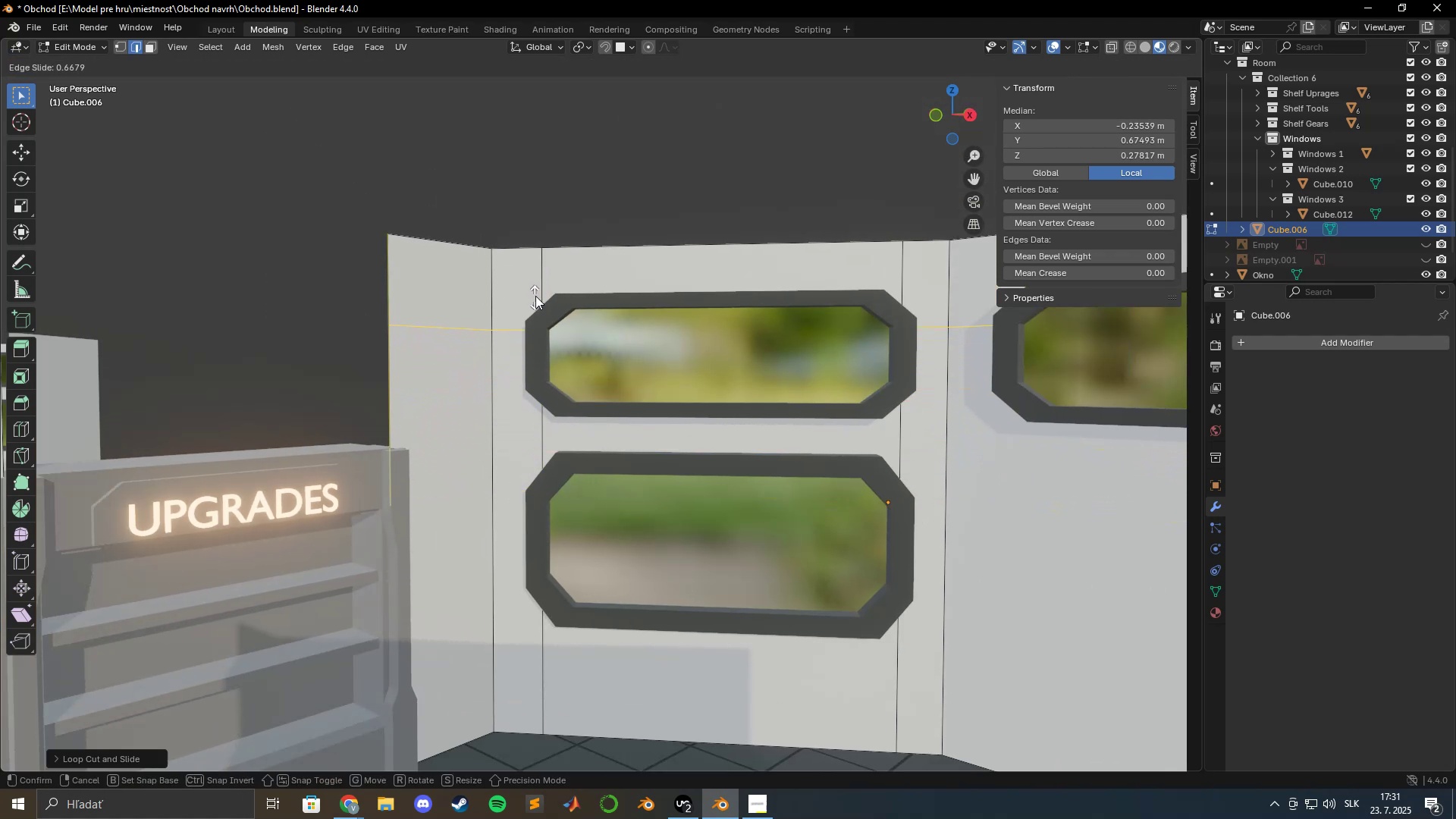 
key(Escape)
 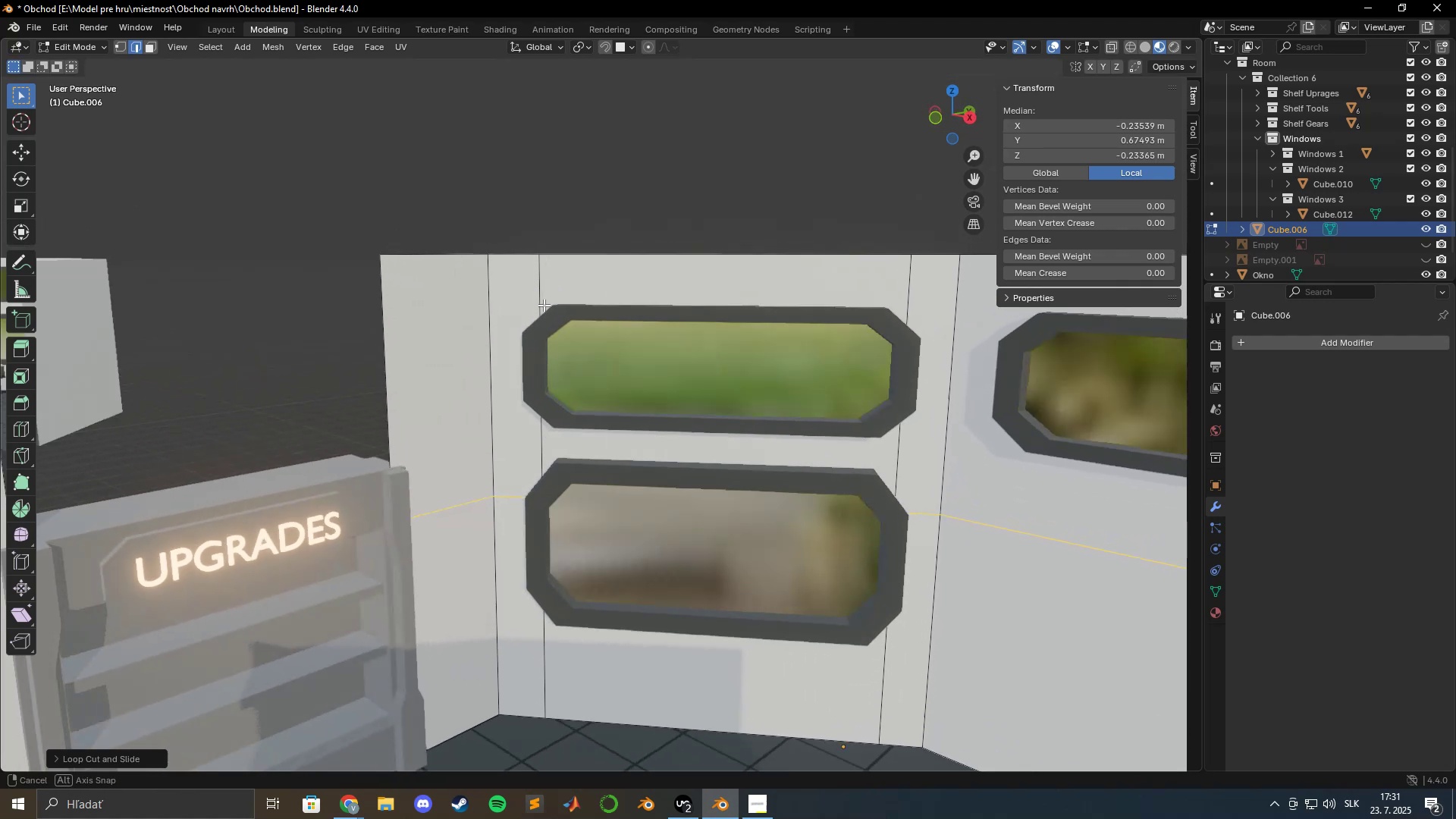 
scroll: coordinate [573, 306], scroll_direction: up, amount: 3.0
 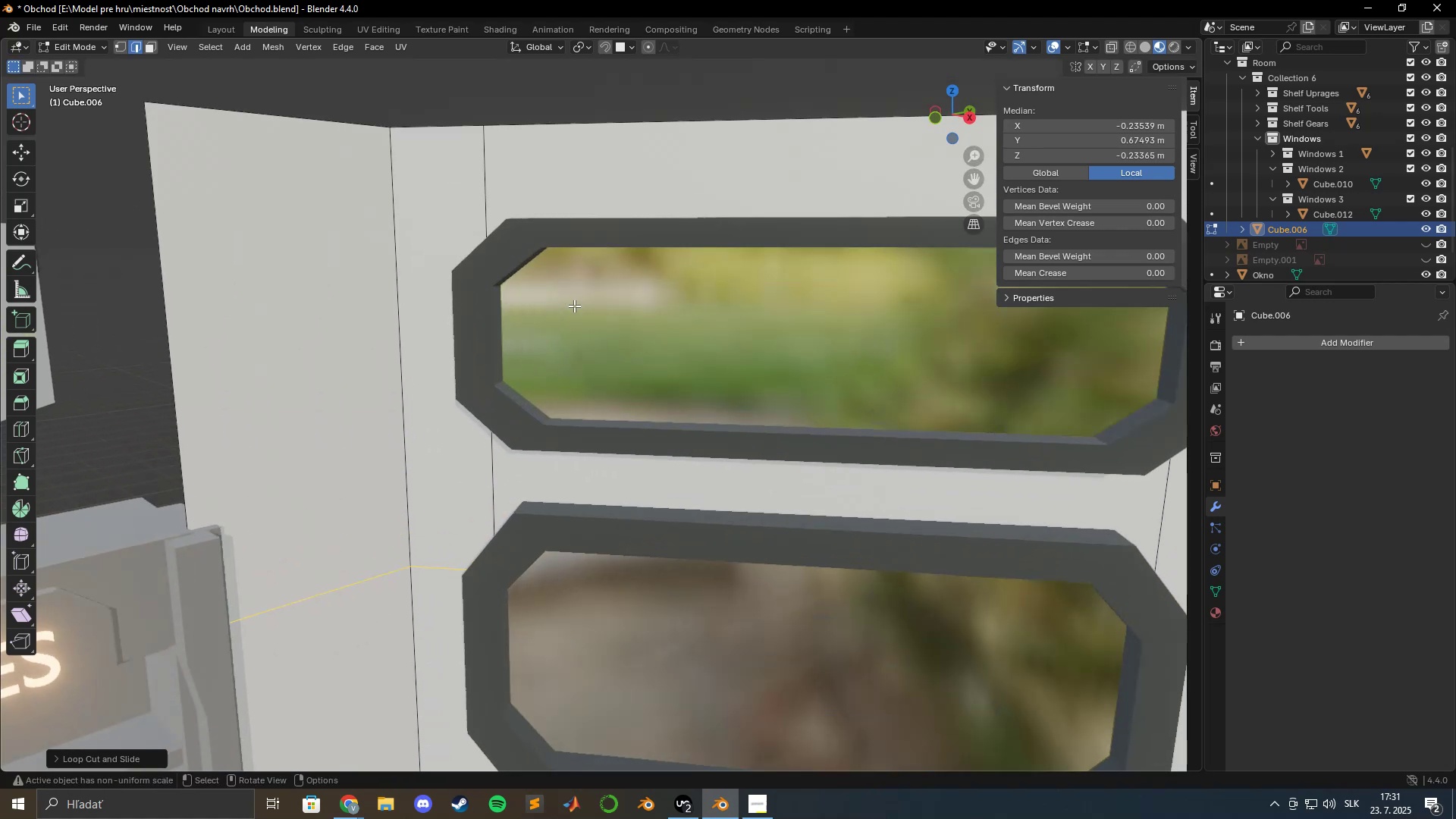 
hold_key(key=ShiftLeft, duration=0.5)
 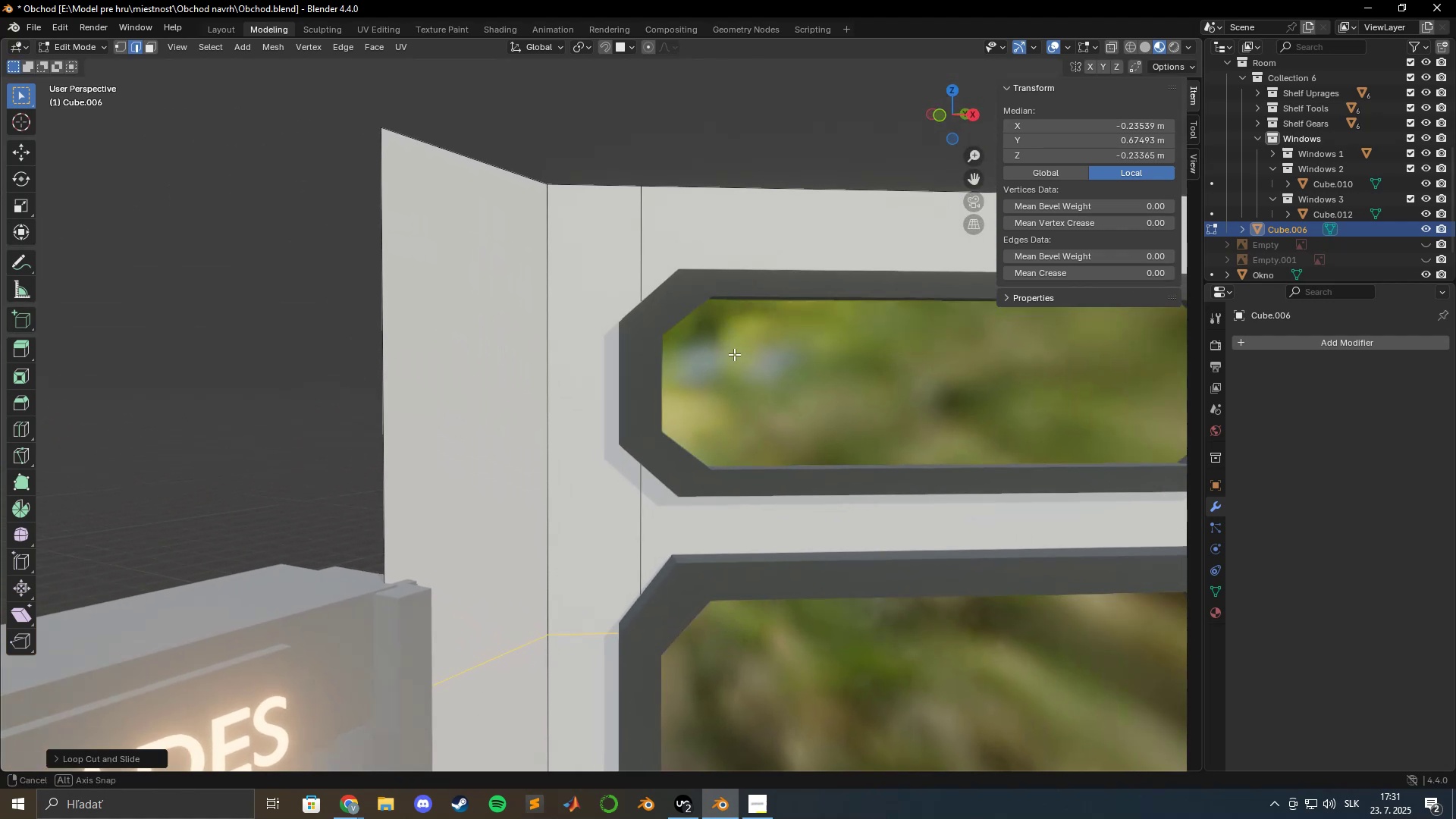 
hold_key(key=ShiftLeft, duration=0.65)
 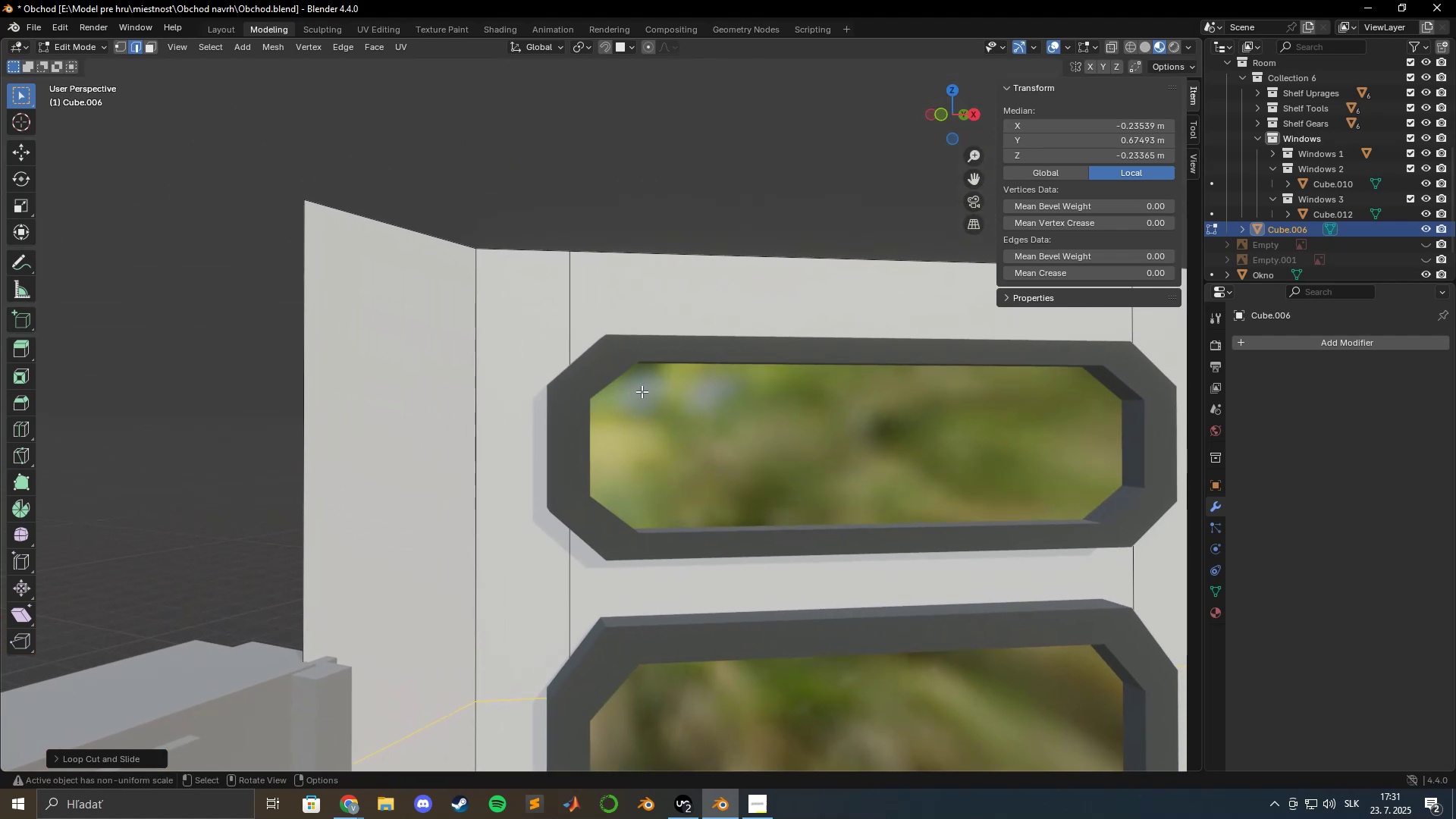 
scroll: coordinate [642, 391], scroll_direction: up, amount: 2.0
 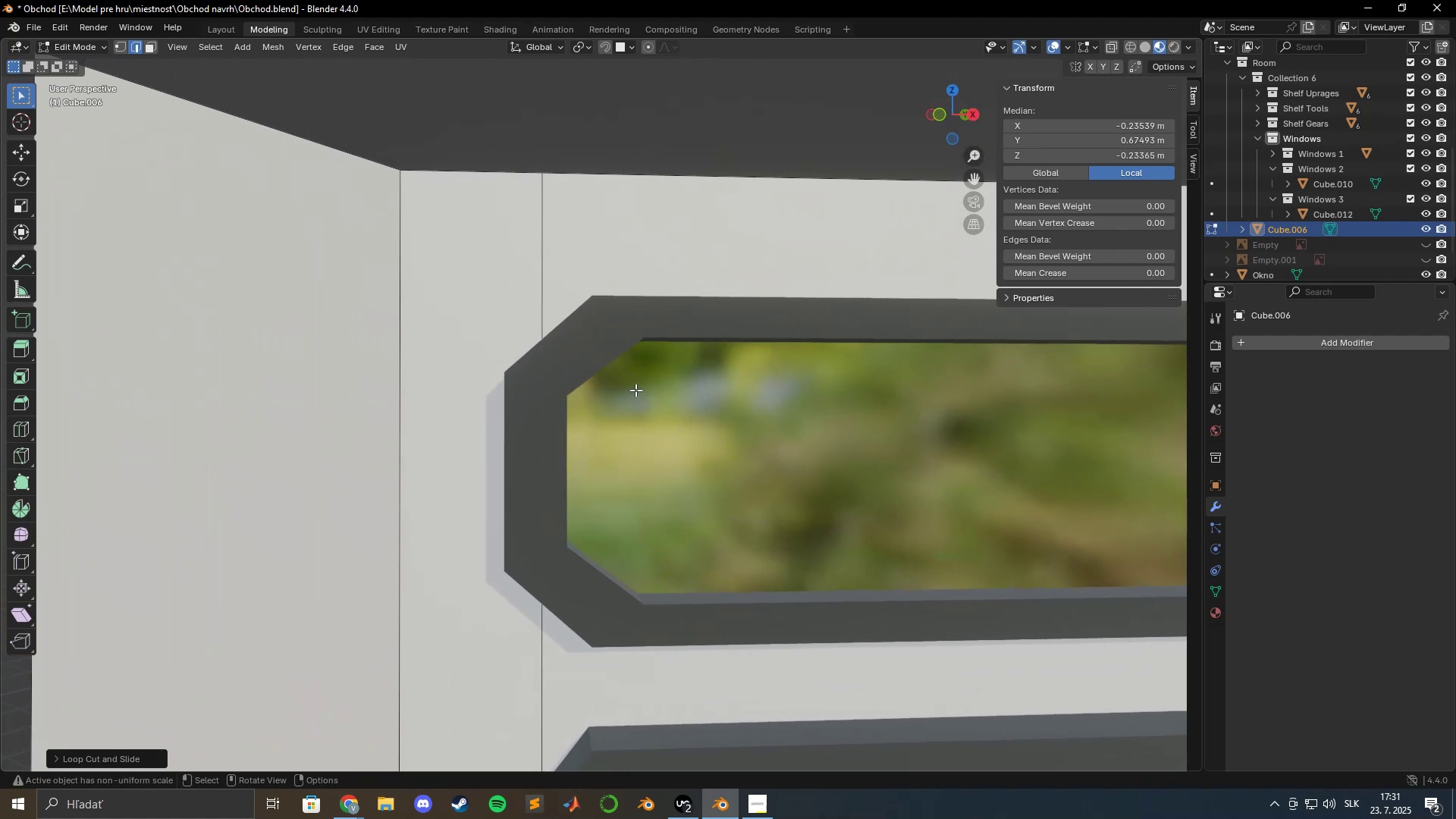 
type(gz)
 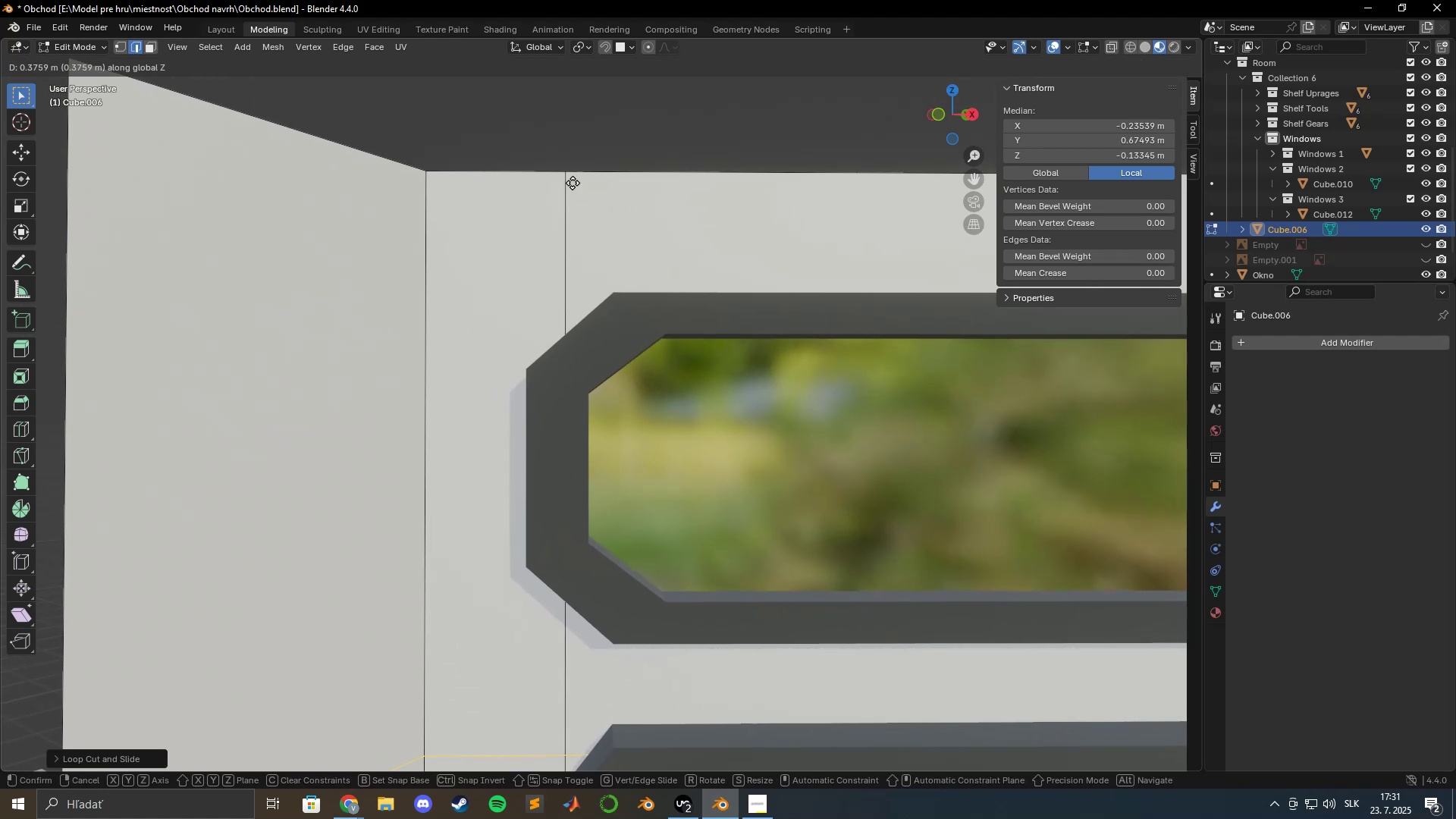 
wait(6.32)
 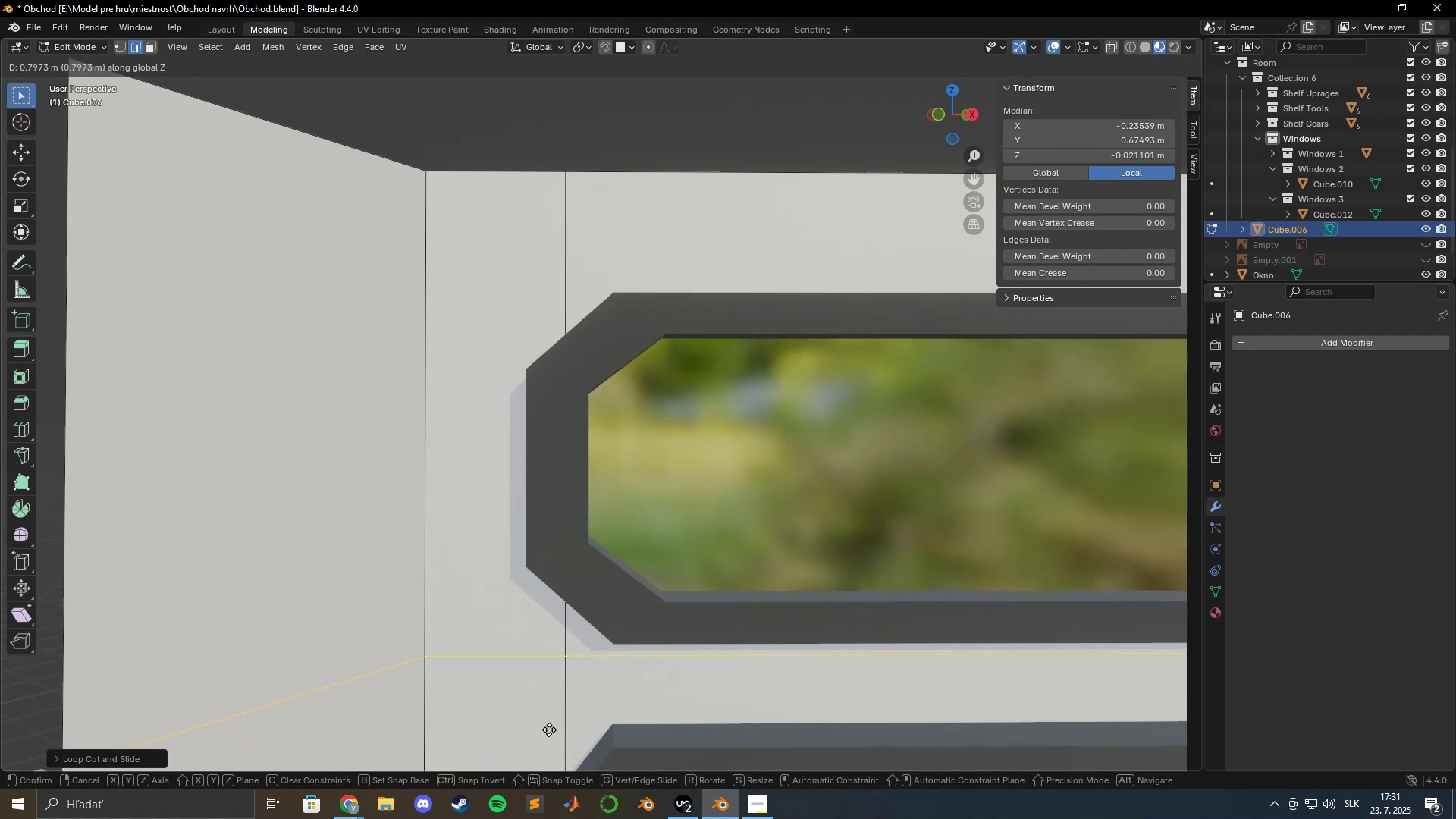 
left_click([562, 86])
 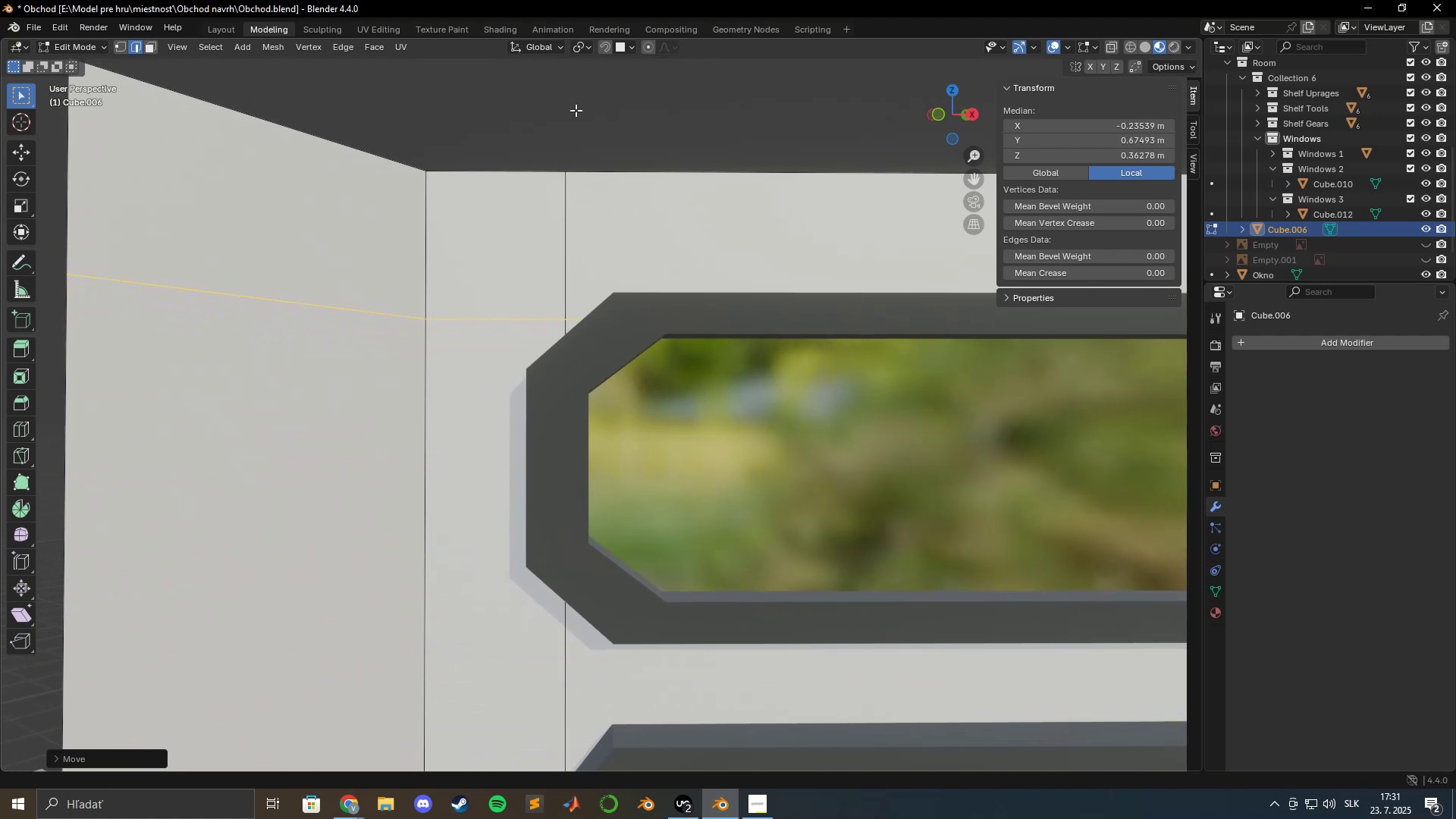 
scroll: coordinate [613, 207], scroll_direction: down, amount: 5.0
 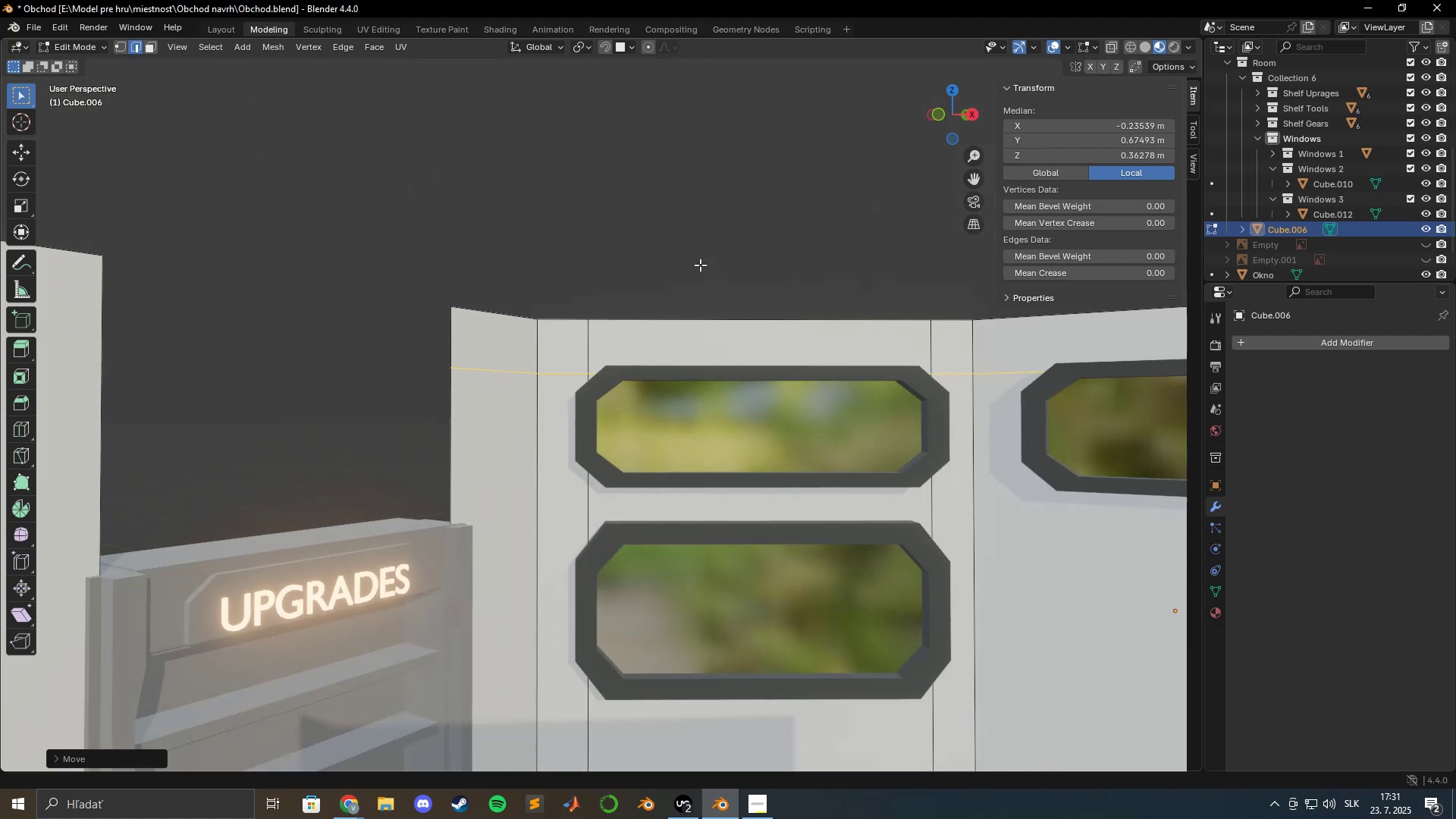 
key(Shift+ShiftLeft)
 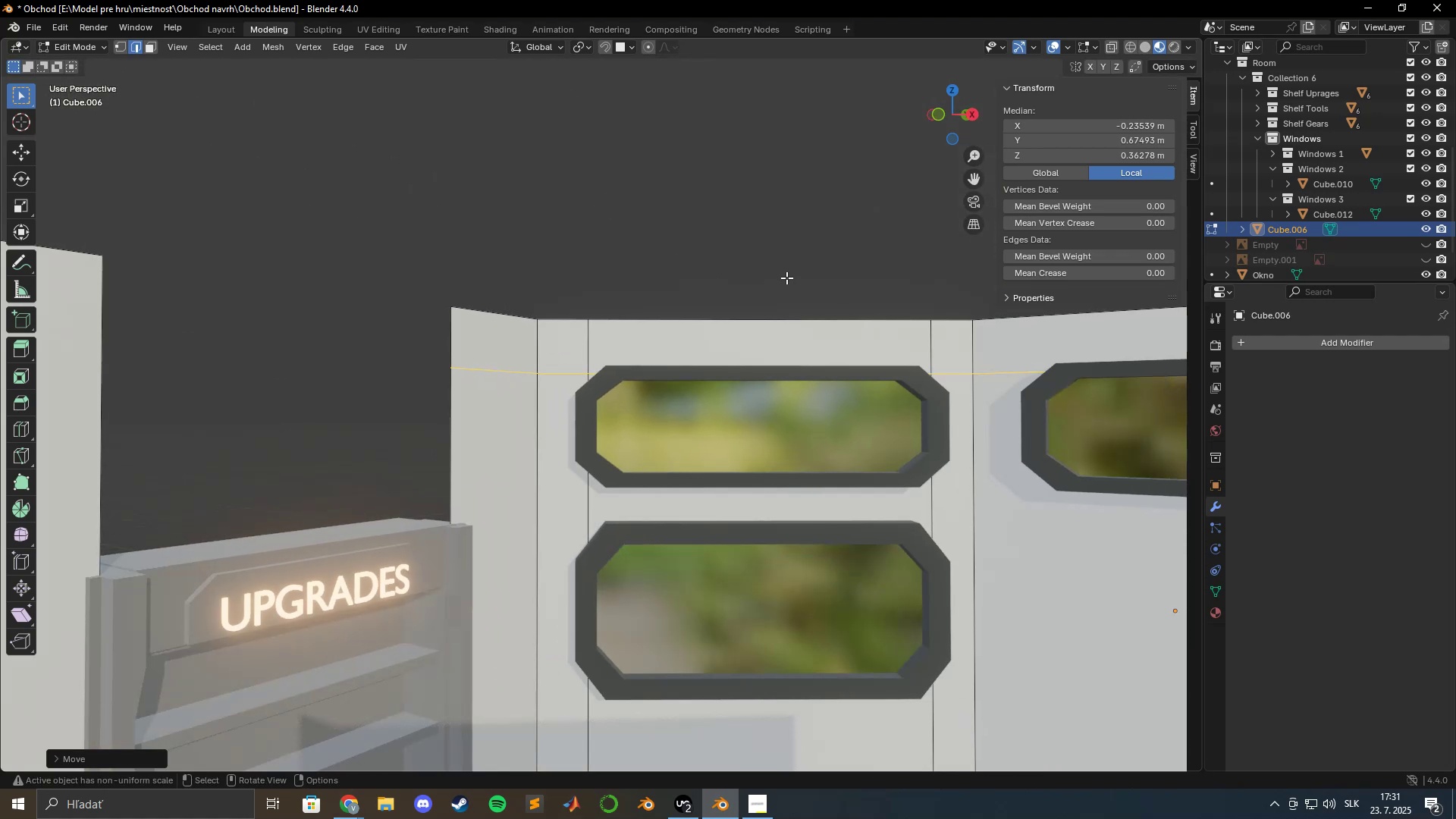 
hold_key(key=ShiftLeft, duration=1.53)
 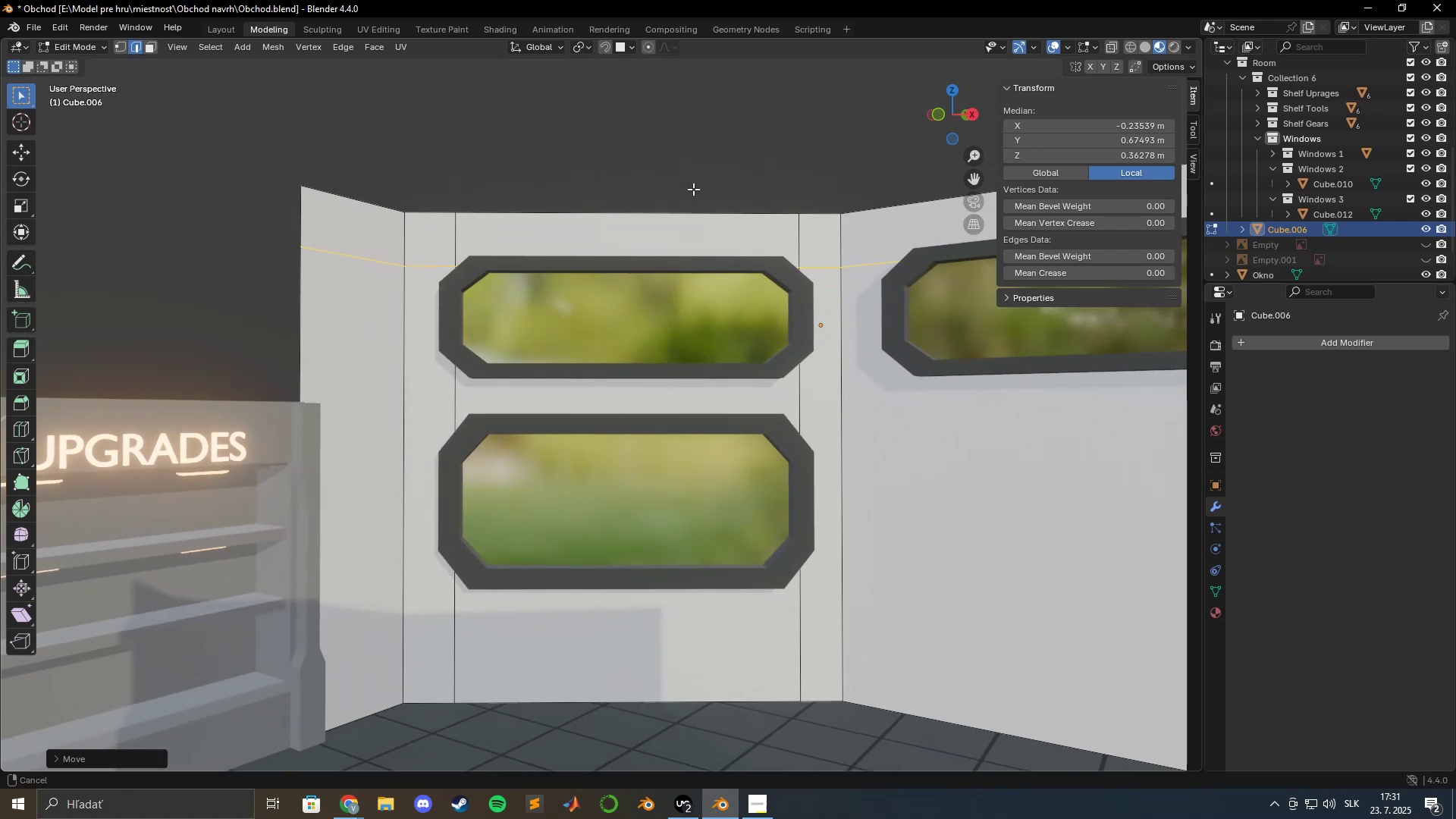 
key(Shift+ShiftLeft)
 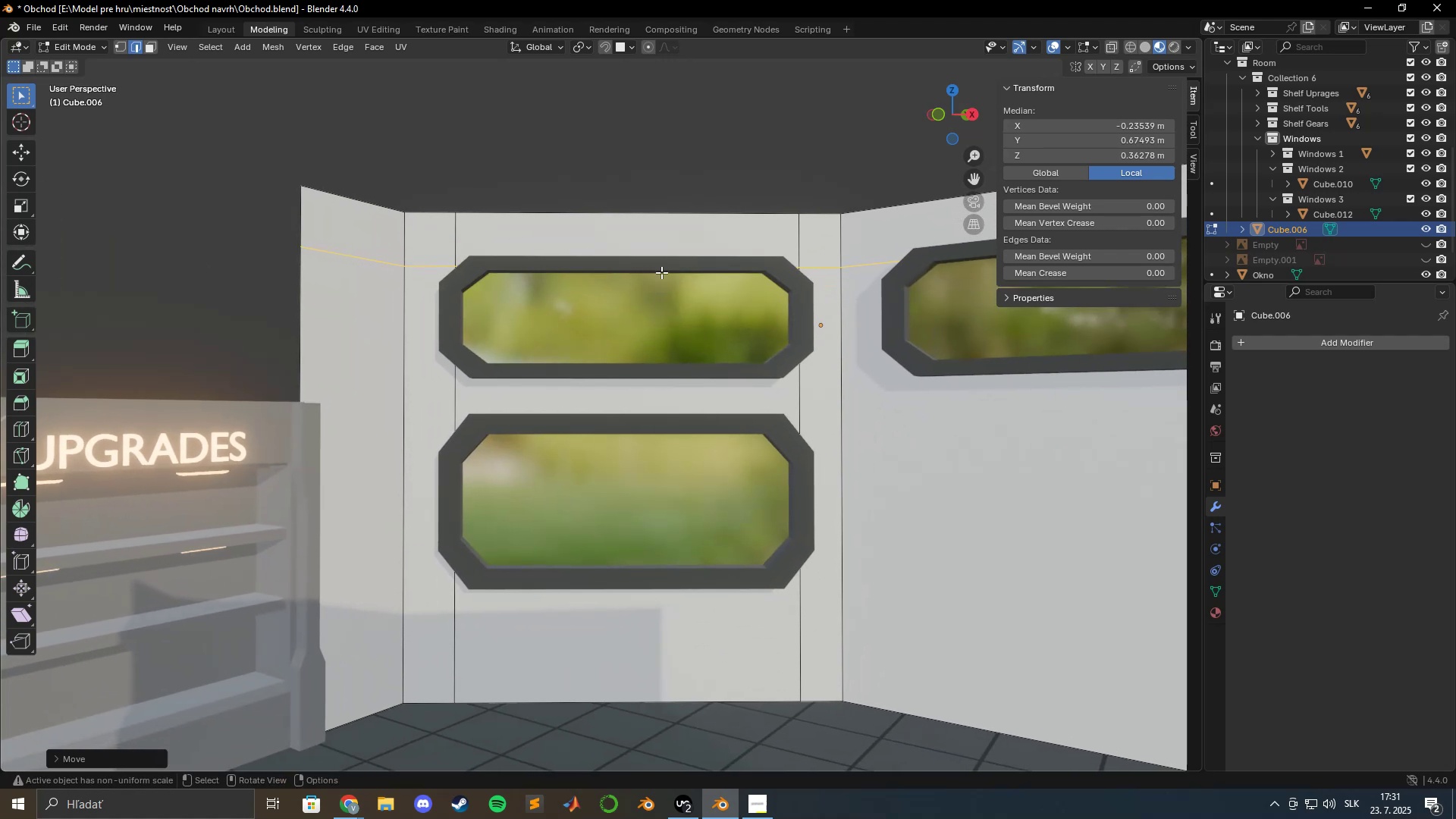 
scroll: coordinate [672, 294], scroll_direction: up, amount: 3.0
 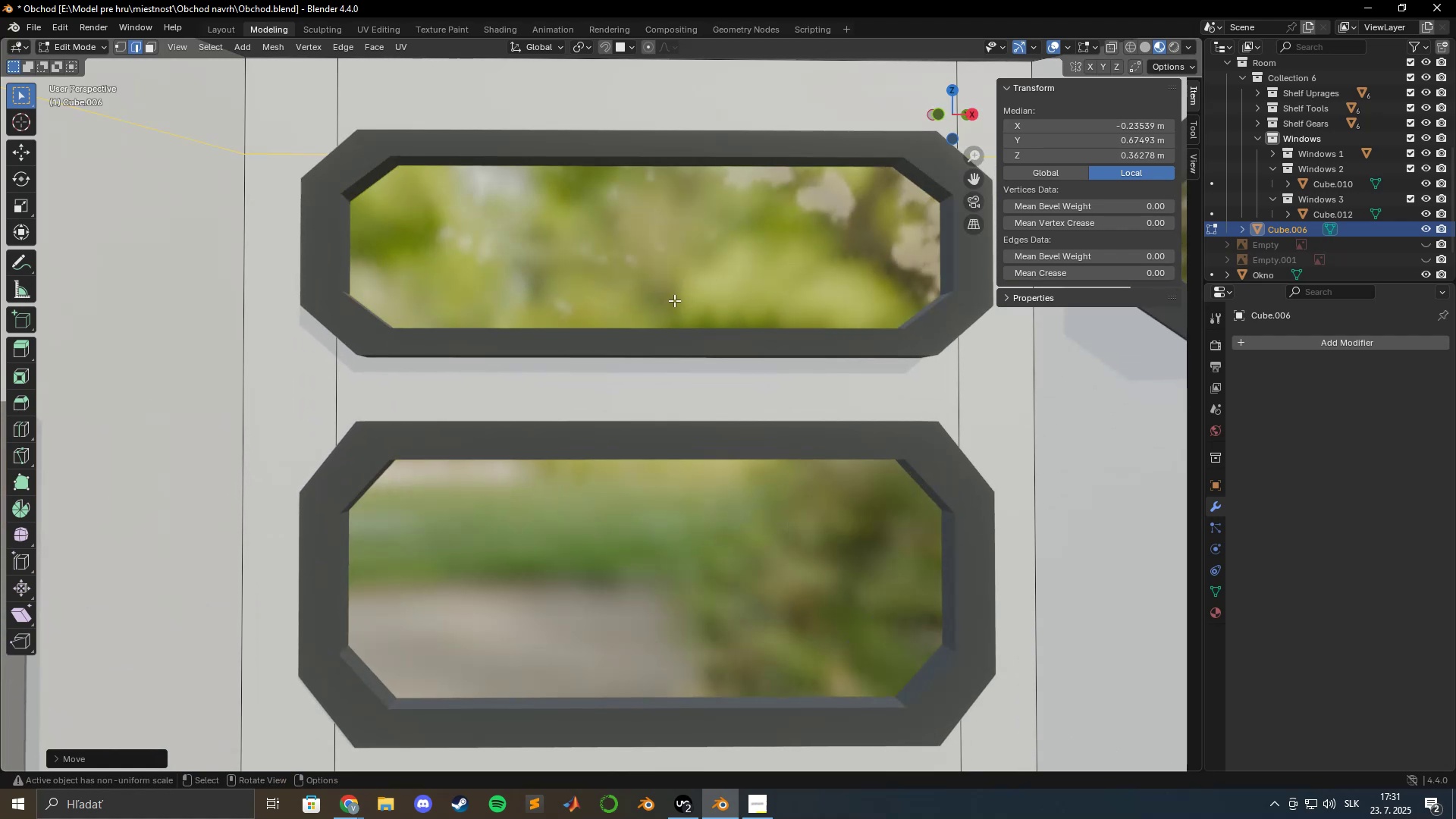 
hold_key(key=ShiftLeft, duration=0.49)
 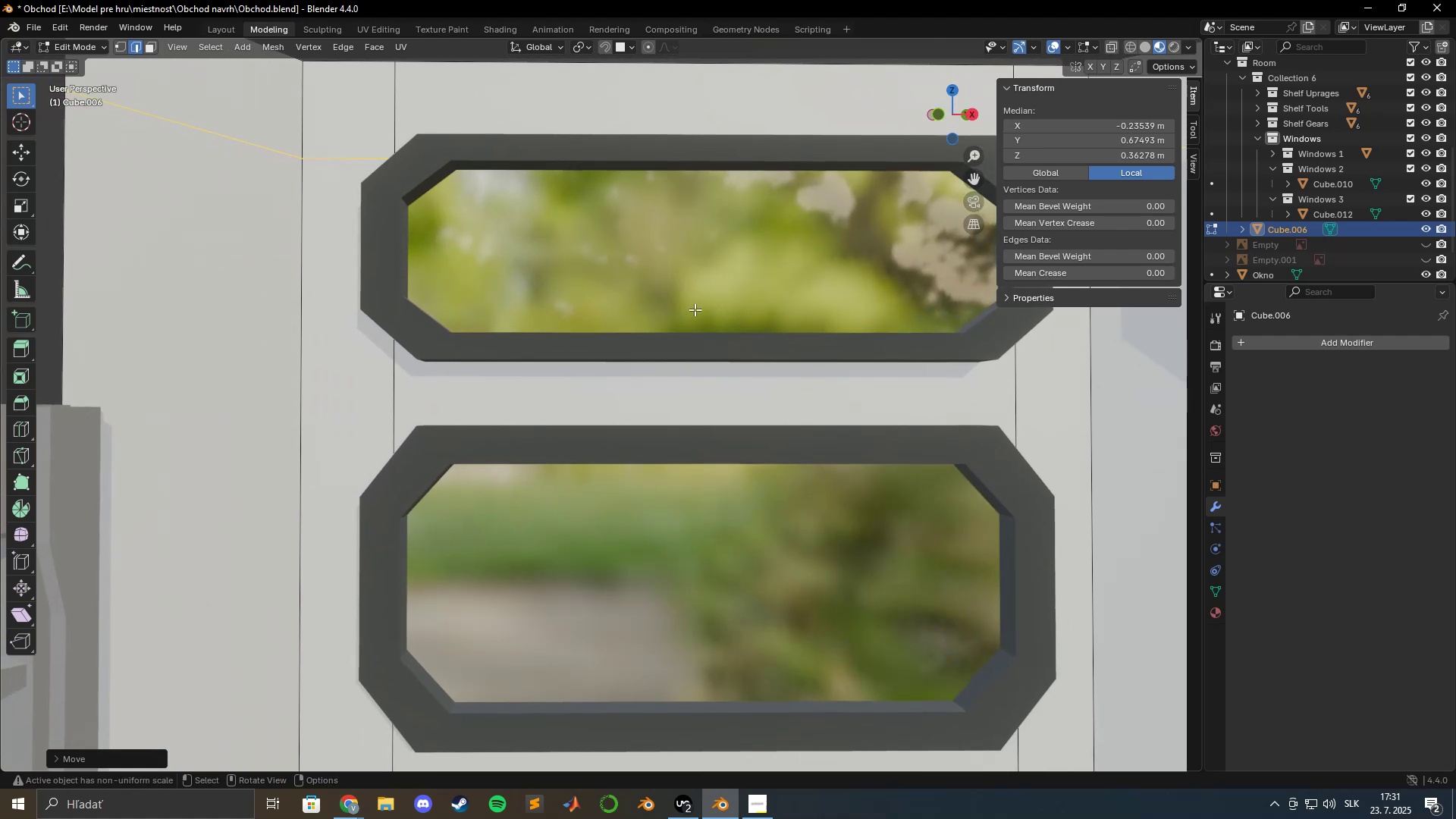 
key(Control+R)
 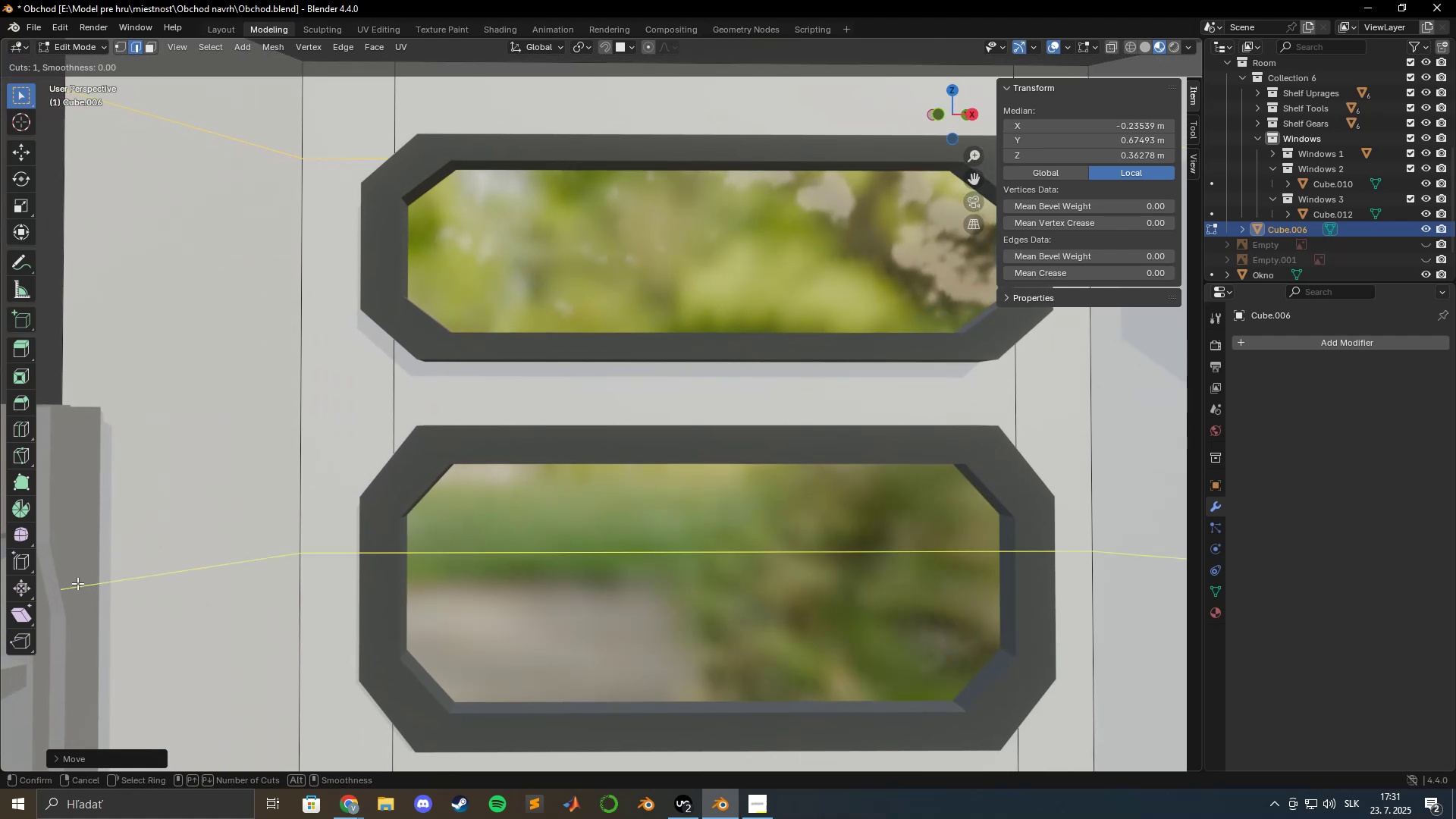 
left_click([78, 581])
 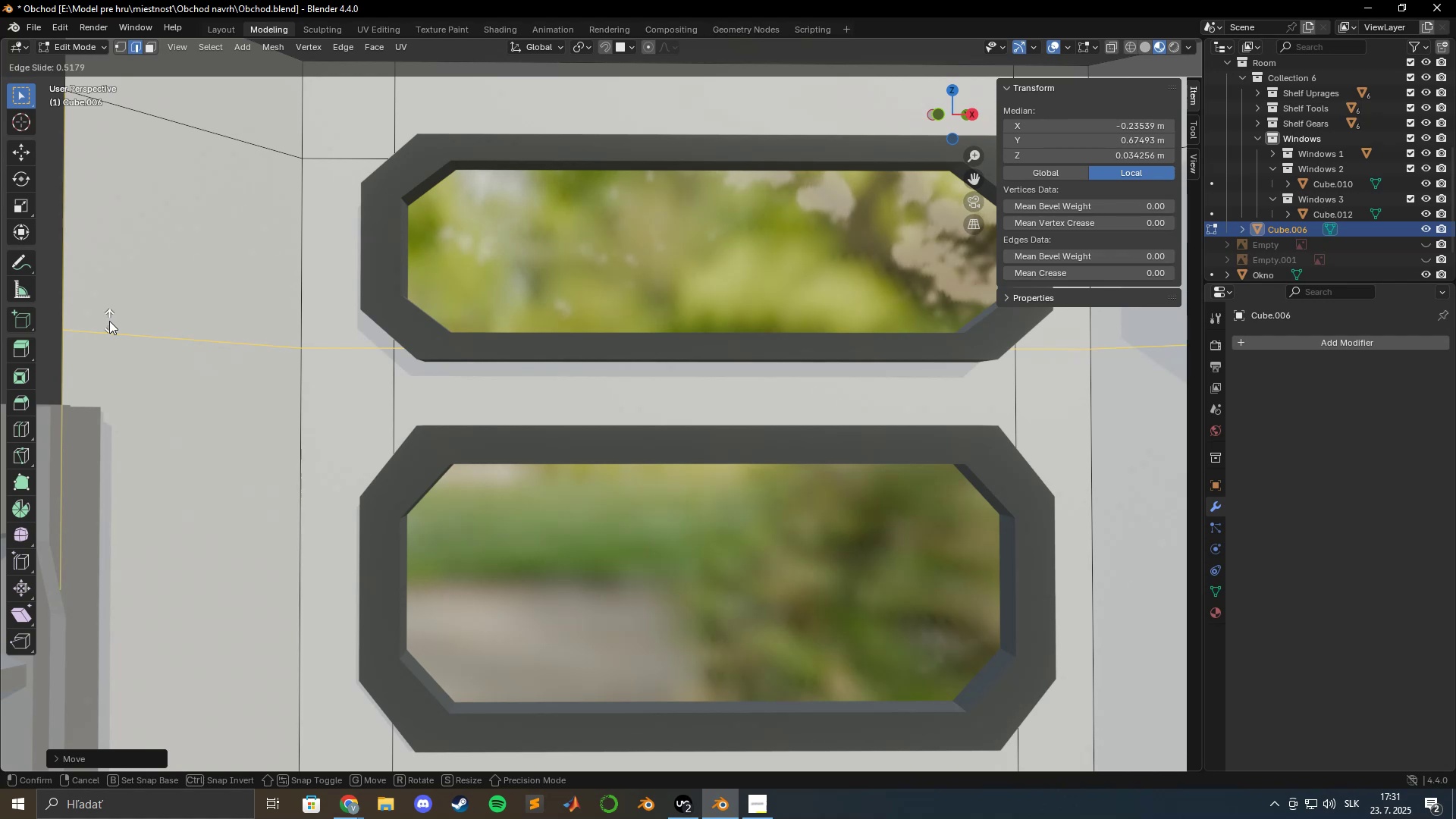 
wait(7.25)
 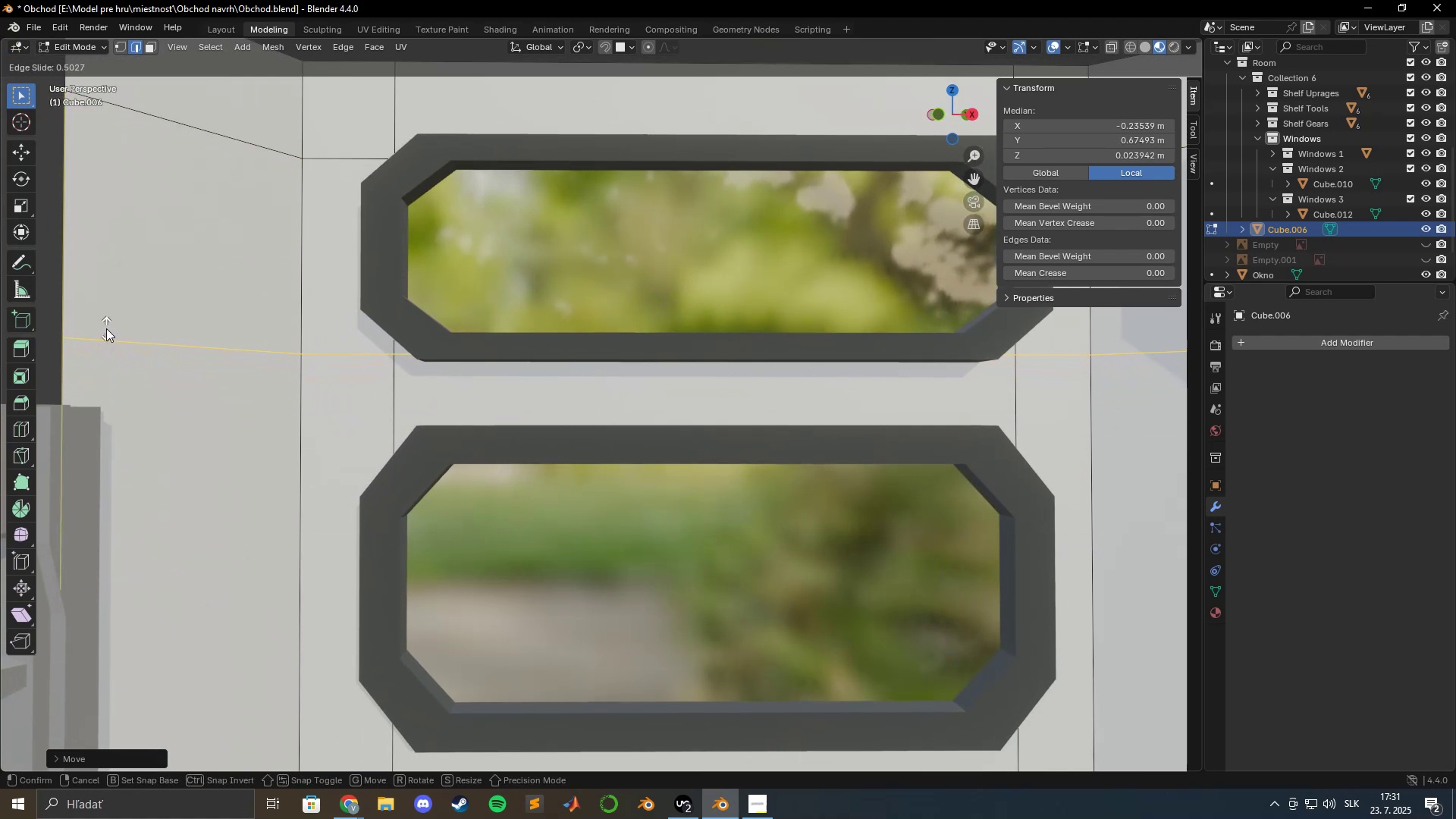 
left_click([109, 325])
 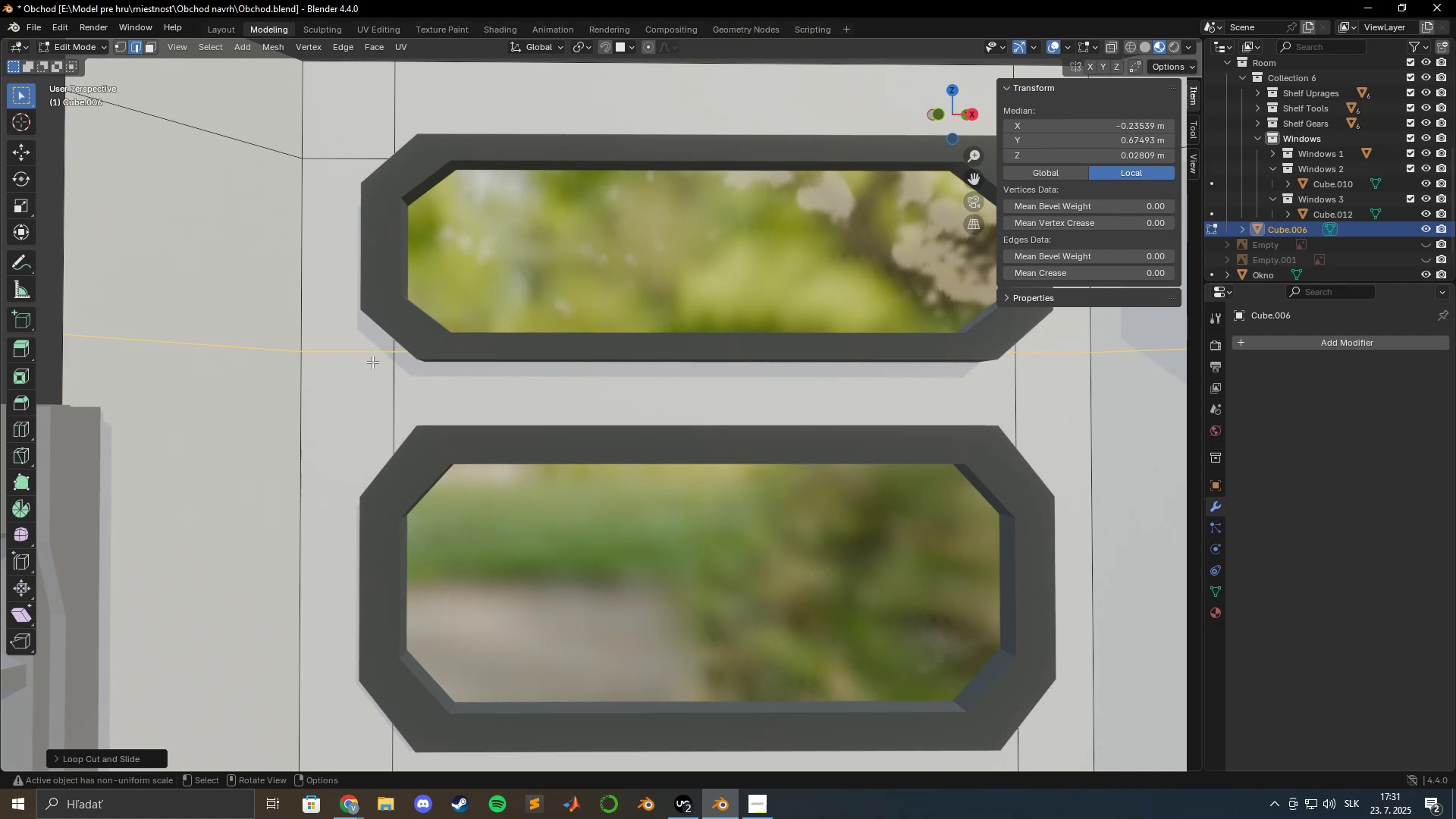 
hold_key(key=ShiftLeft, duration=0.51)
 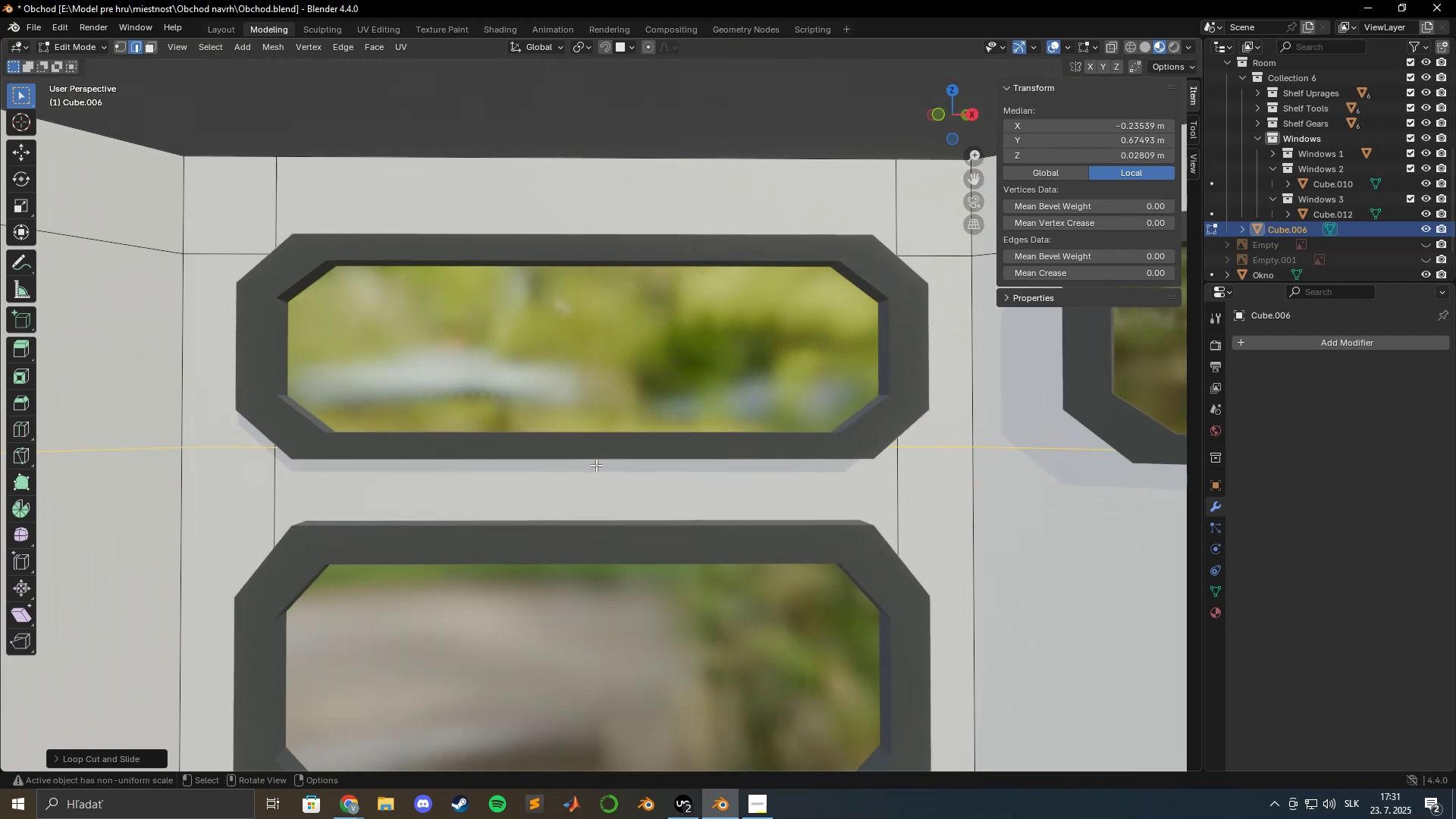 
scroll: coordinate [610, 463], scroll_direction: down, amount: 2.0
 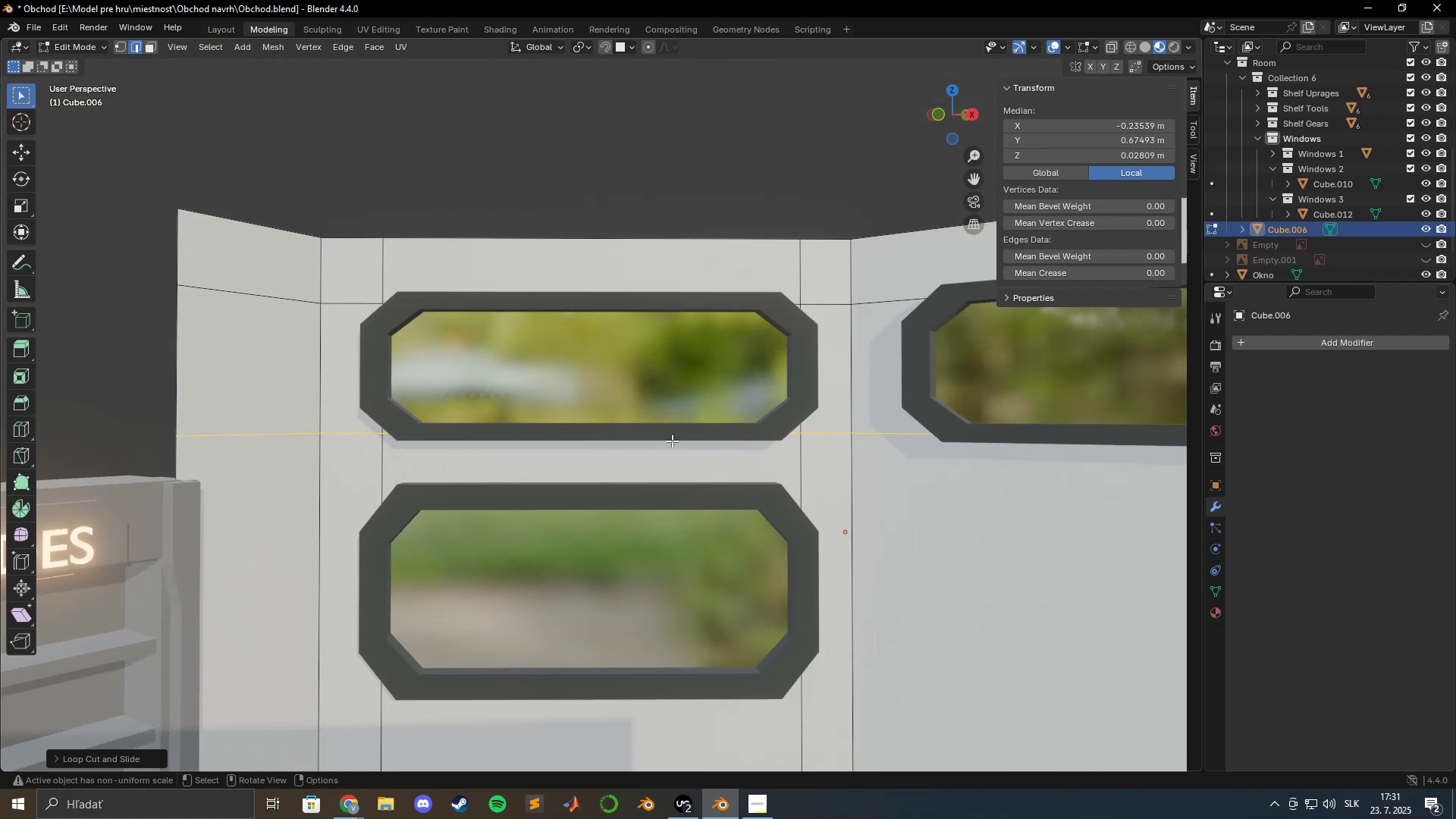 
wait(7.34)
 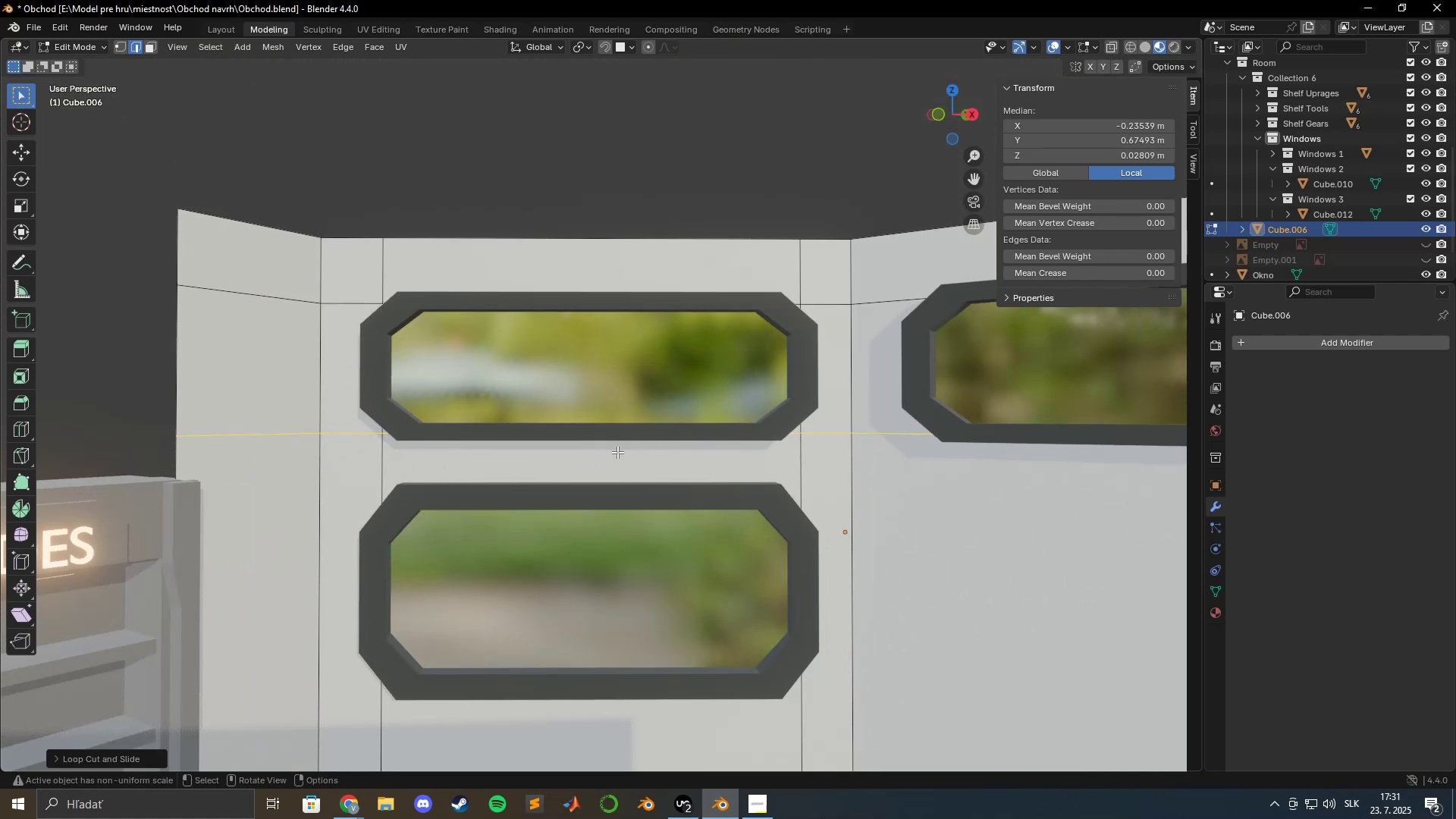 
hold_key(key=ShiftLeft, duration=0.82)
 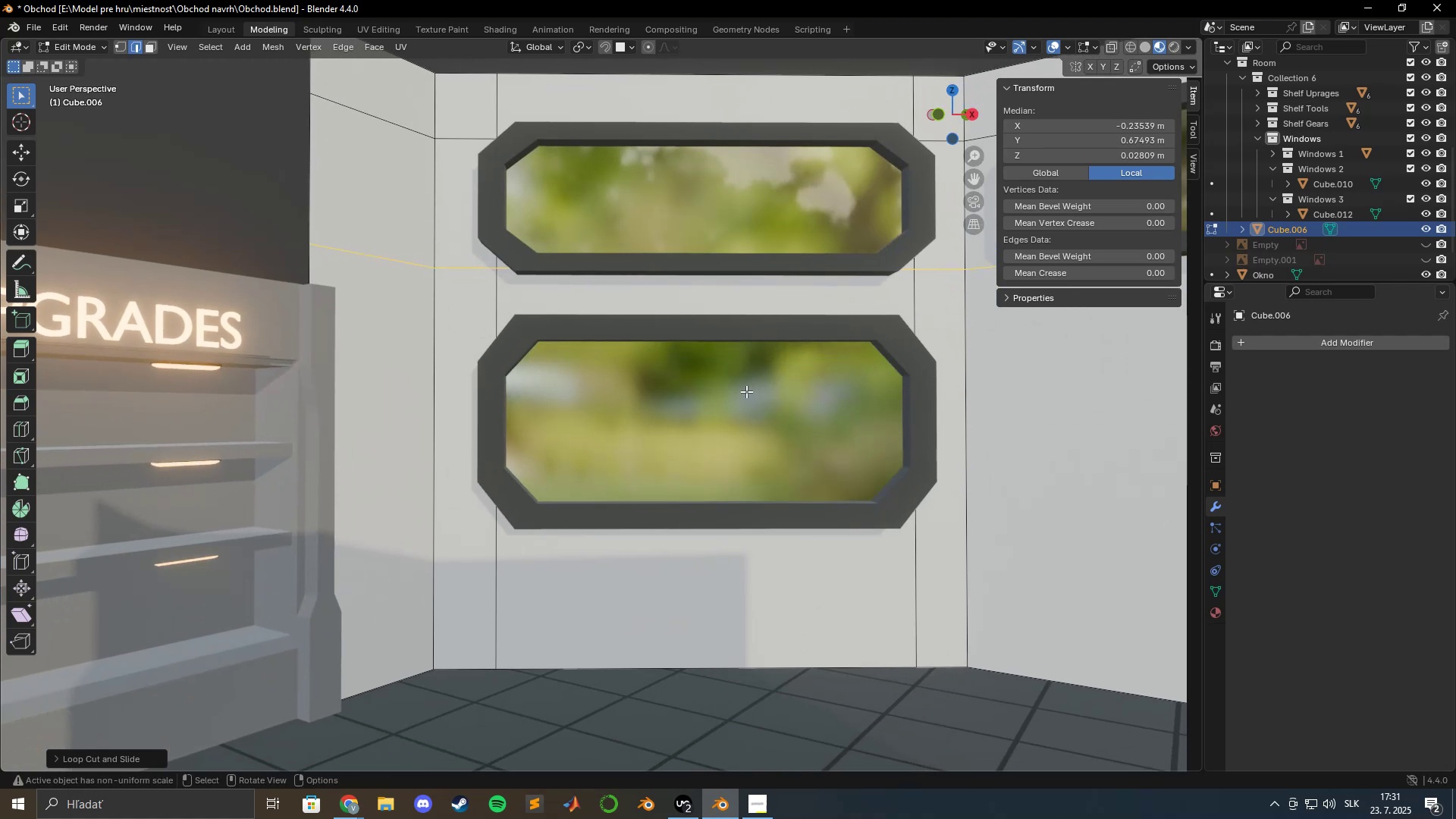 
wait(7.49)
 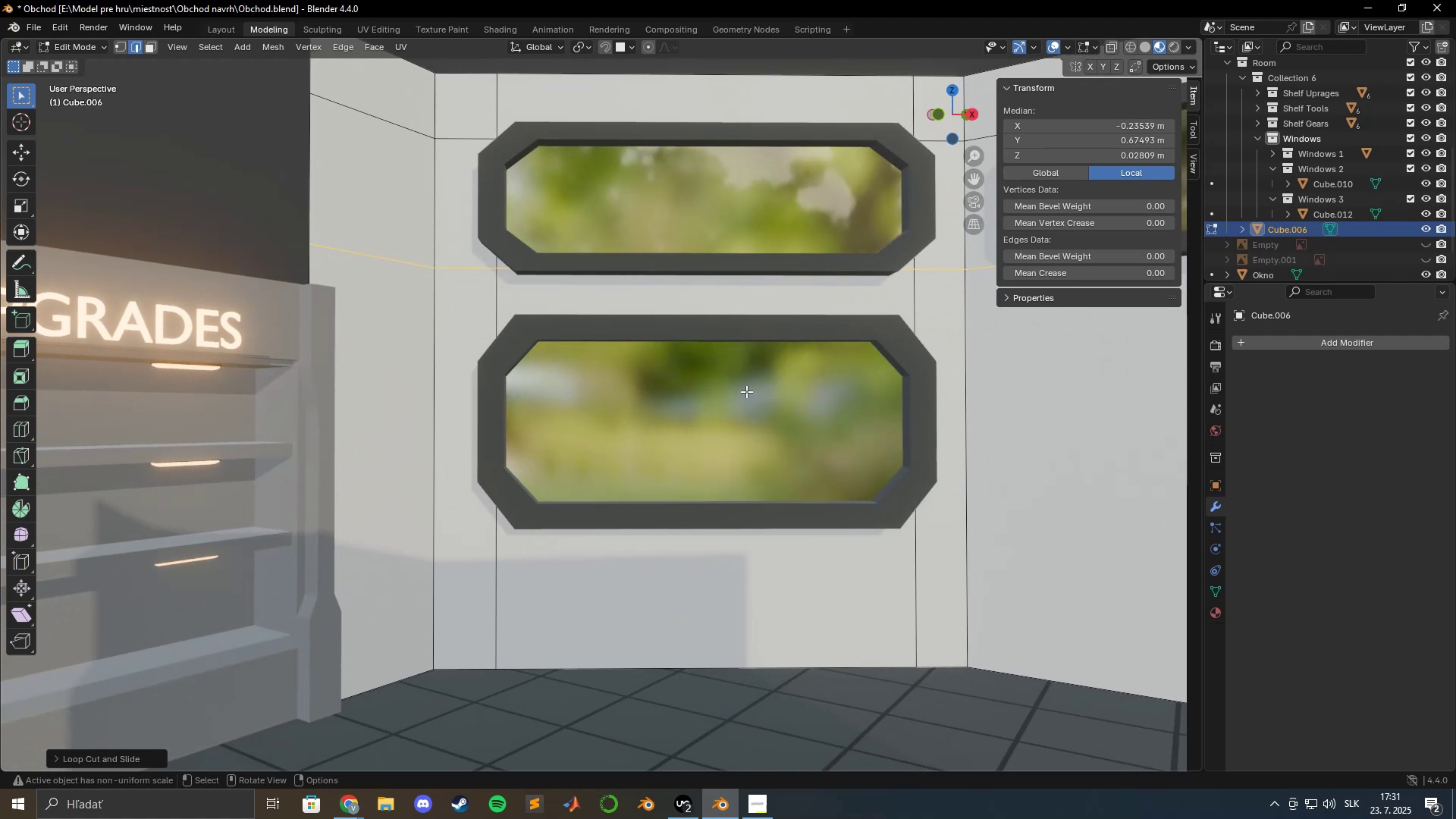 
hold_key(key=ShiftLeft, duration=1.53)
 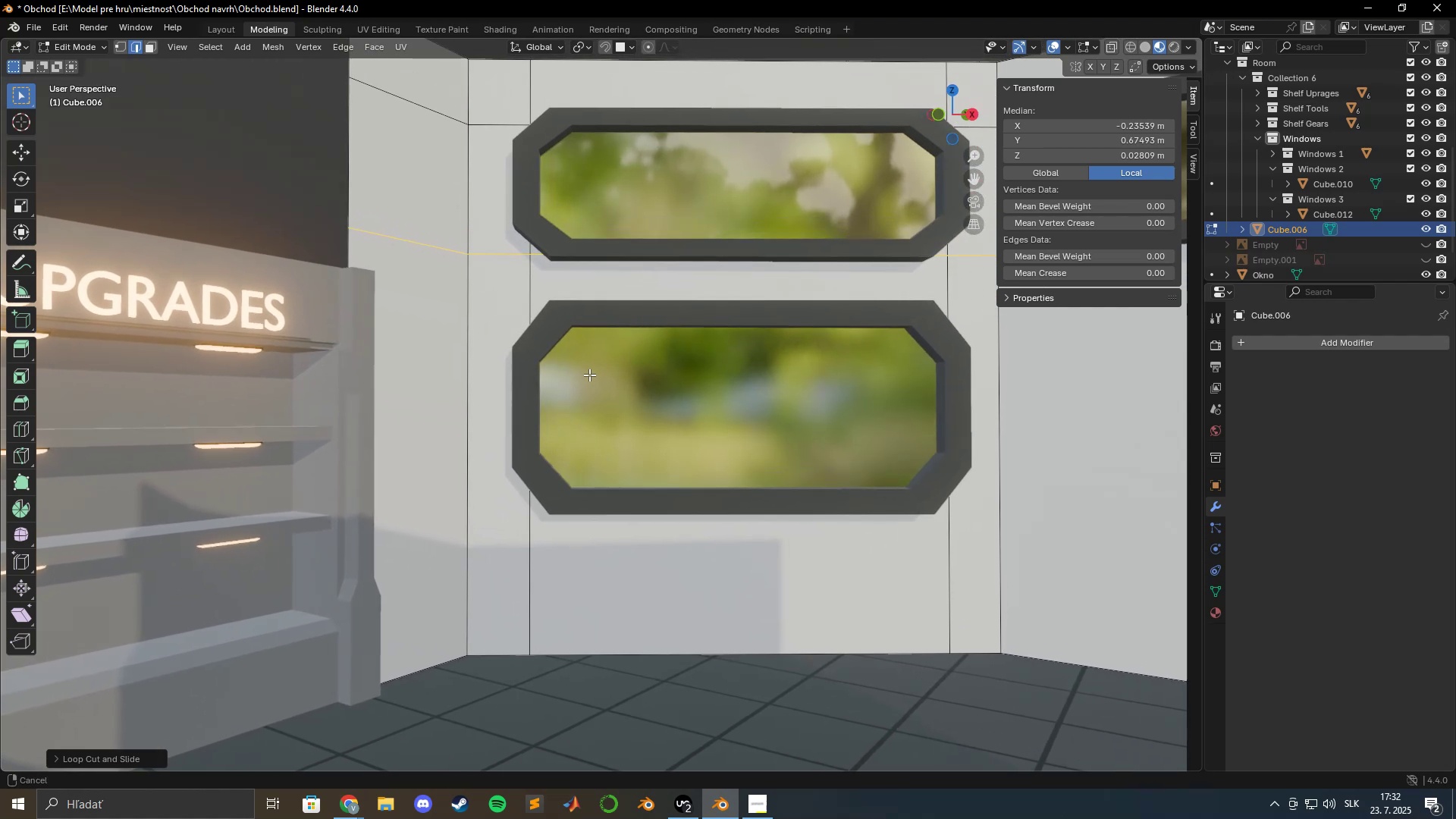 
key(Shift+ShiftLeft)
 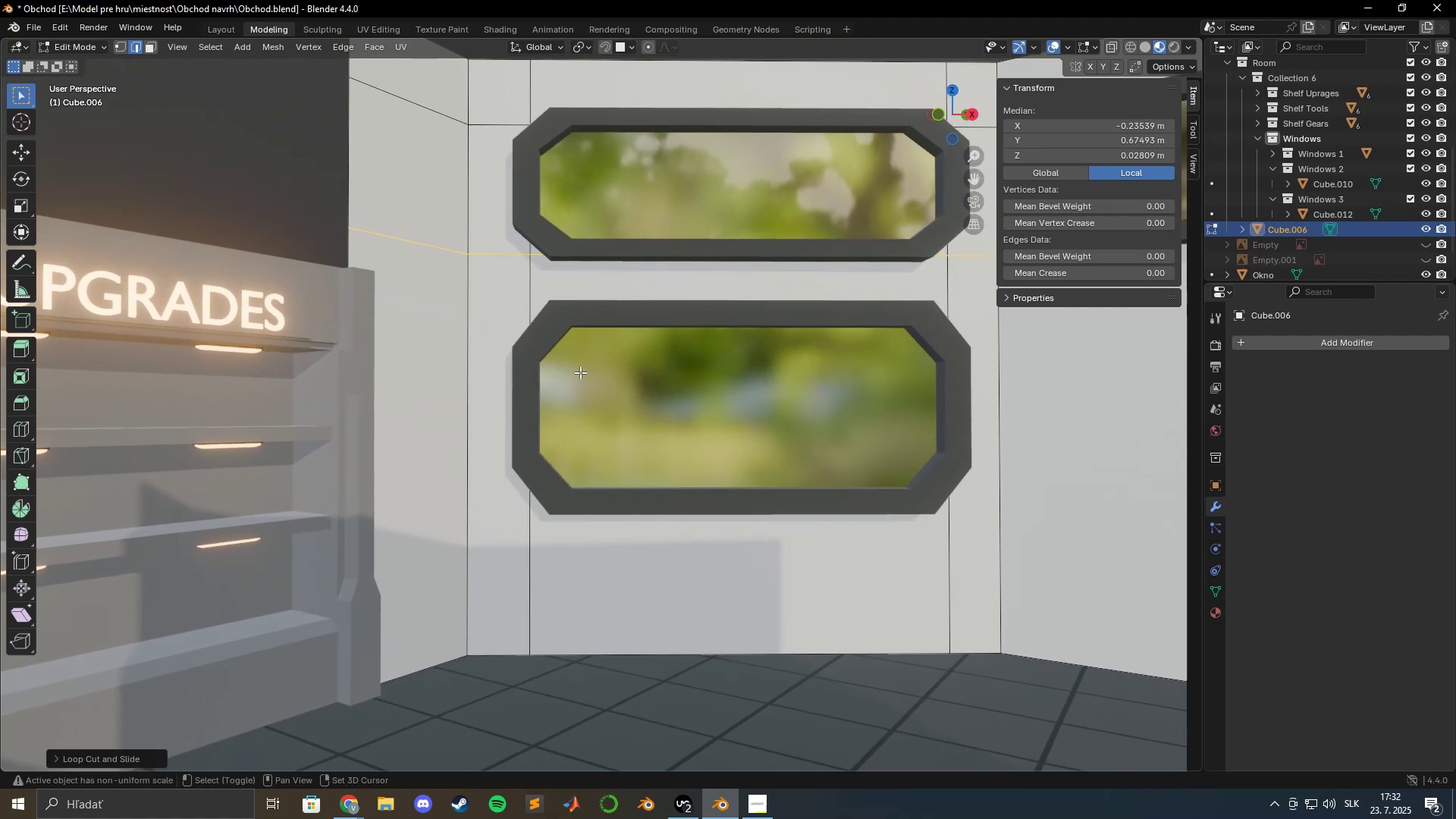 
key(Shift+ShiftLeft)
 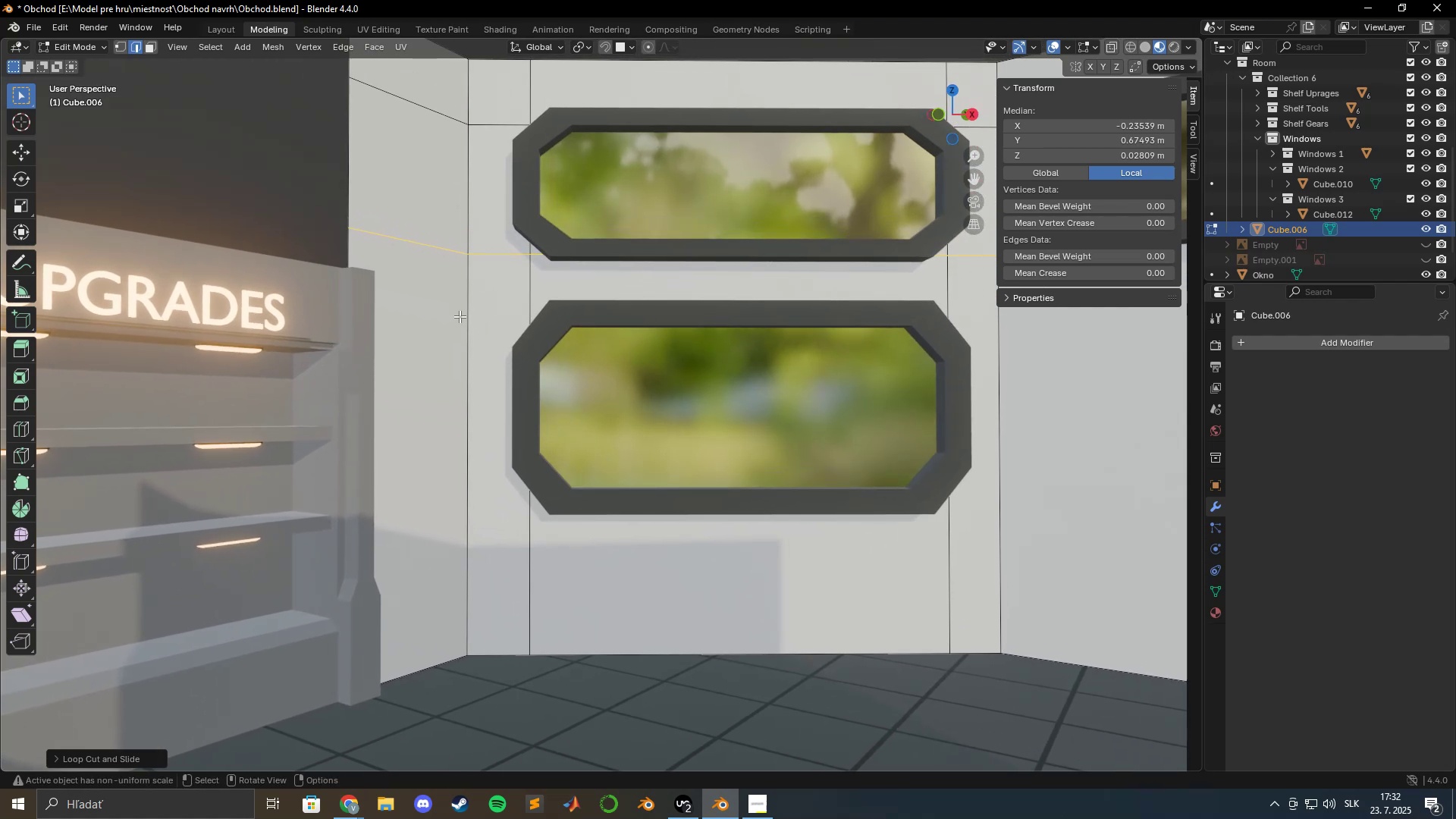 
key(Control+R)
 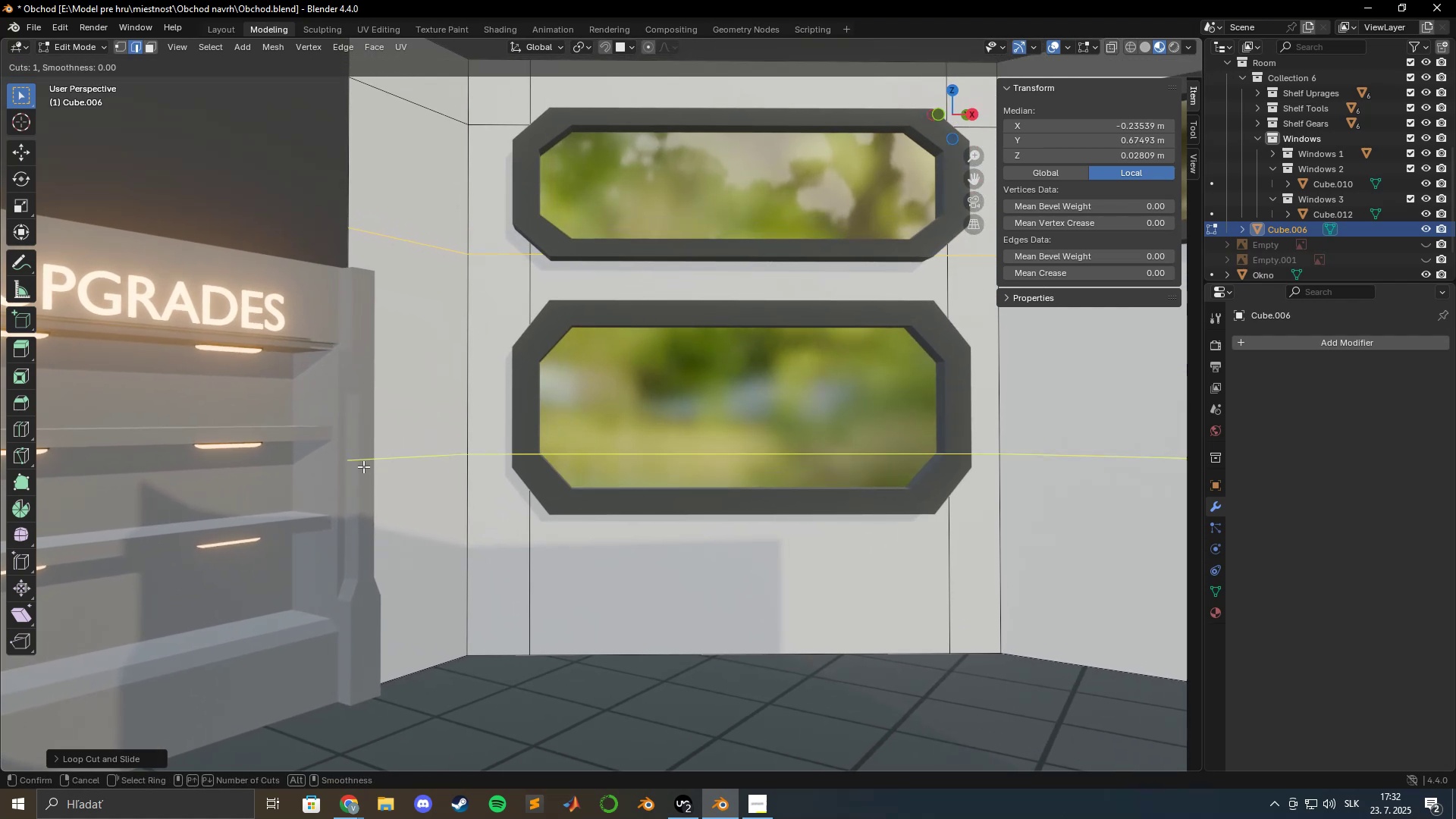 
left_click([363, 465])
 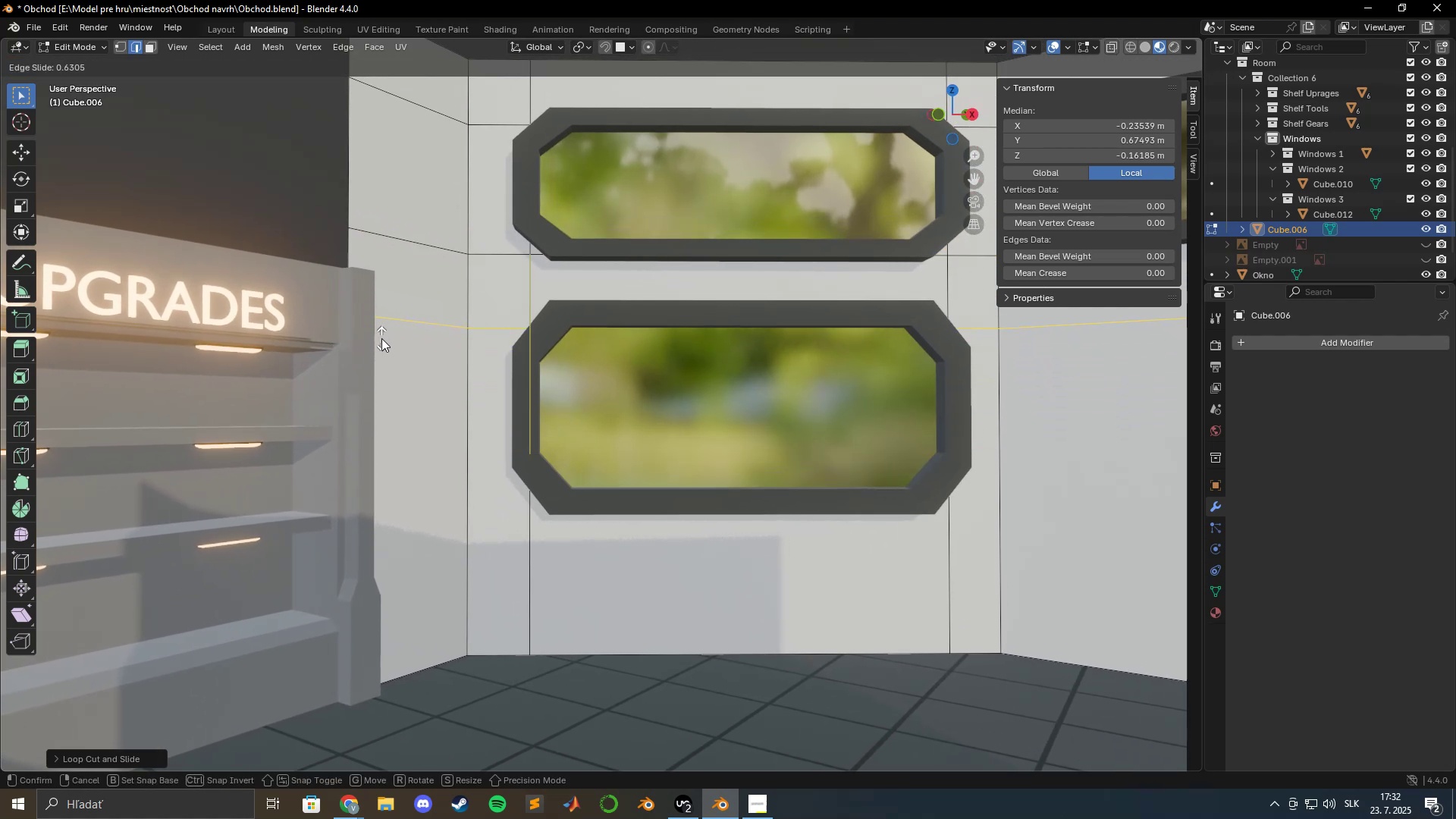 
hold_key(key=ShiftLeft, duration=1.53)
 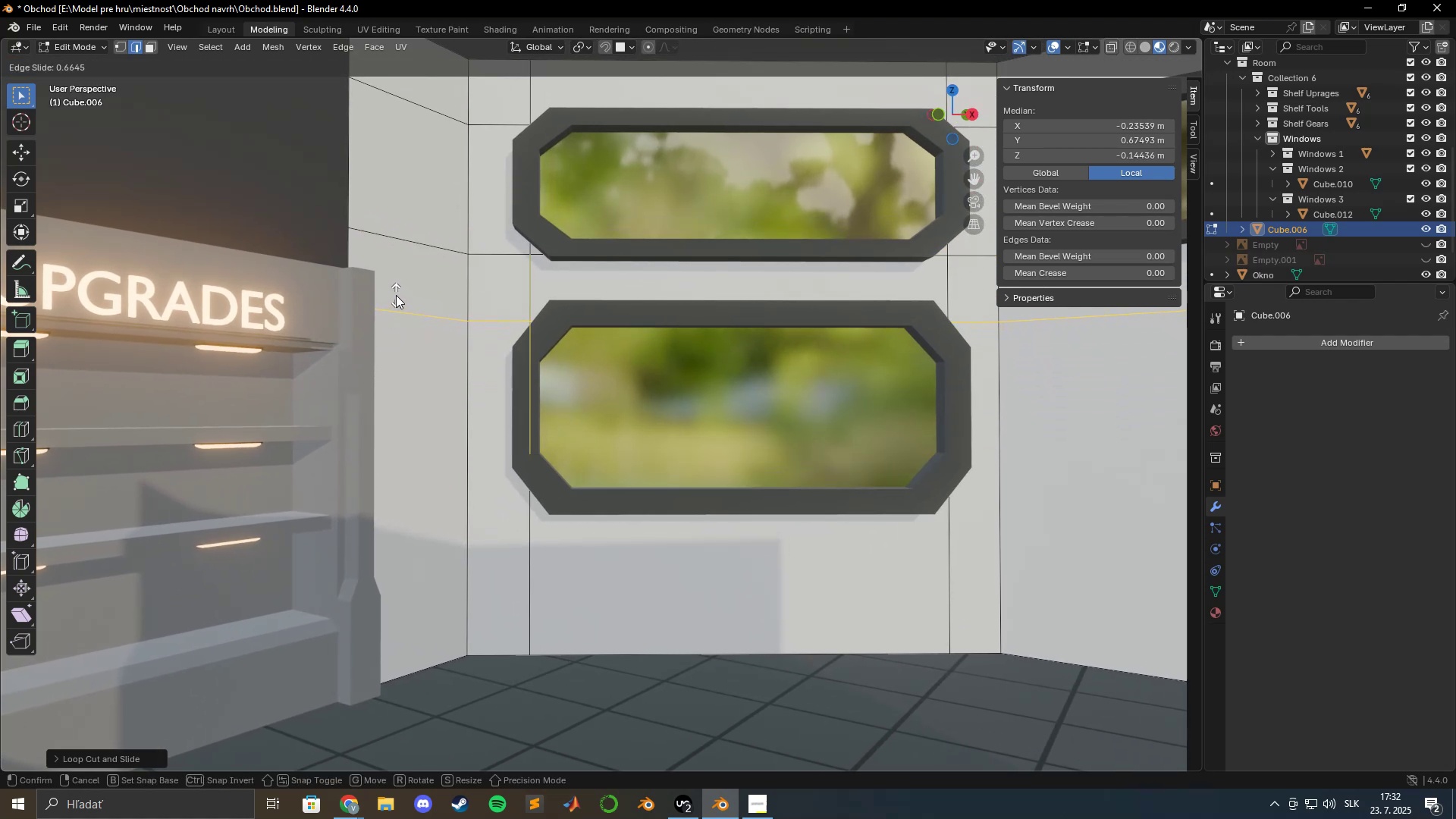 
hold_key(key=ShiftLeft, duration=1.51)
 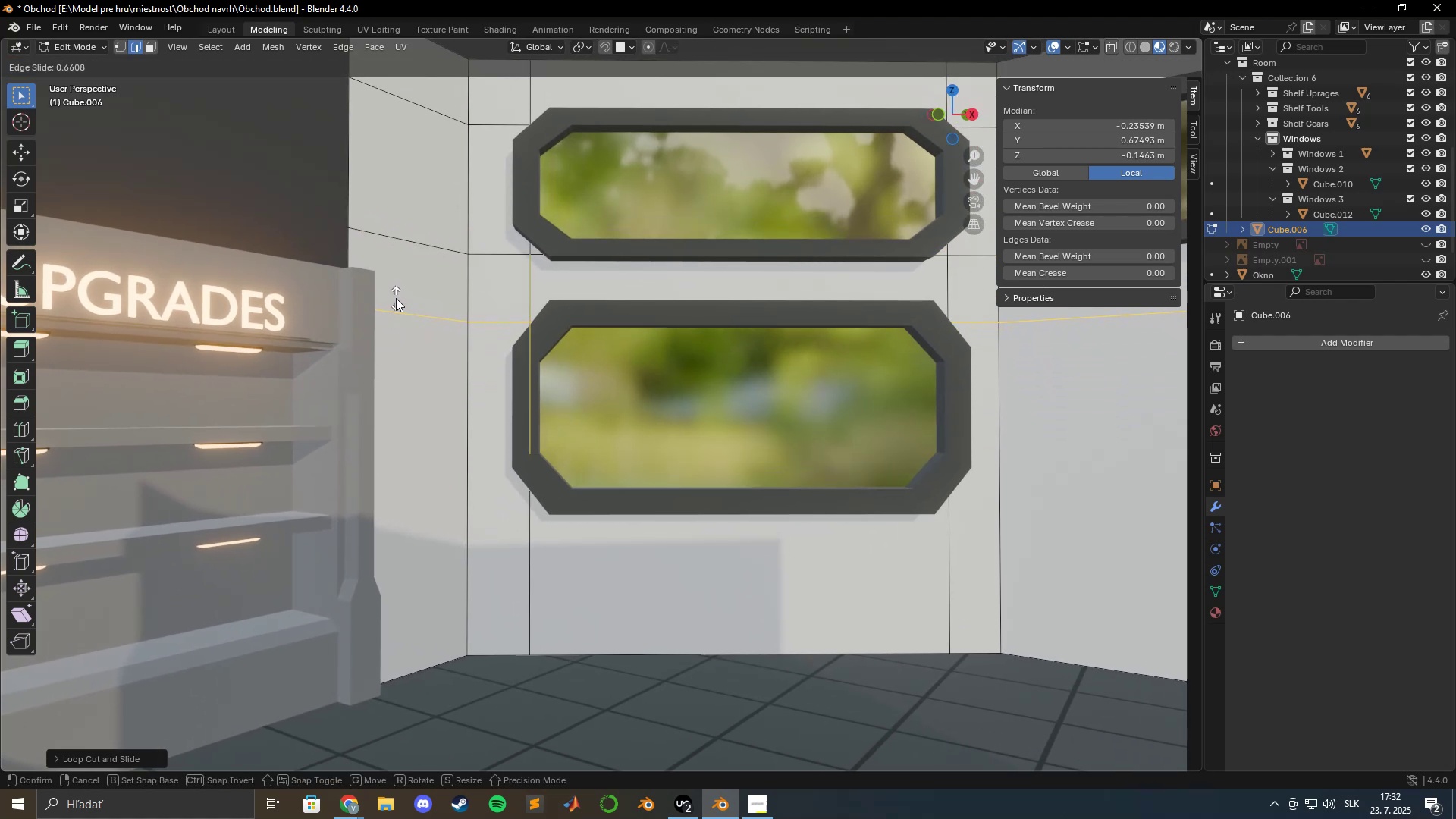 
hold_key(key=ShiftLeft, duration=1.53)
 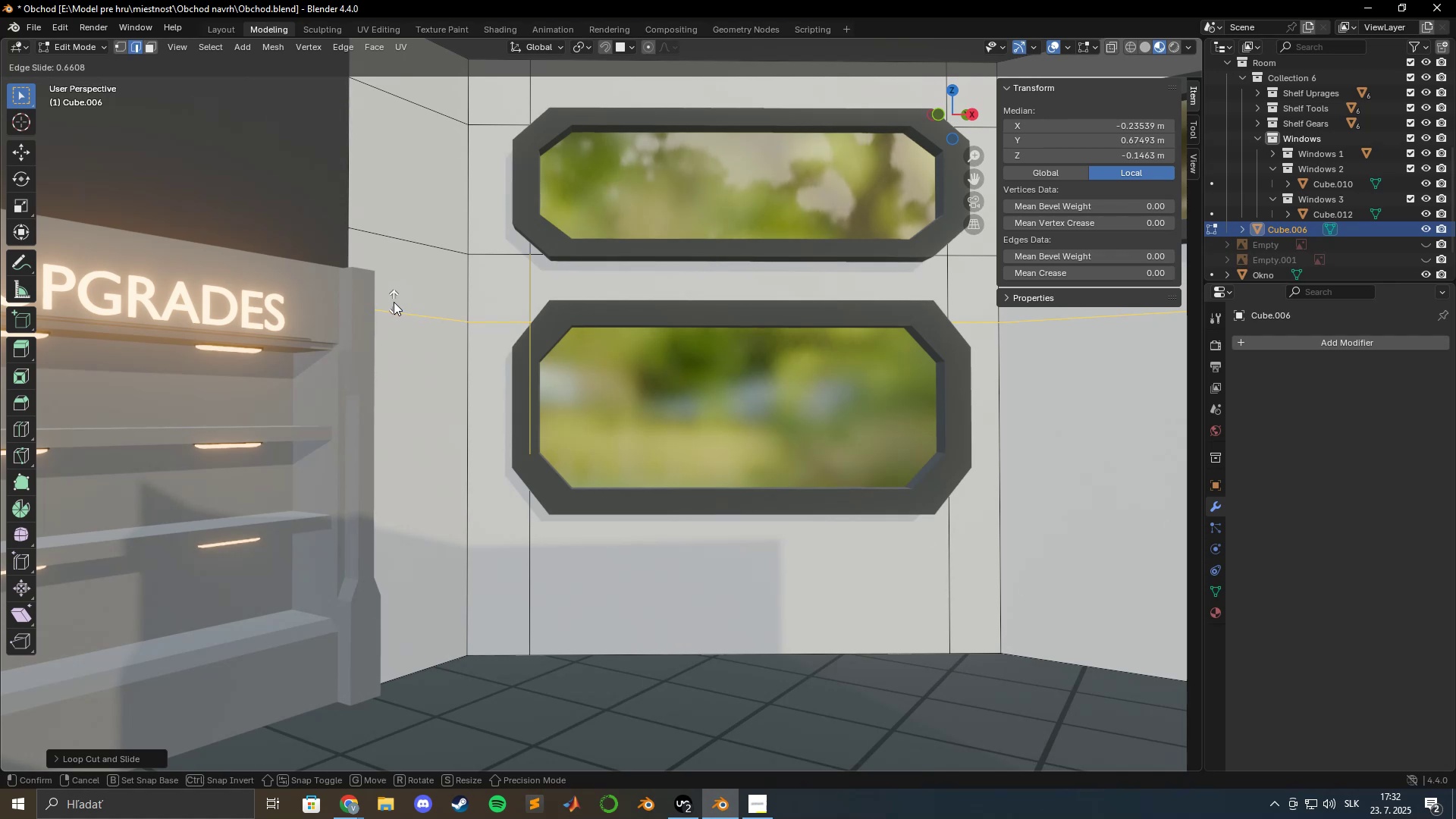 
hold_key(key=ShiftLeft, duration=1.51)
 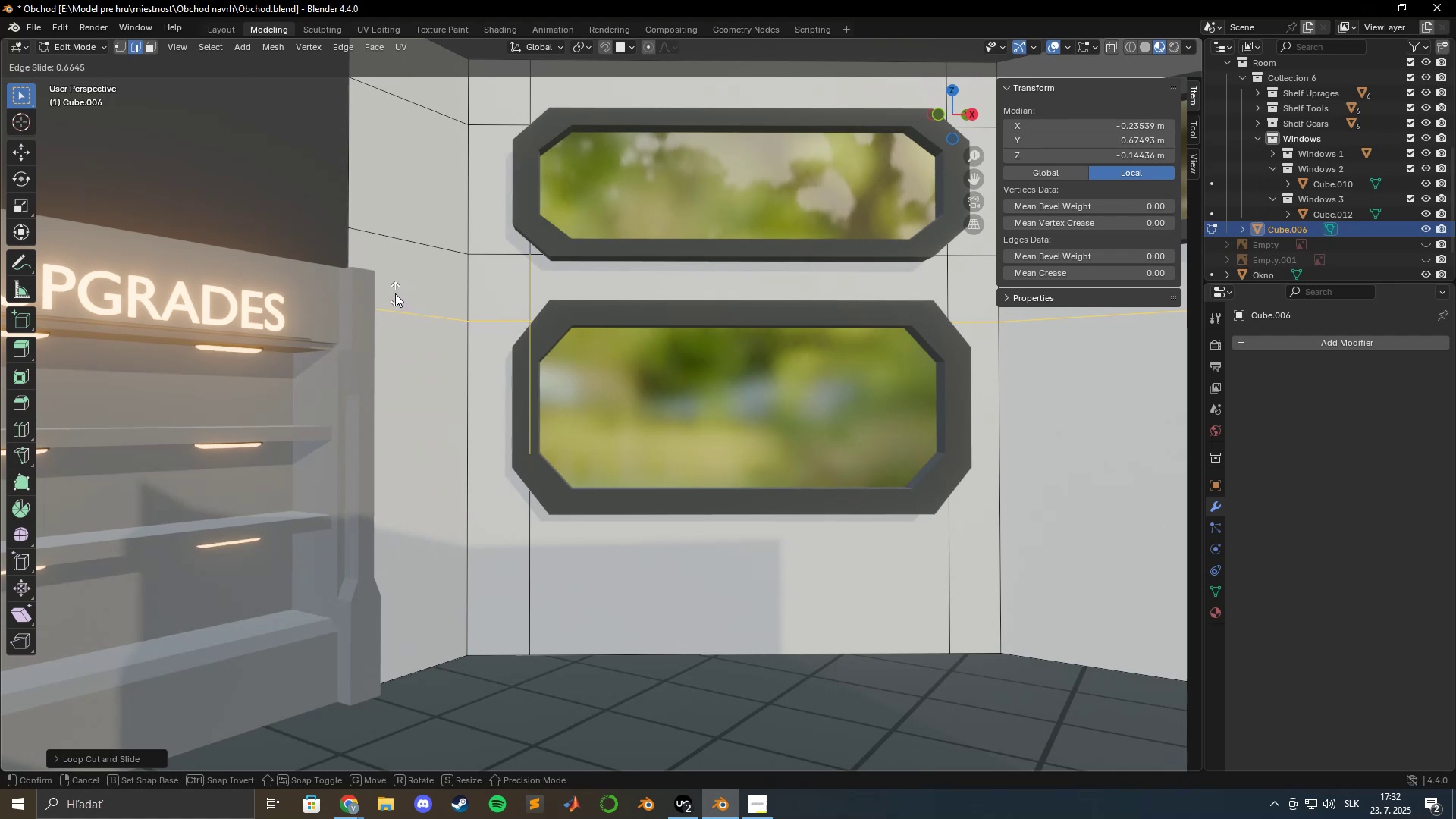 
hold_key(key=ShiftLeft, duration=1.52)
 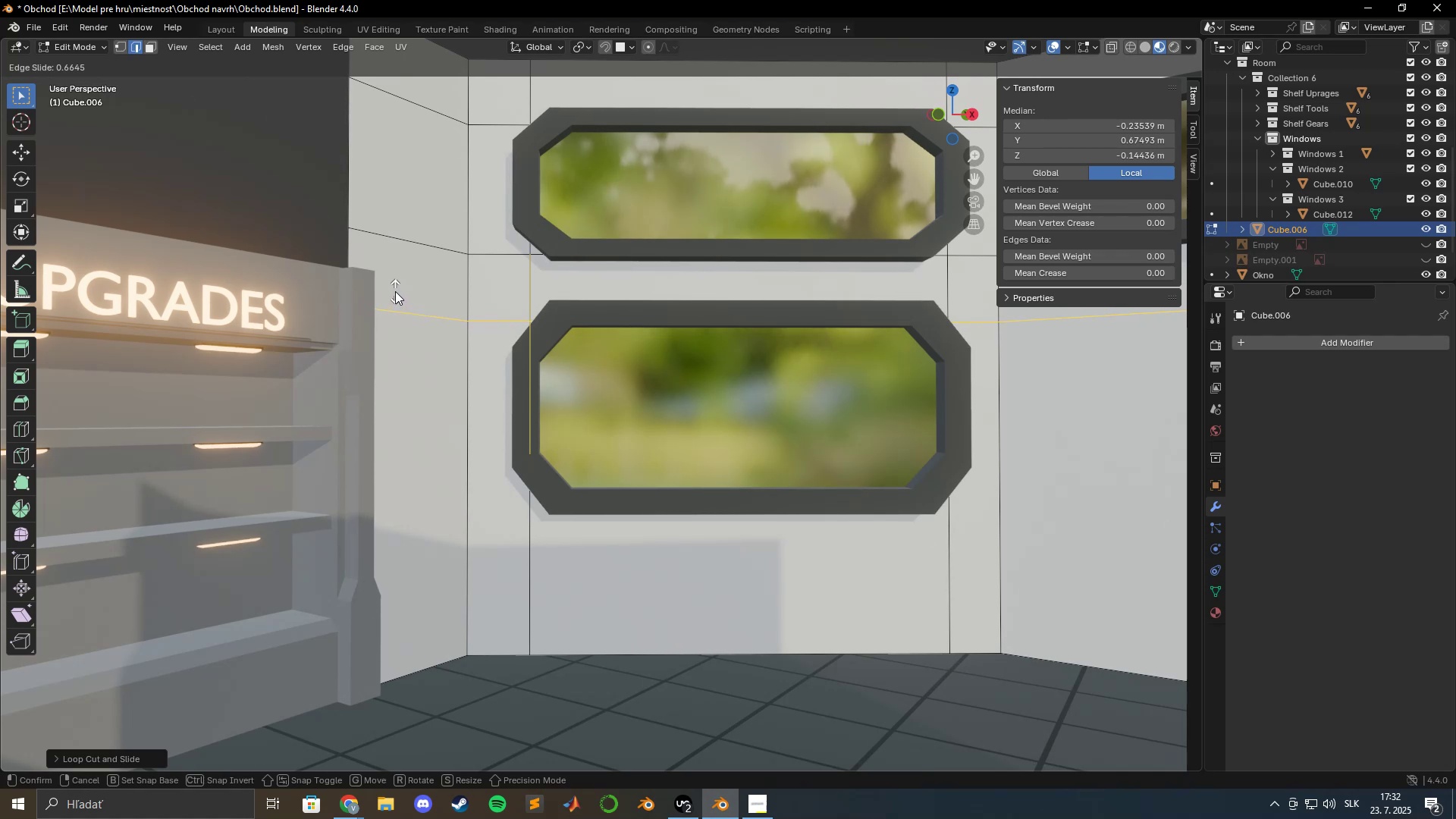 
hold_key(key=ShiftLeft, duration=1.52)
 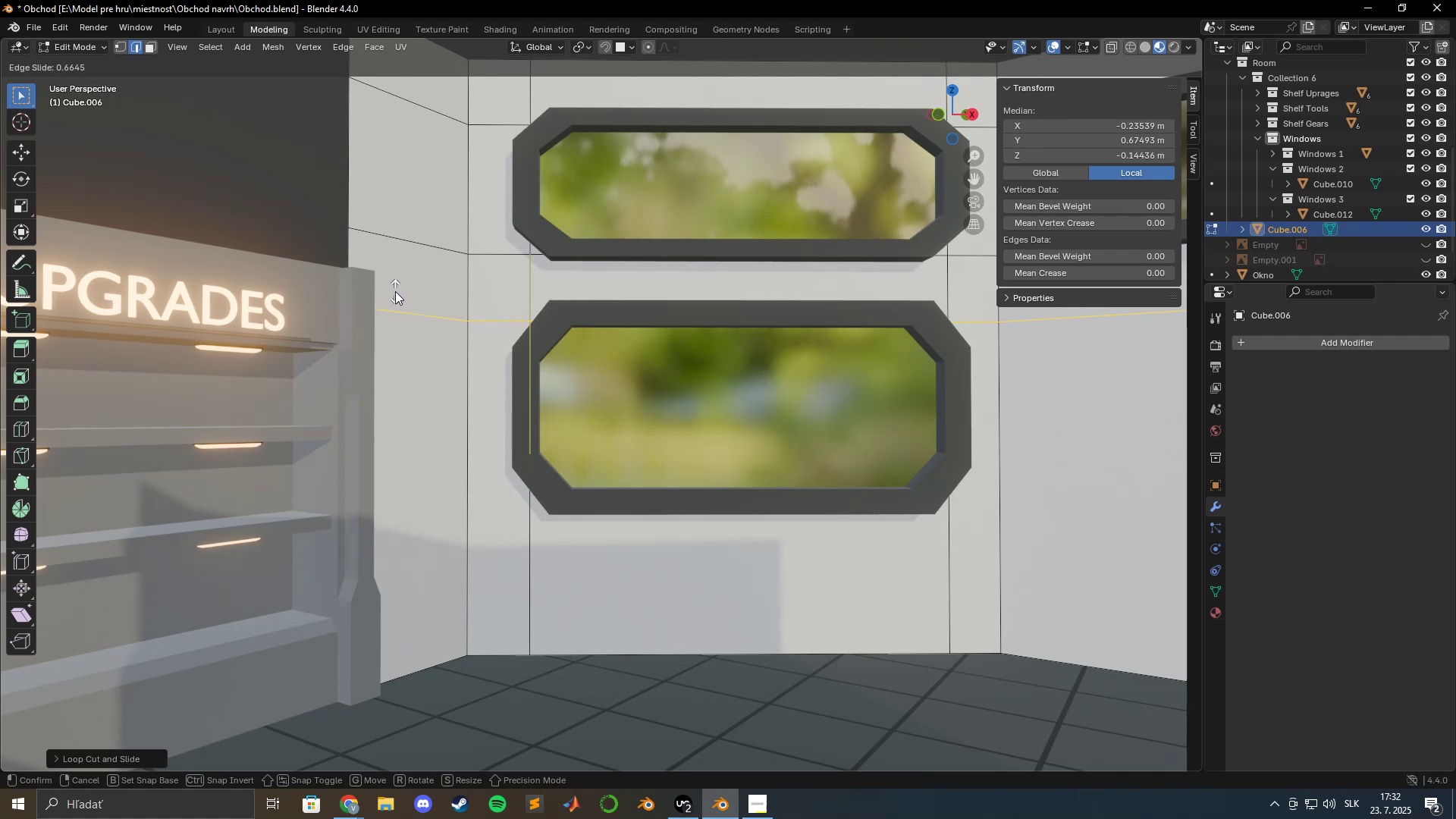 
hold_key(key=ShiftLeft, duration=1.51)
 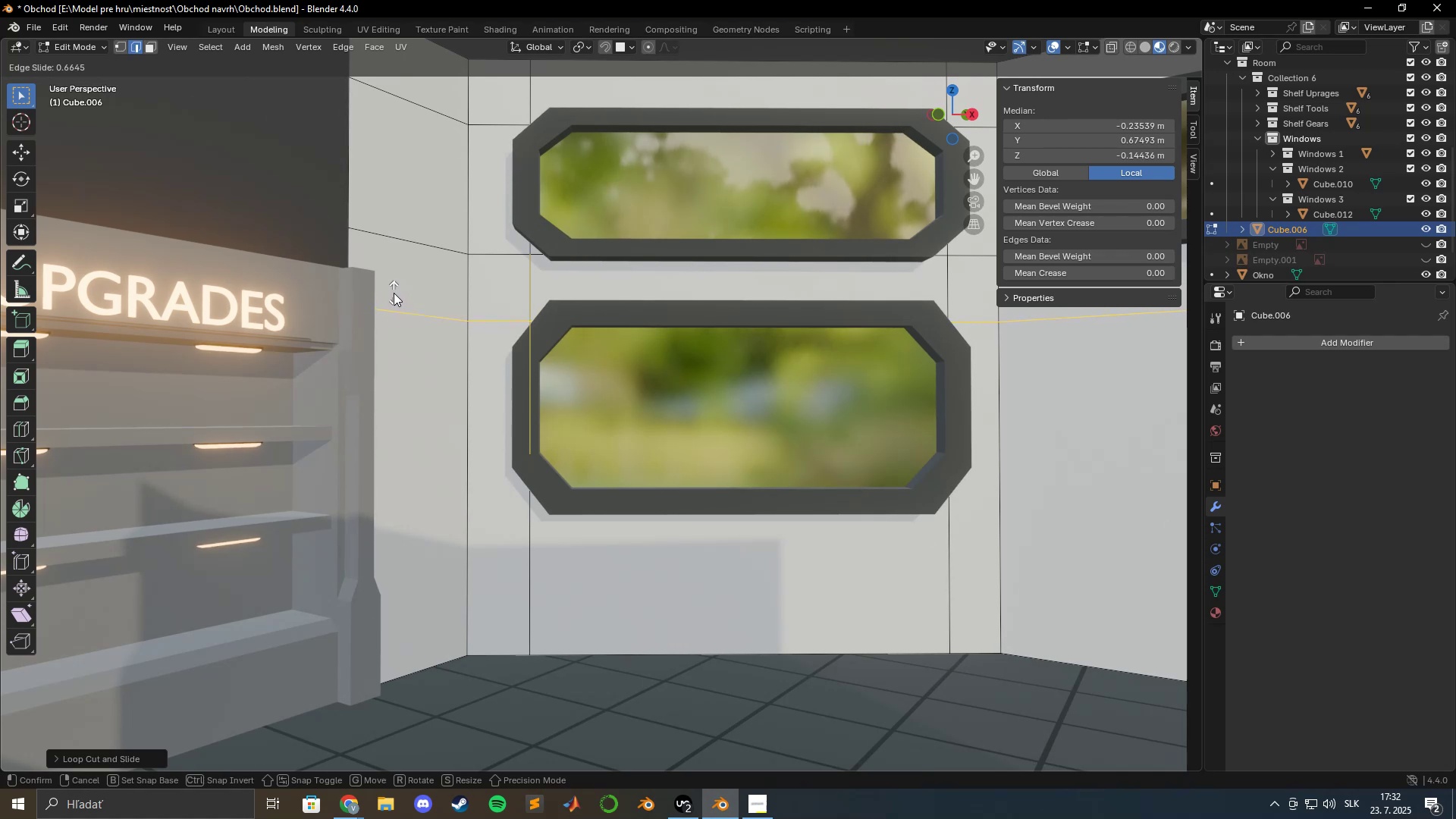 
hold_key(key=ShiftLeft, duration=1.52)
 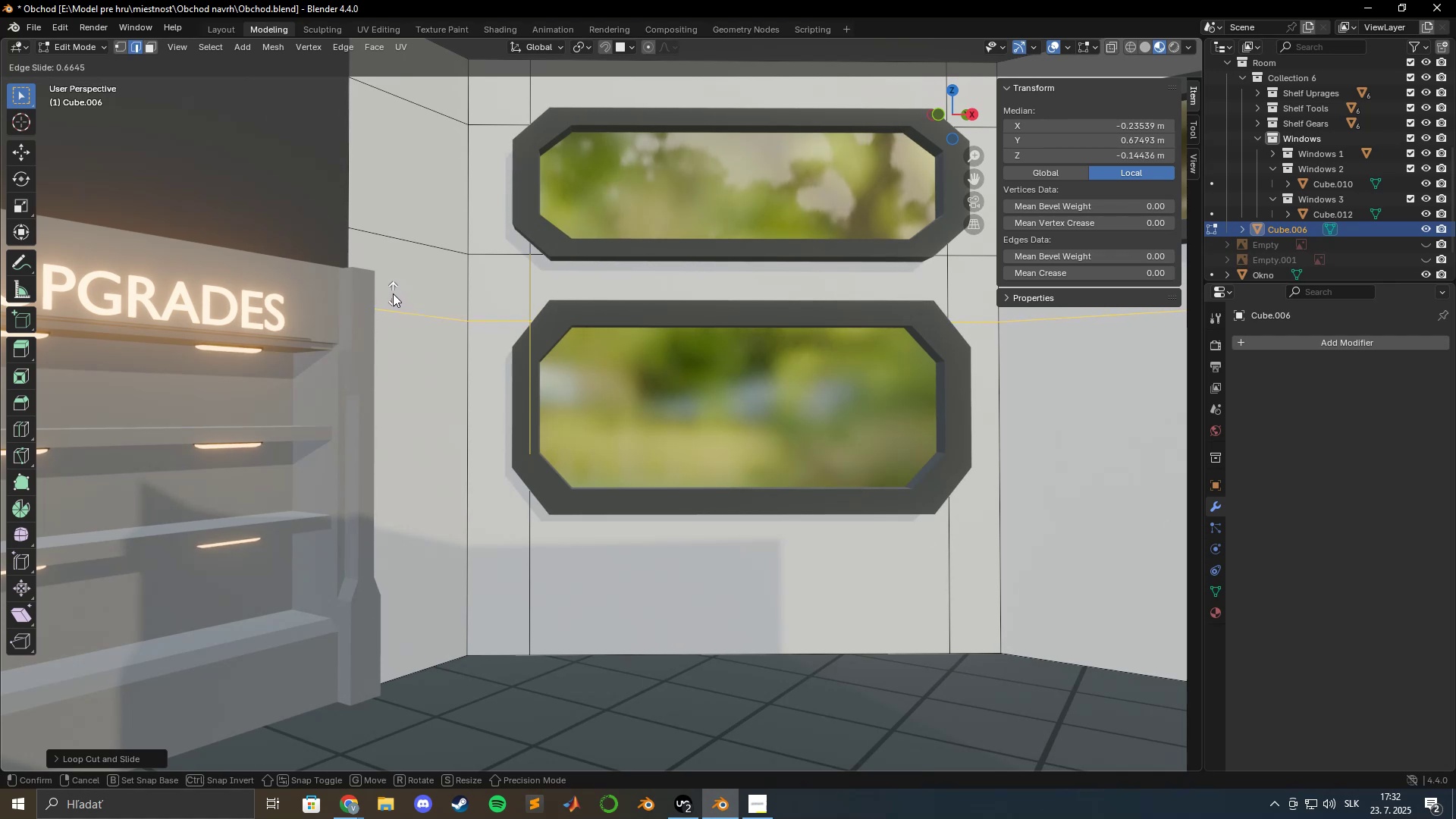 
hold_key(key=ShiftLeft, duration=1.52)
 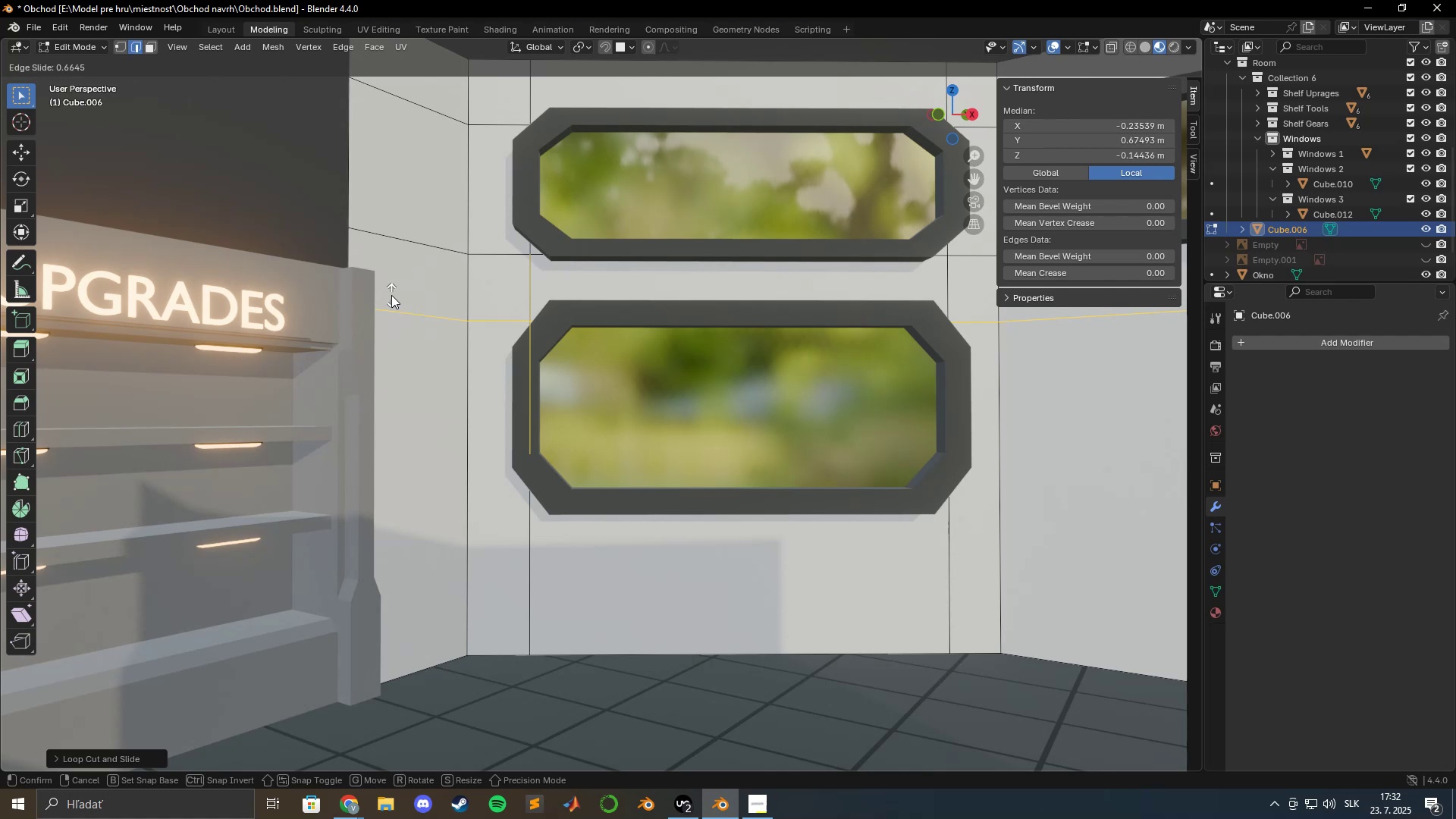 
hold_key(key=ShiftLeft, duration=0.9)
 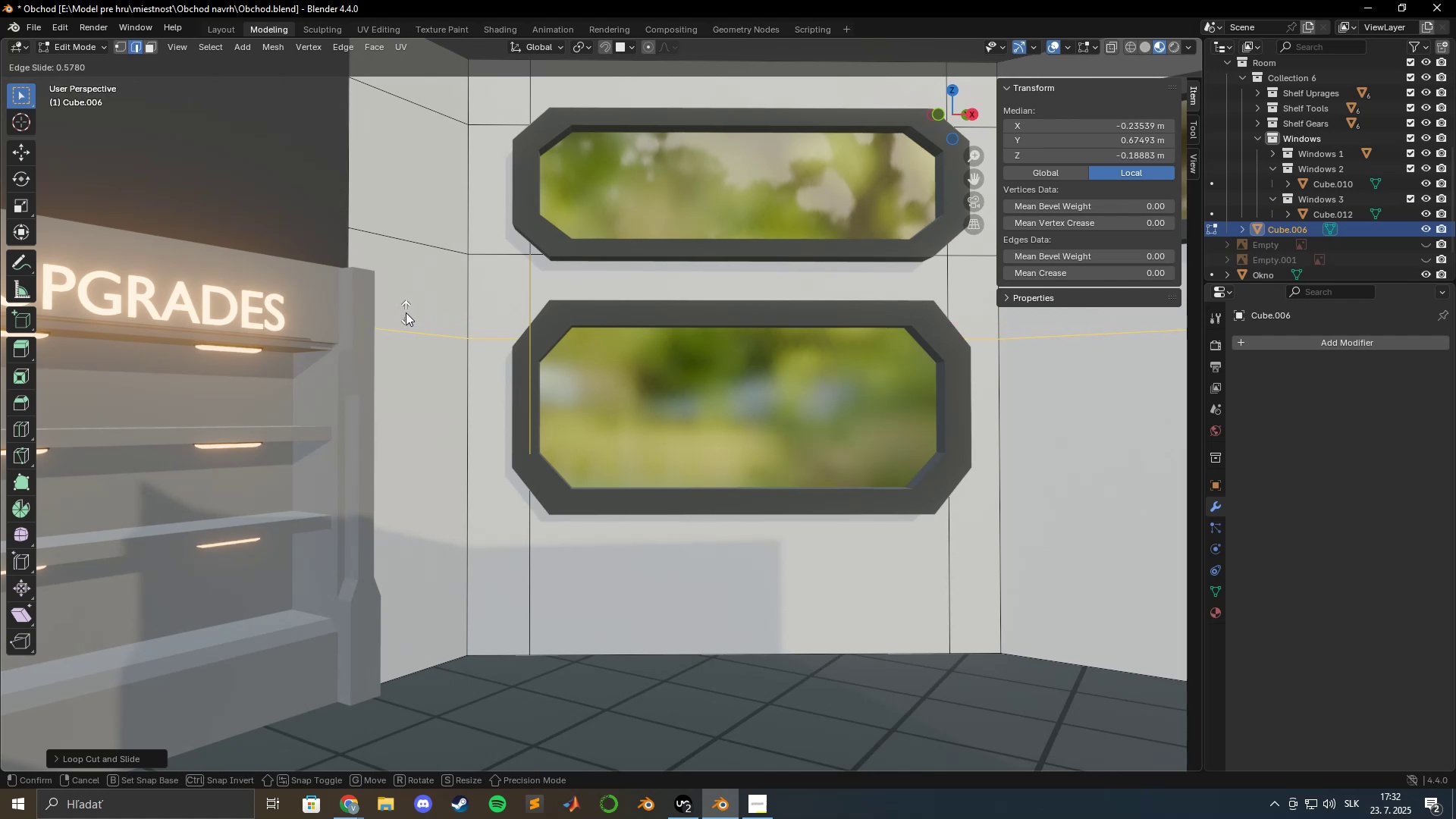 
key(Escape)
 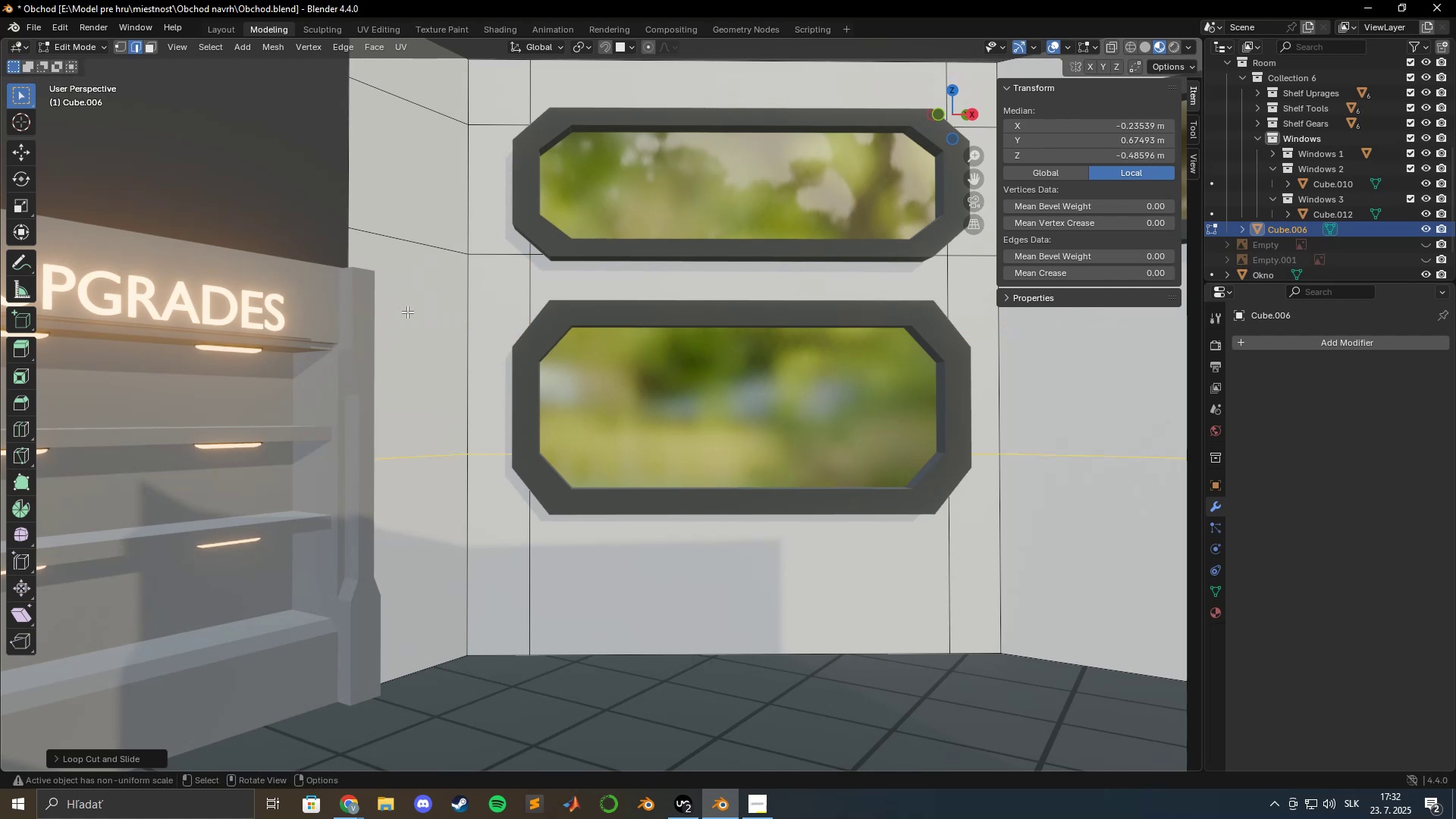 
key(Control+Z)
 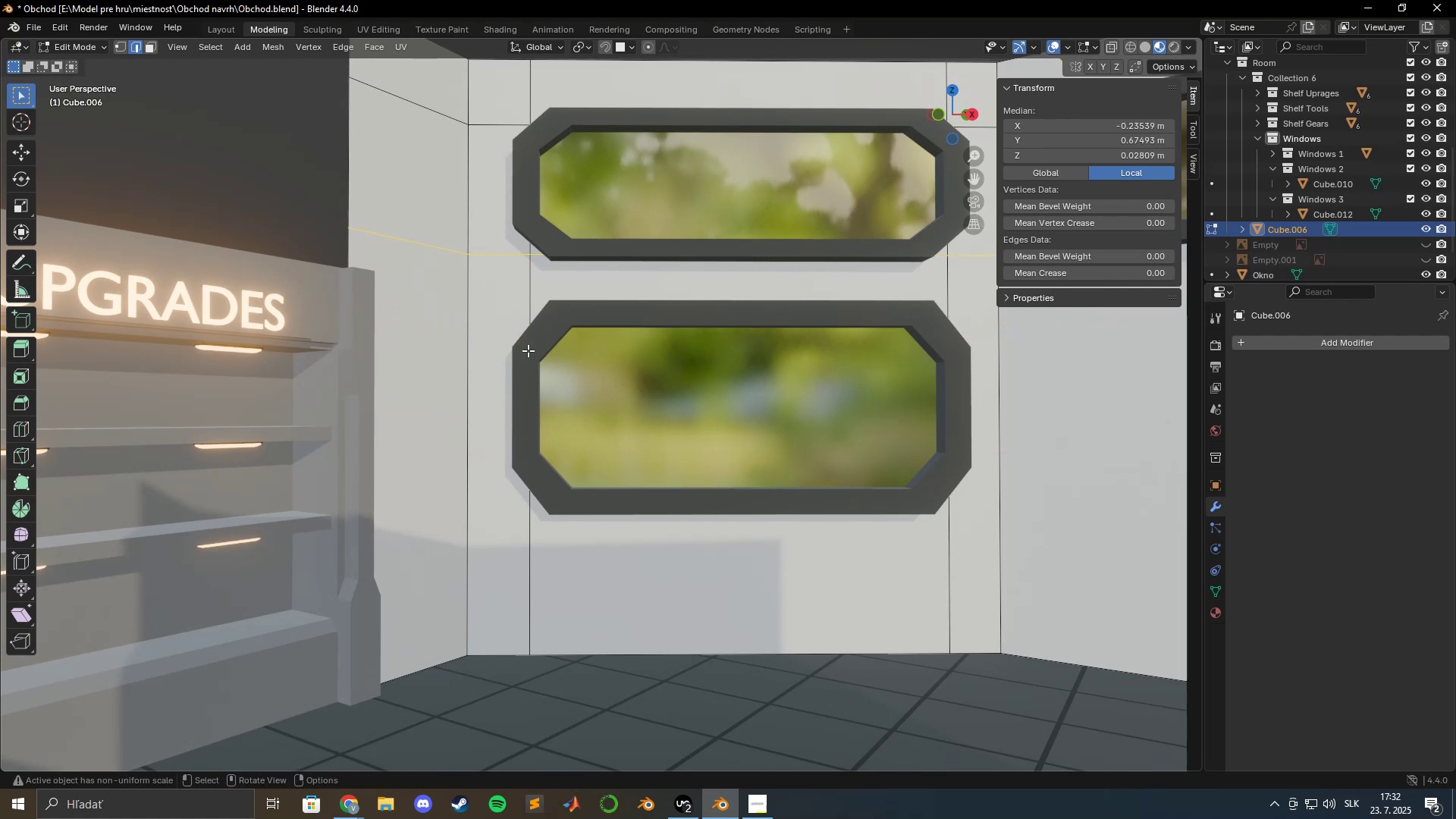 
key(Control+ControlLeft)
 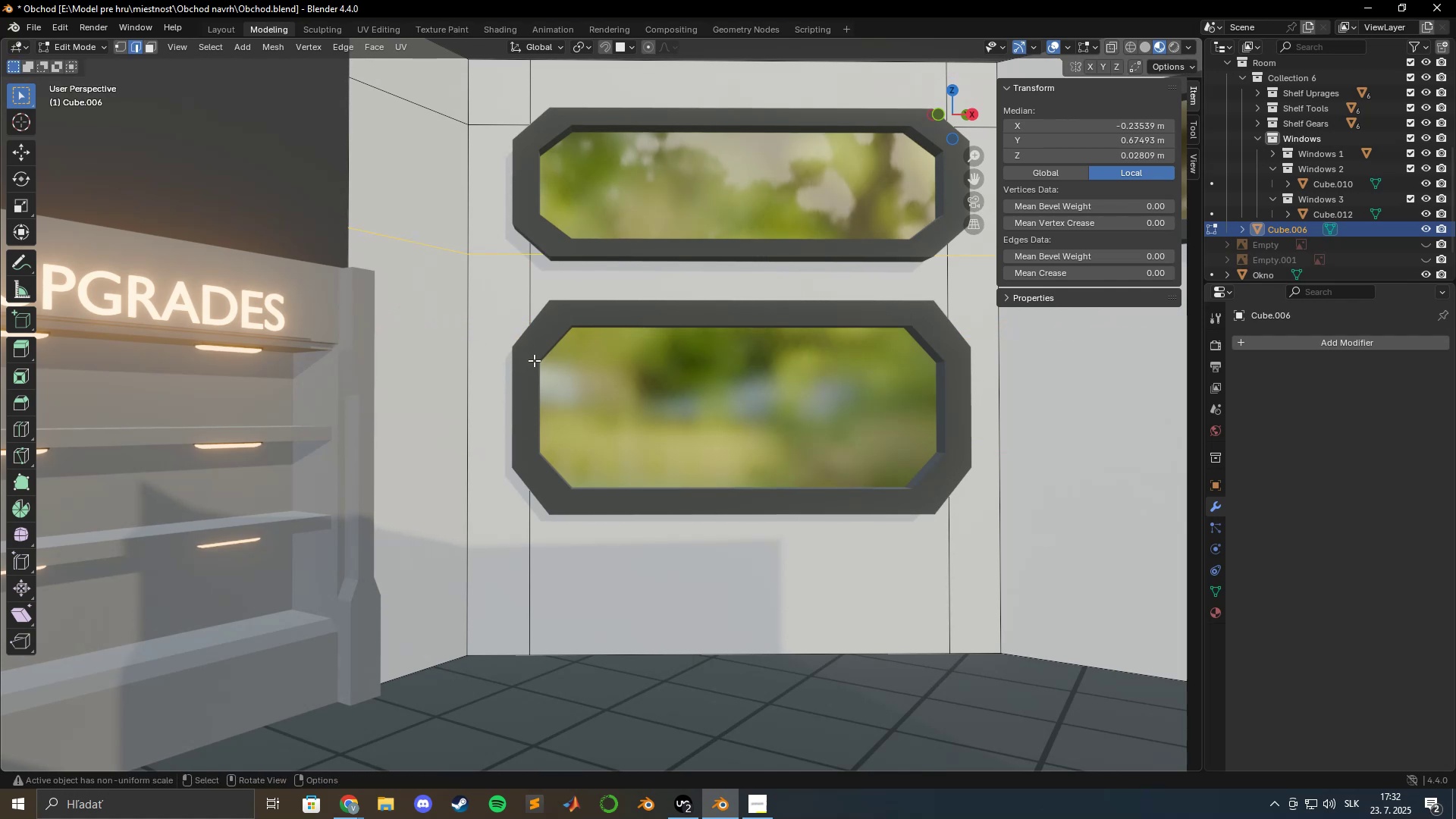 
key(Tab)
 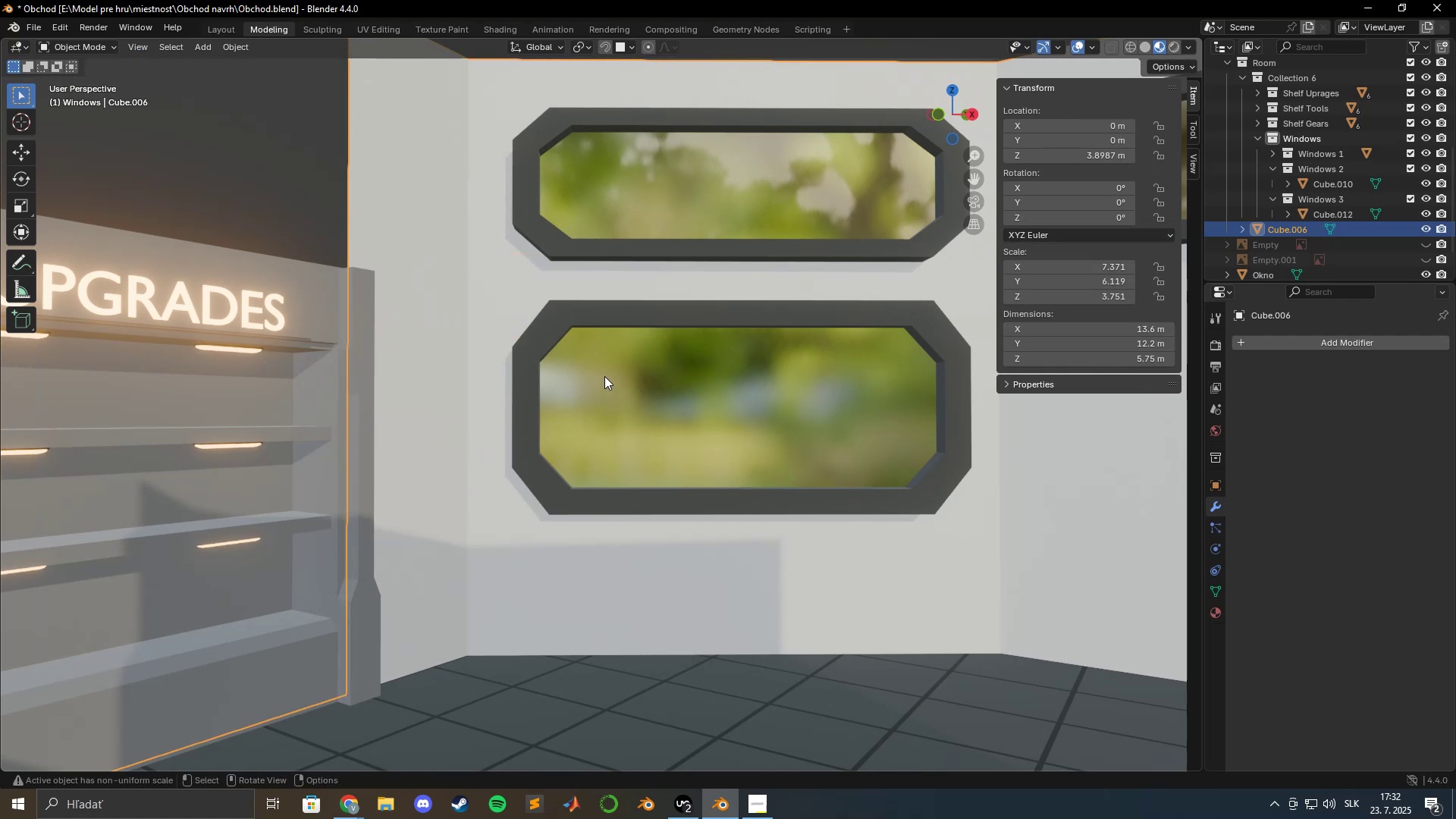 
key(Tab)
 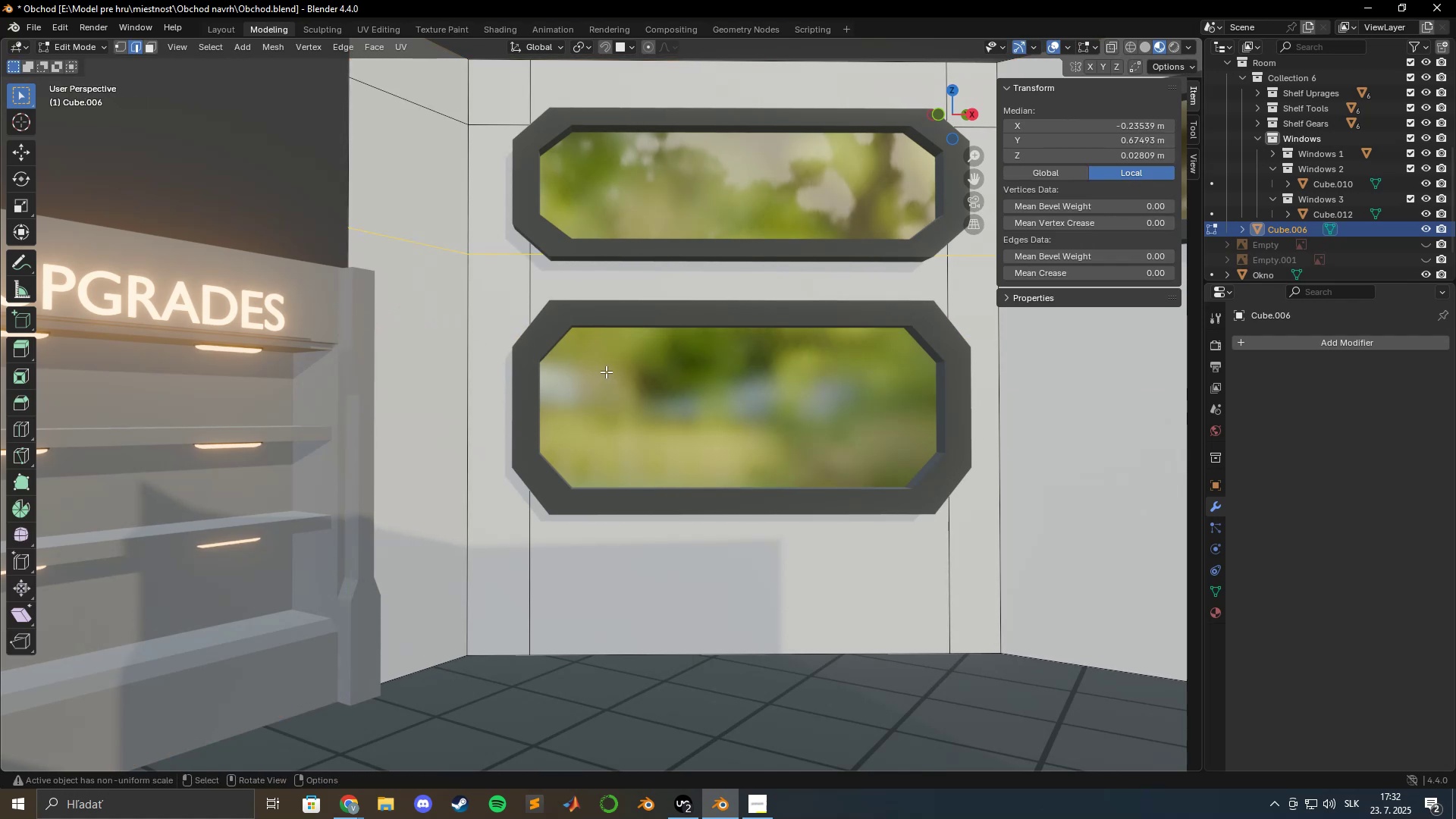 
key(Shift+ShiftLeft)
 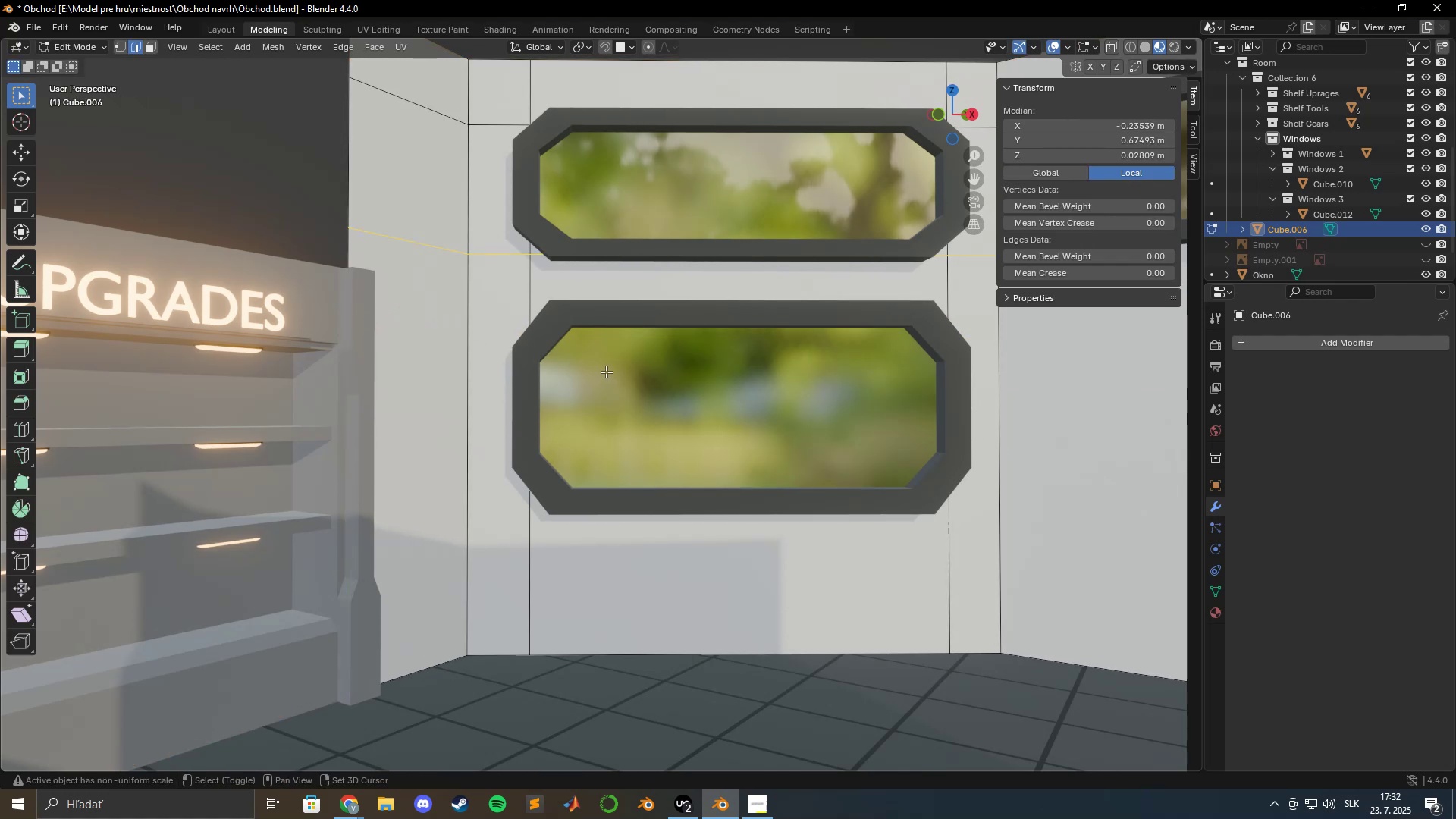 
scroll: coordinate [613, 382], scroll_direction: down, amount: 9.0
 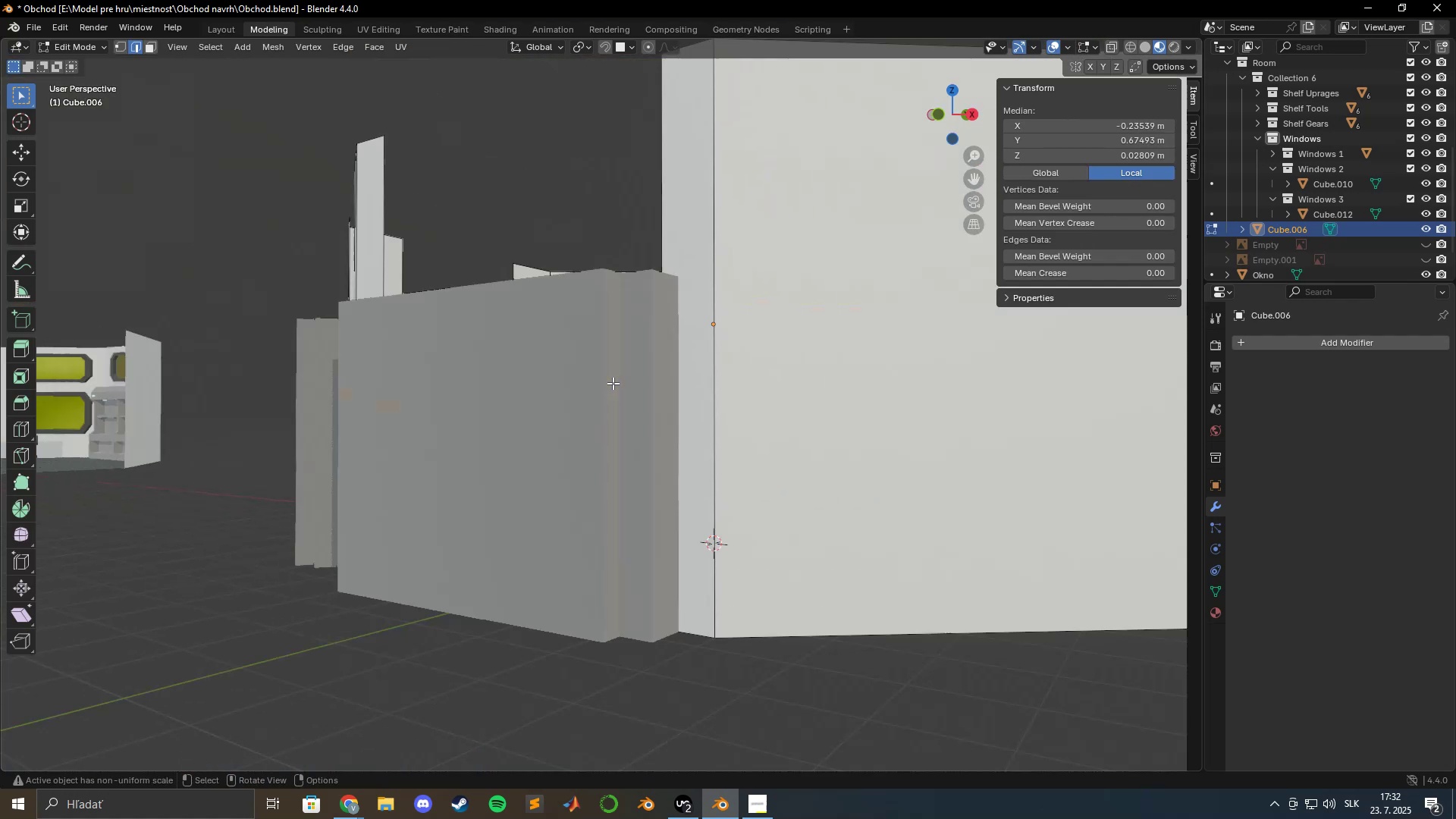 
hold_key(key=ShiftLeft, duration=0.62)
 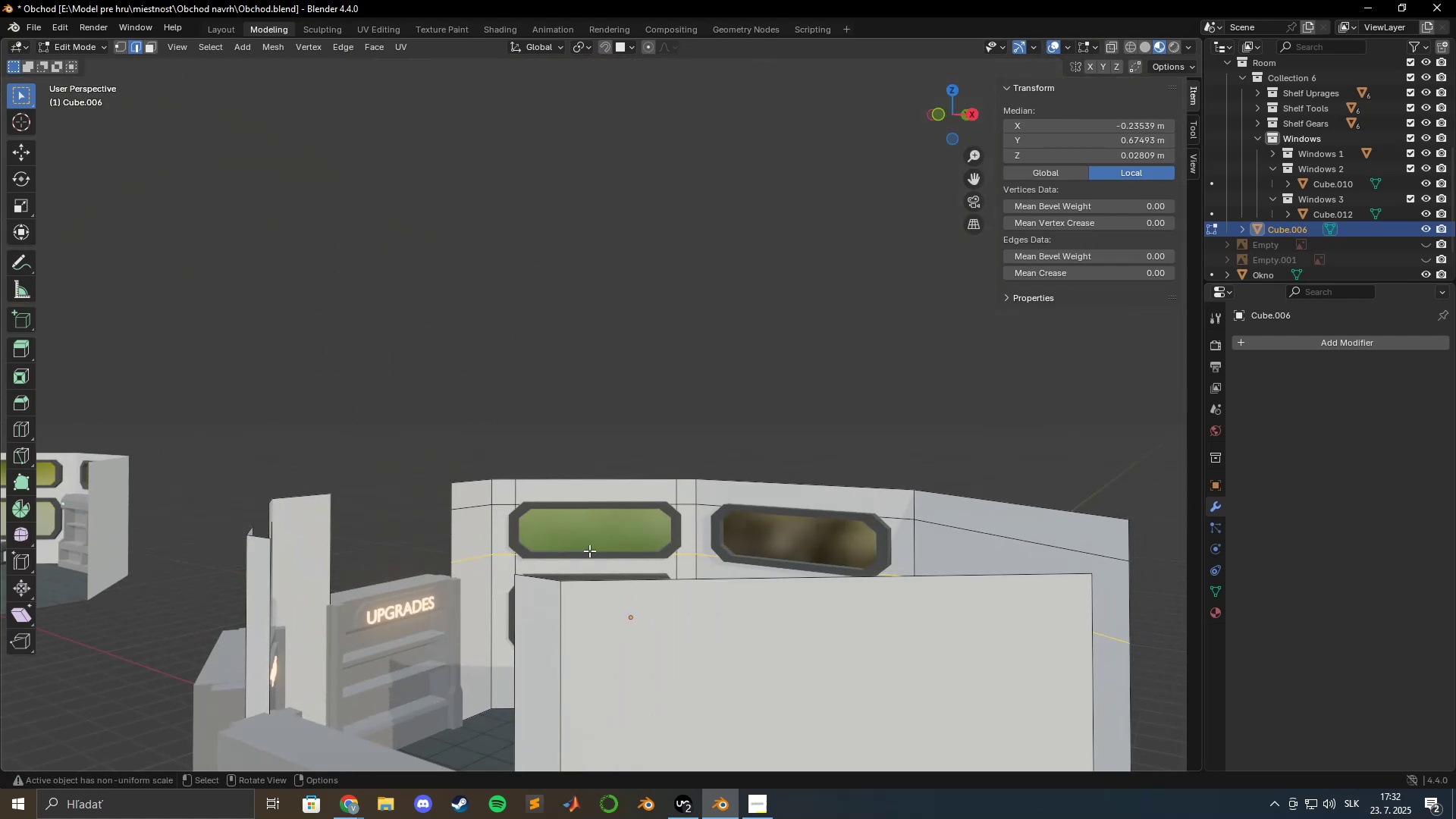 
scroll: coordinate [623, 543], scroll_direction: up, amount: 5.0
 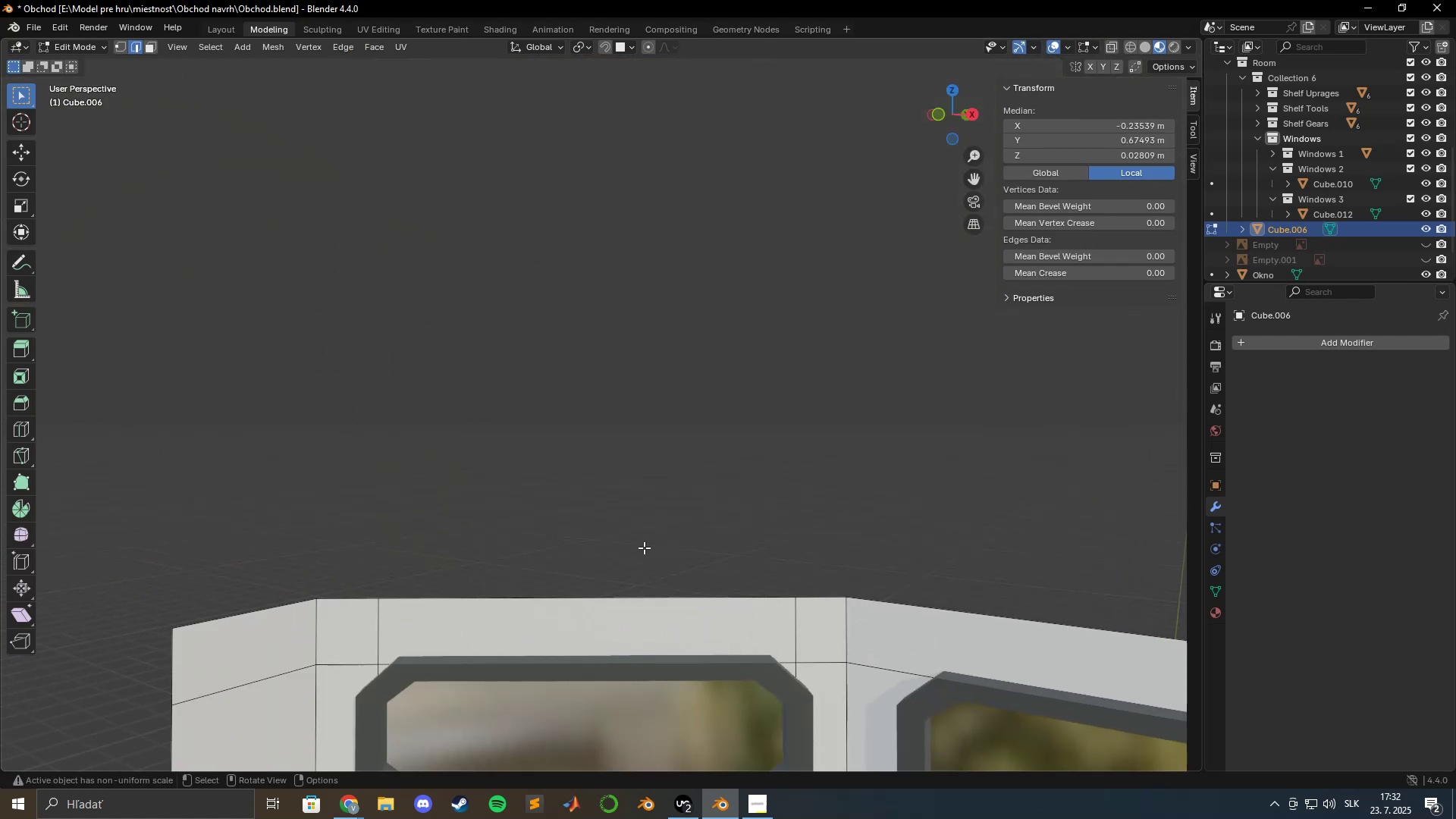 
hold_key(key=ShiftLeft, duration=1.1)
 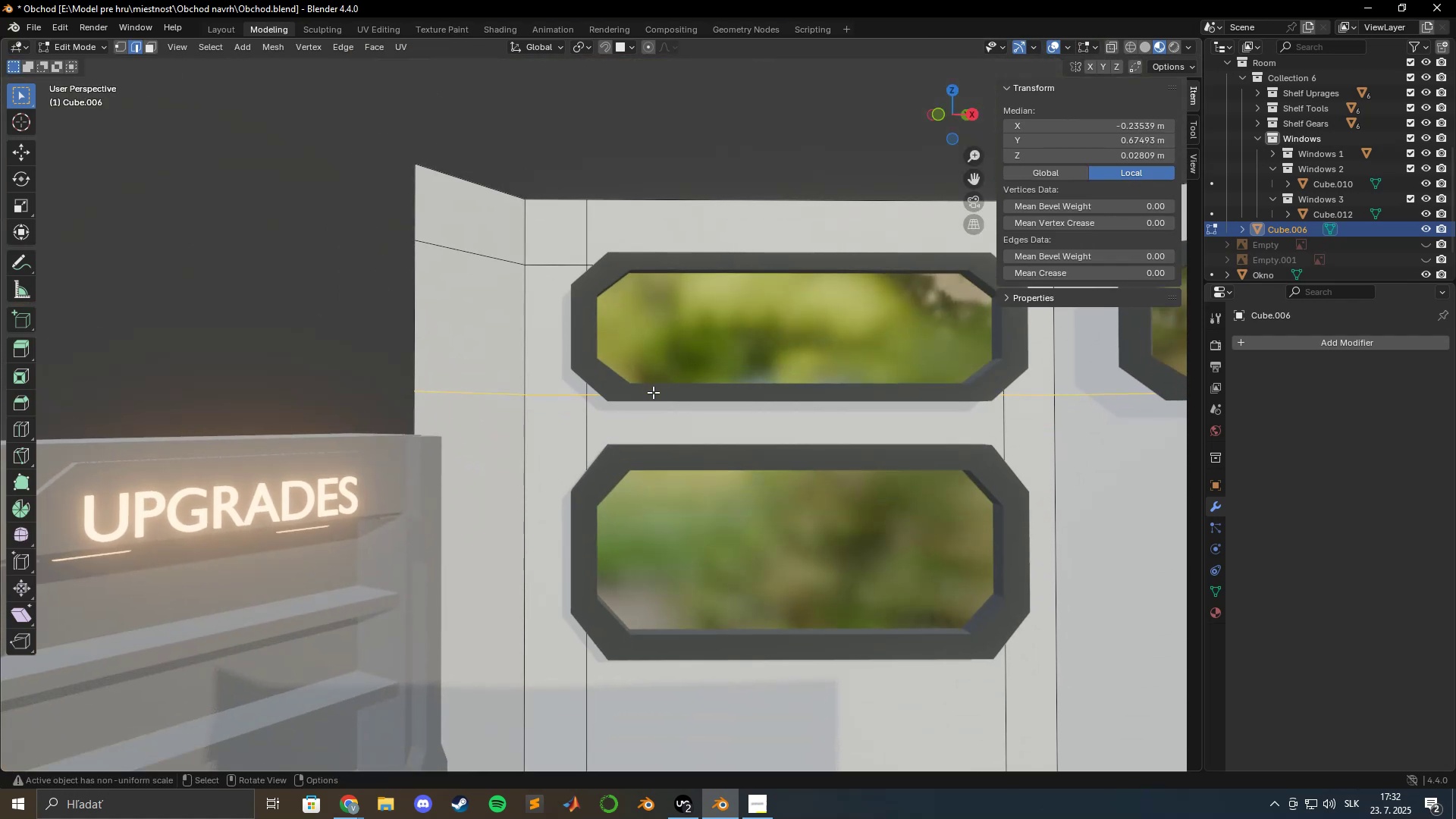 
scroll: coordinate [650, 384], scroll_direction: up, amount: 7.0
 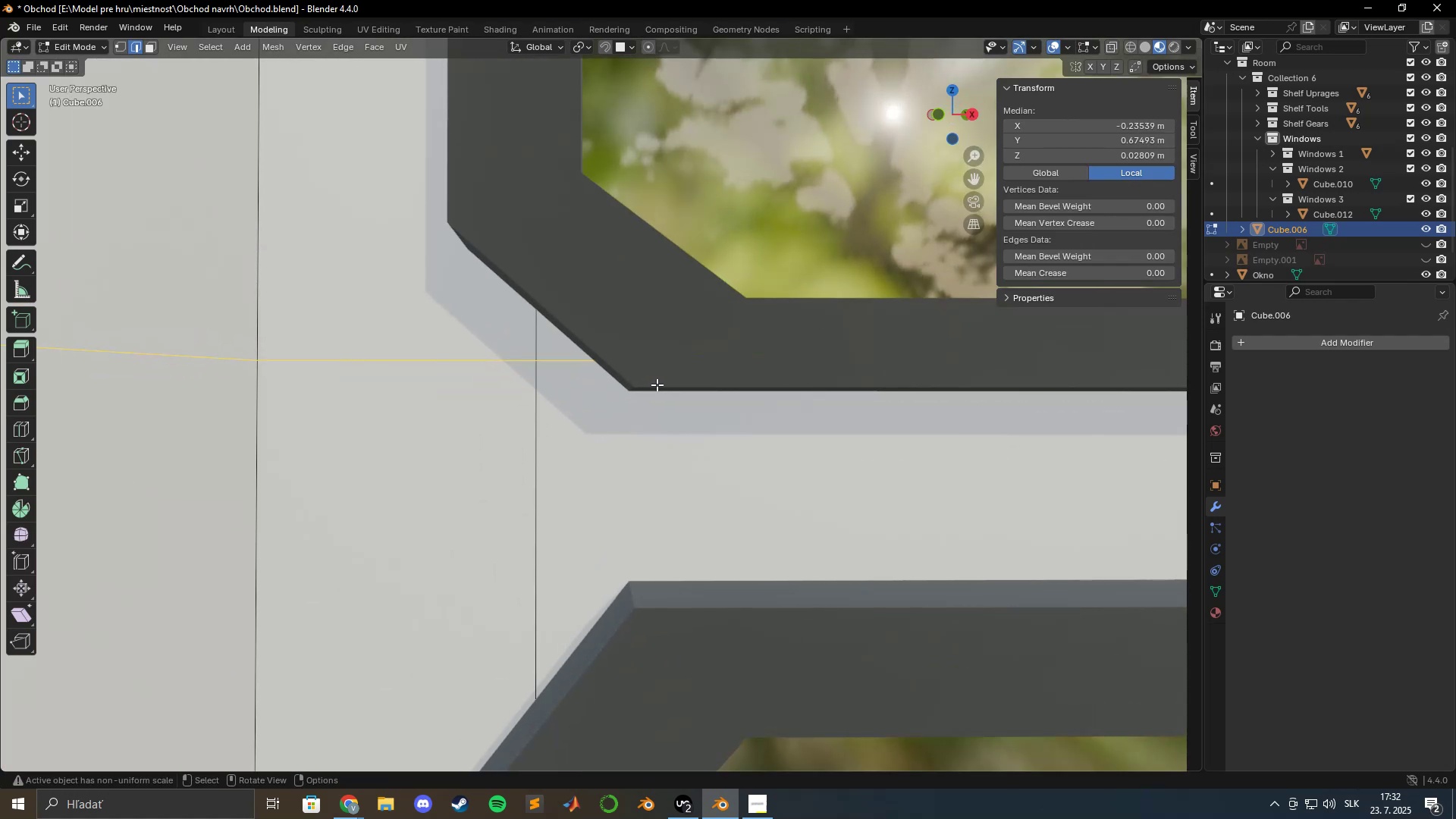 
scroll: coordinate [690, 388], scroll_direction: none, amount: 0.0
 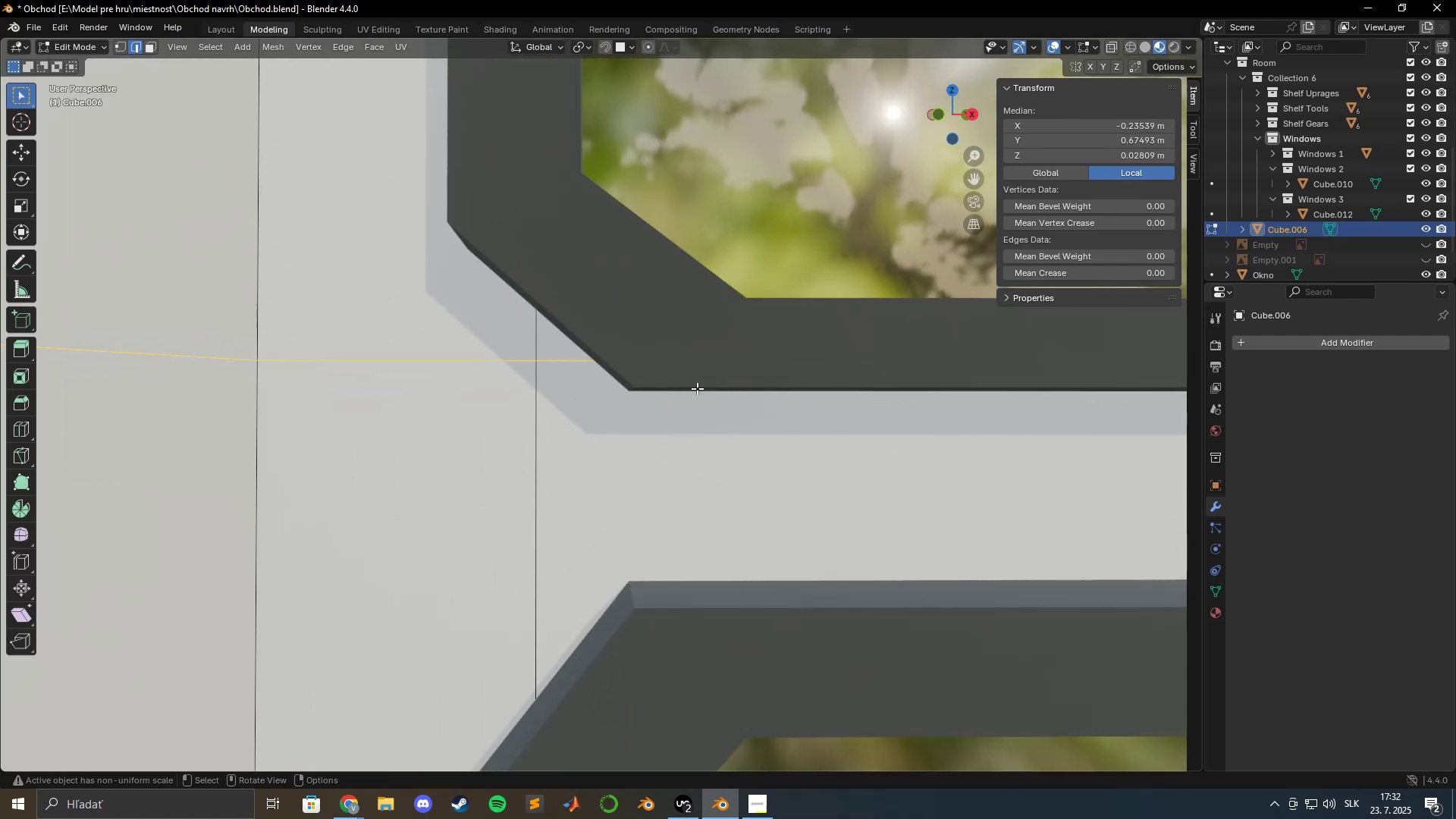 
key(Shift+ShiftLeft)
 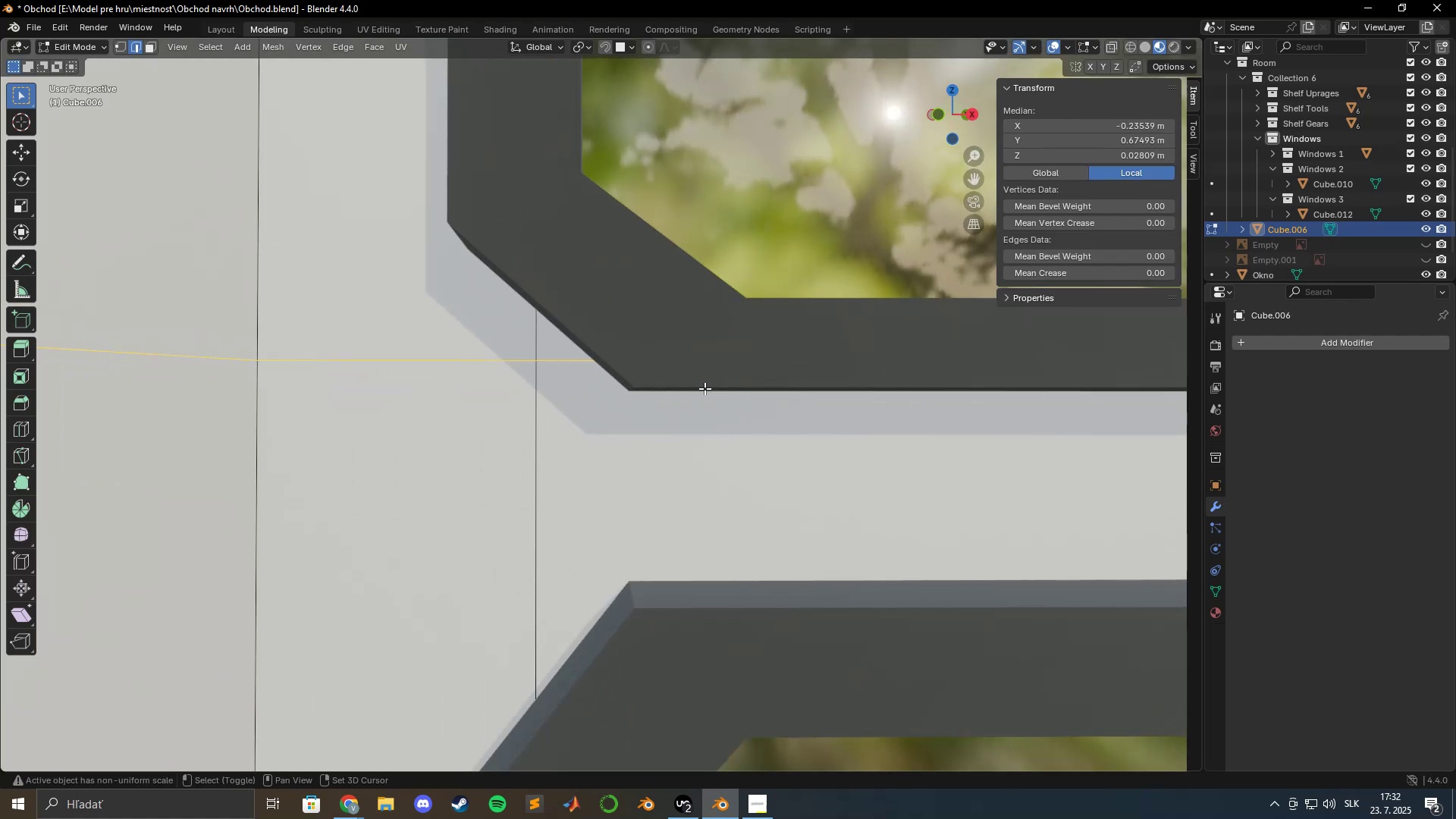 
scroll: coordinate [704, 388], scroll_direction: up, amount: 3.0
 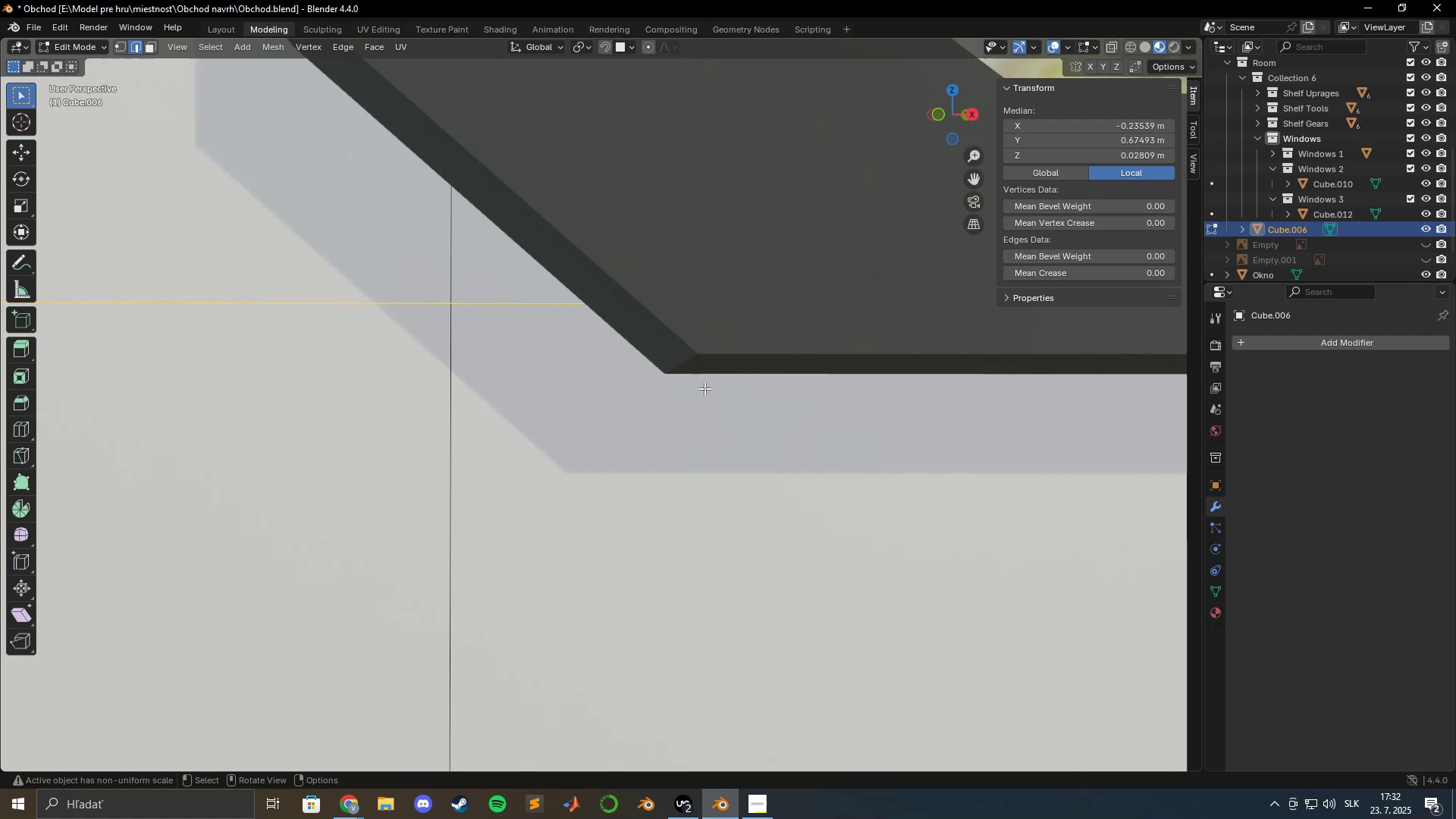 
hold_key(key=ShiftLeft, duration=1.52)
 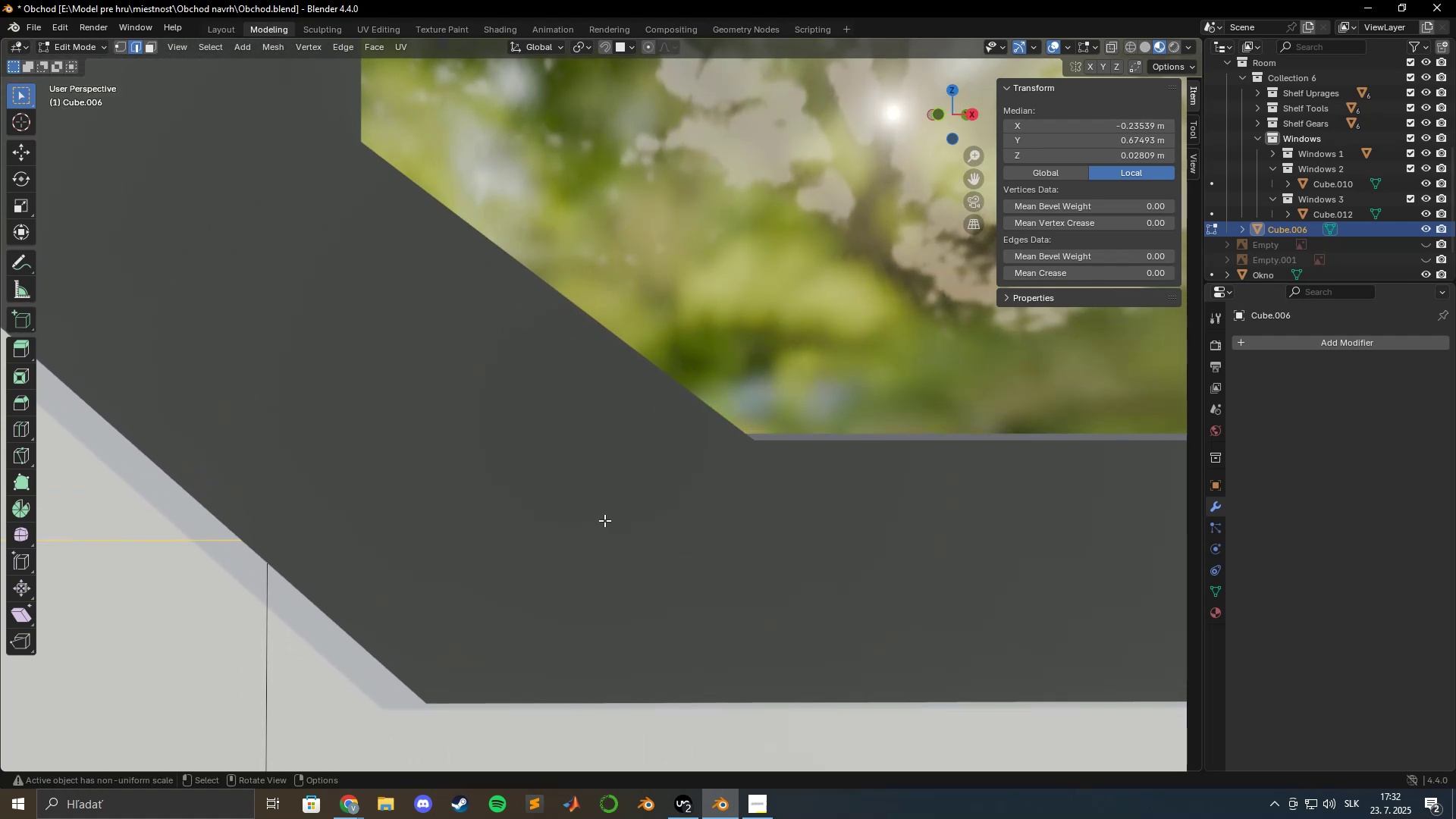 
scroll: coordinate [649, 500], scroll_direction: down, amount: 4.0
 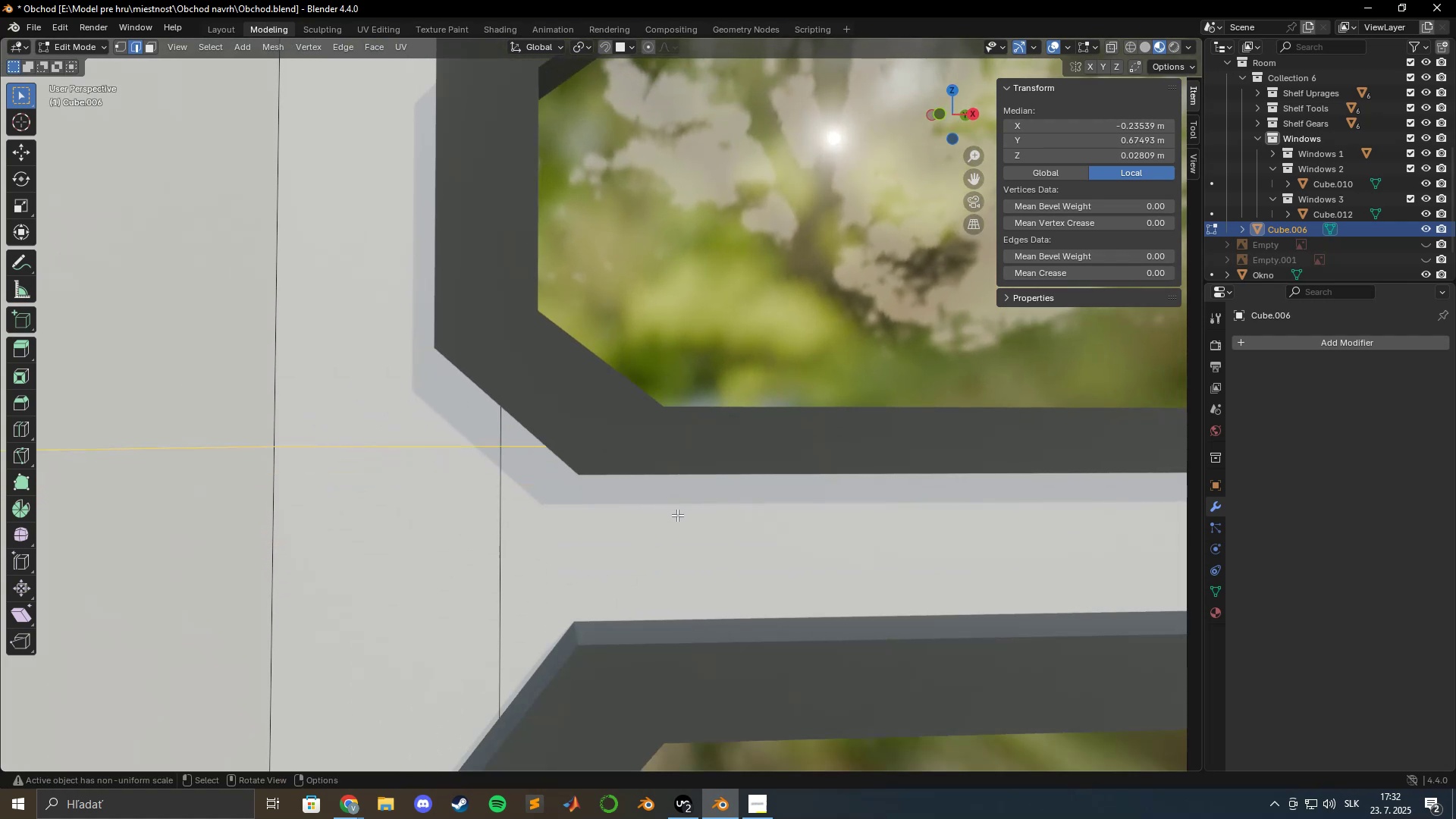 
type(gz)
key(Escape)
 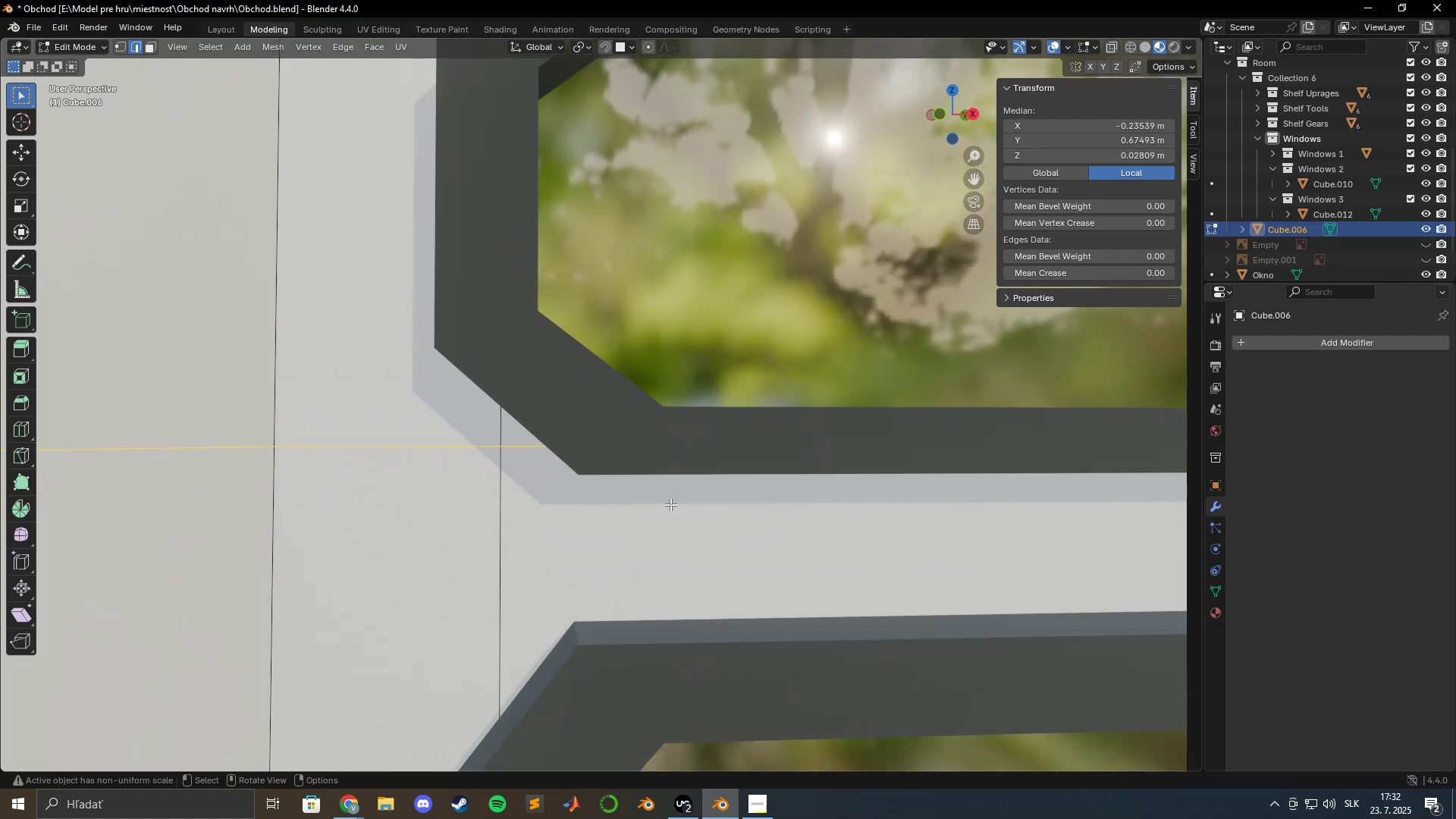 
hold_key(key=ControlLeft, duration=1.53)
 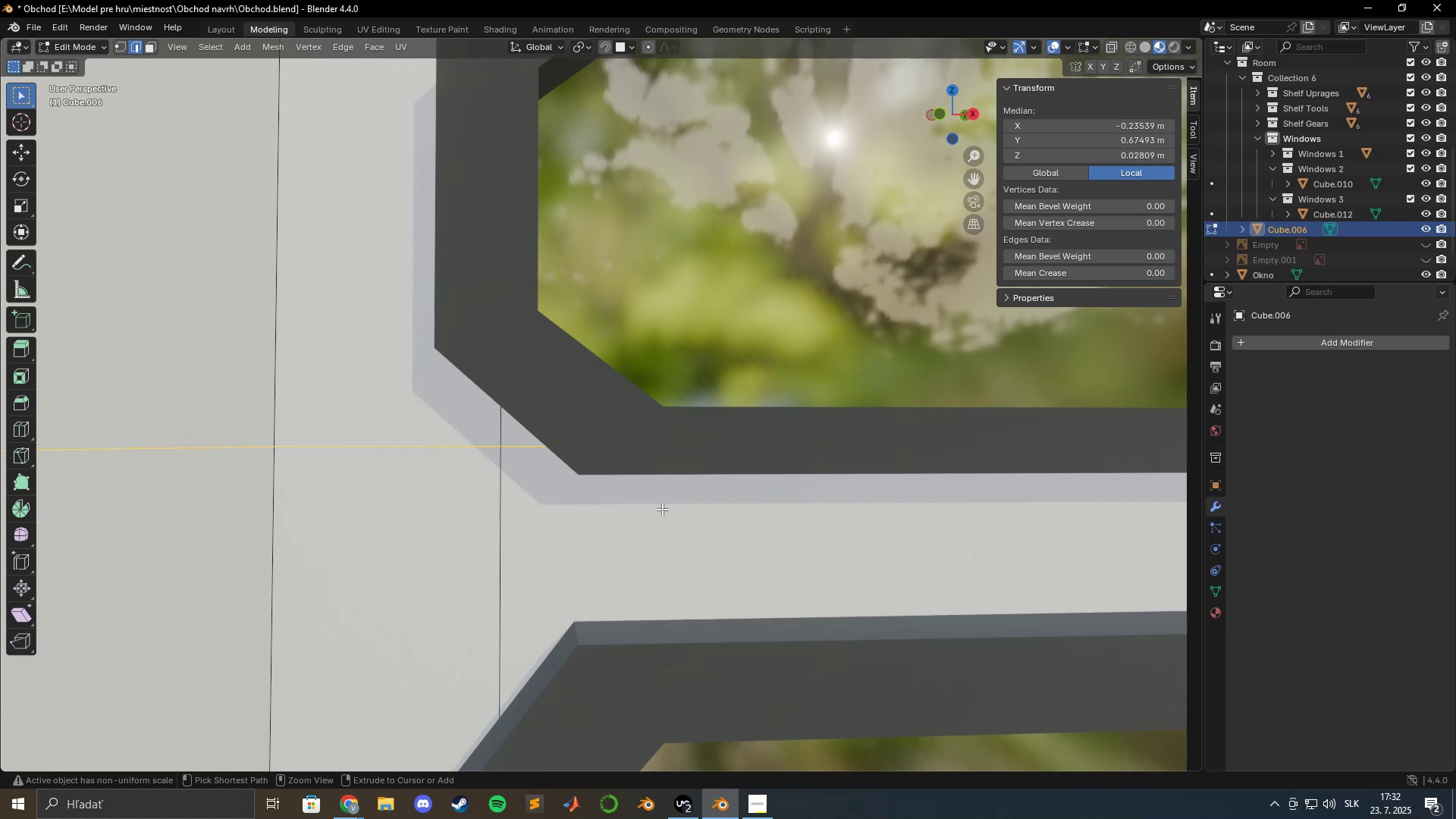 
hold_key(key=ControlLeft, duration=1.53)
 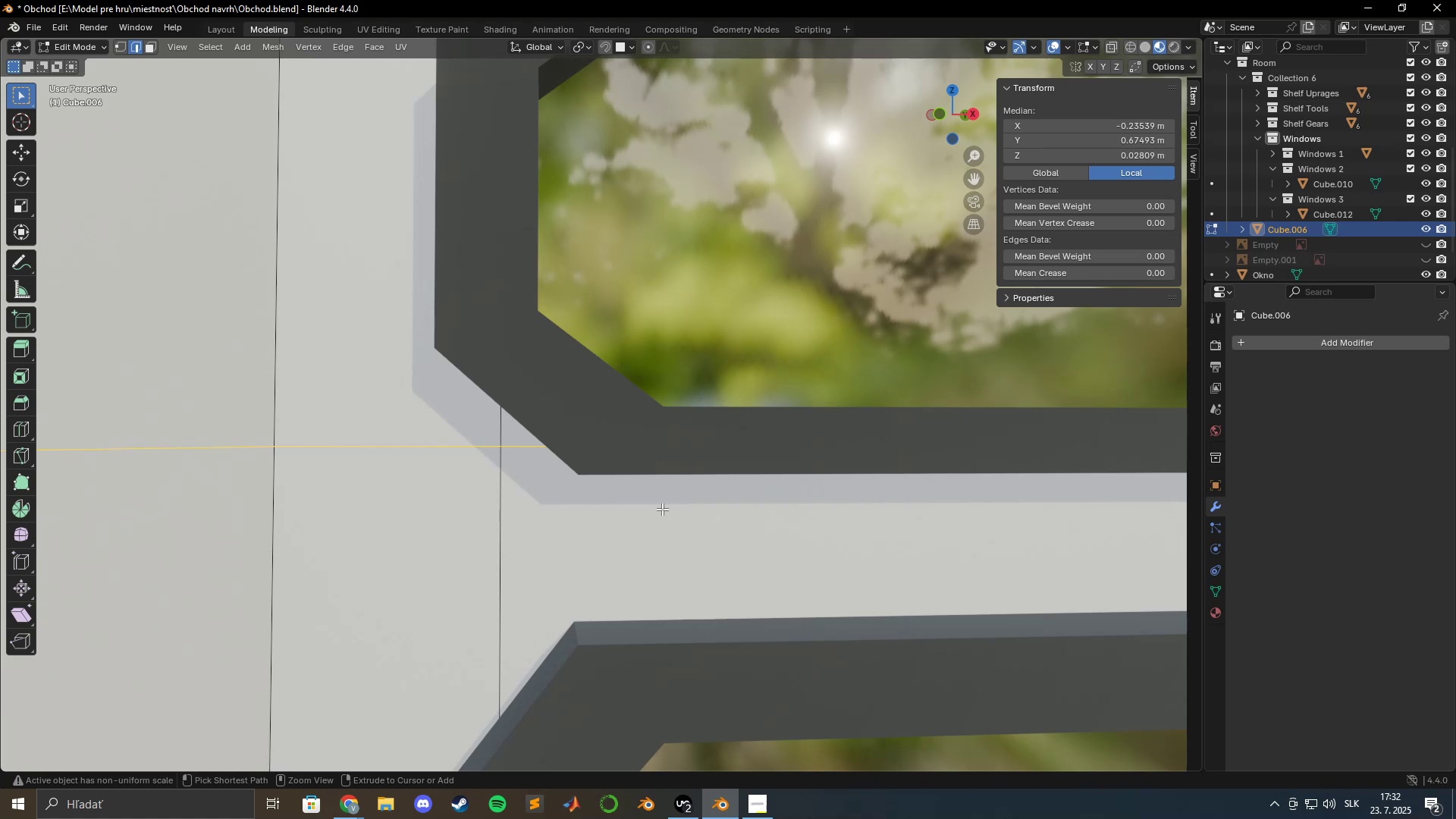 
hold_key(key=ControlLeft, duration=1.51)
 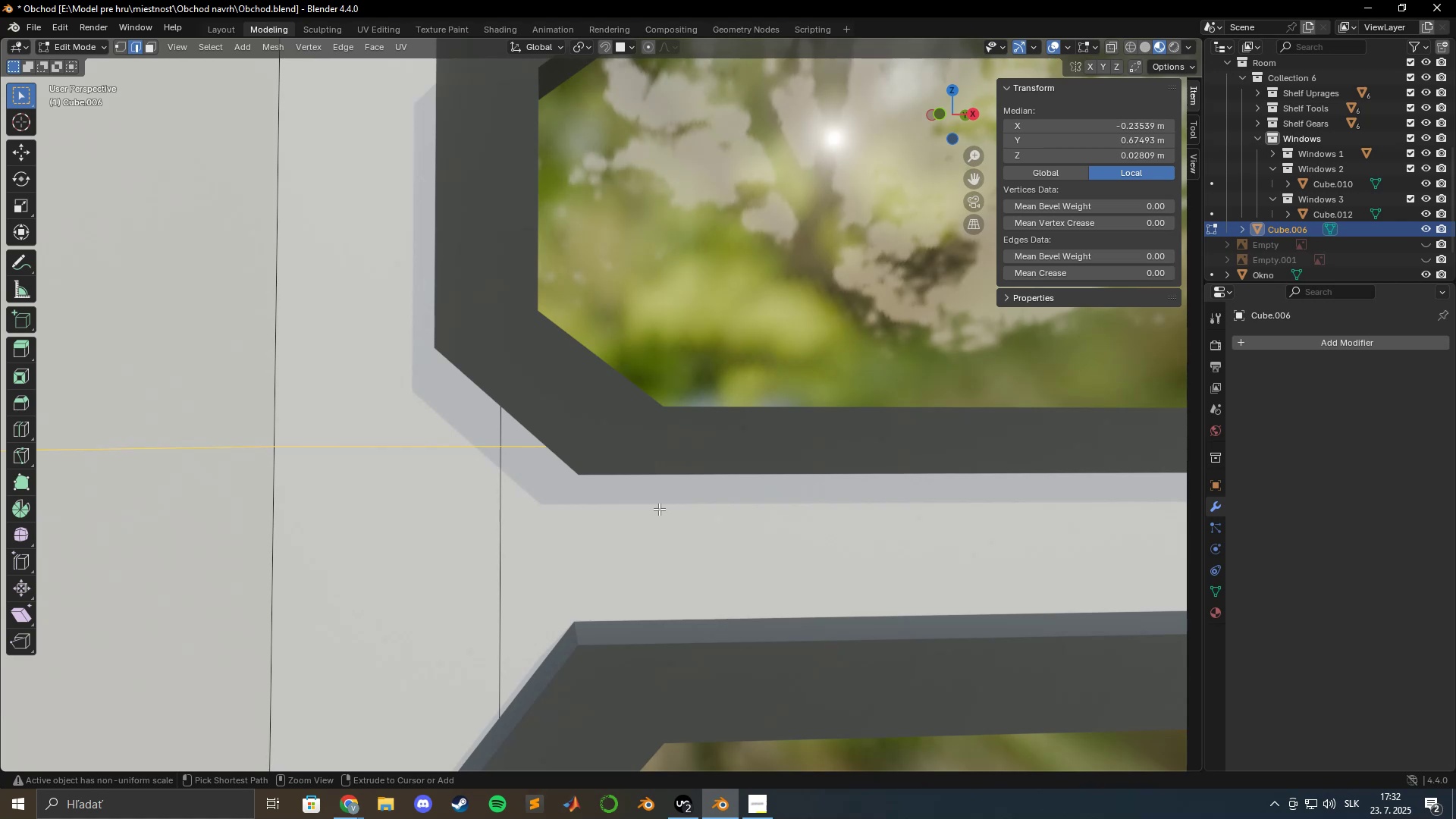 
hold_key(key=ControlLeft, duration=1.52)
 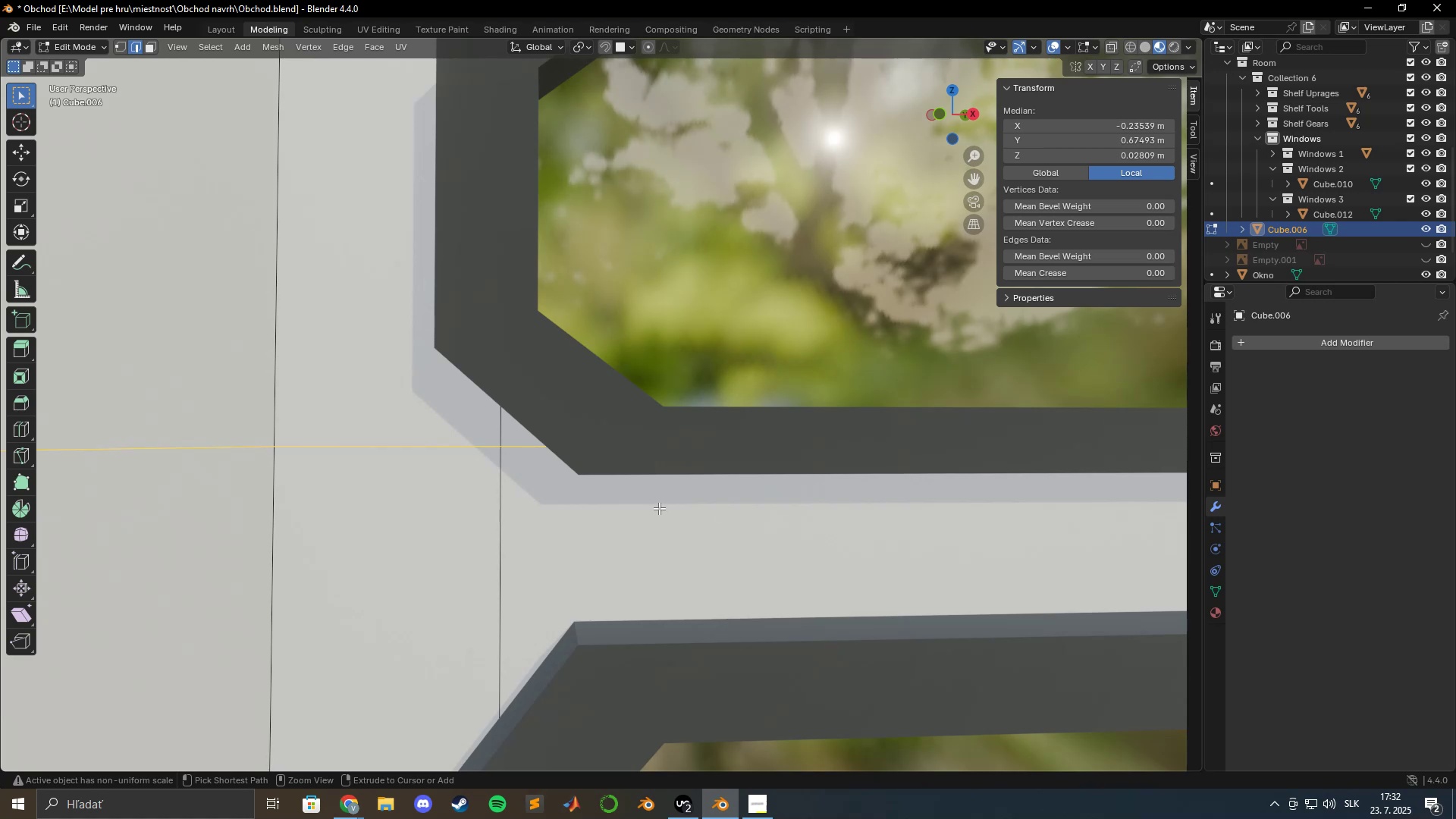 
hold_key(key=ControlLeft, duration=0.99)
 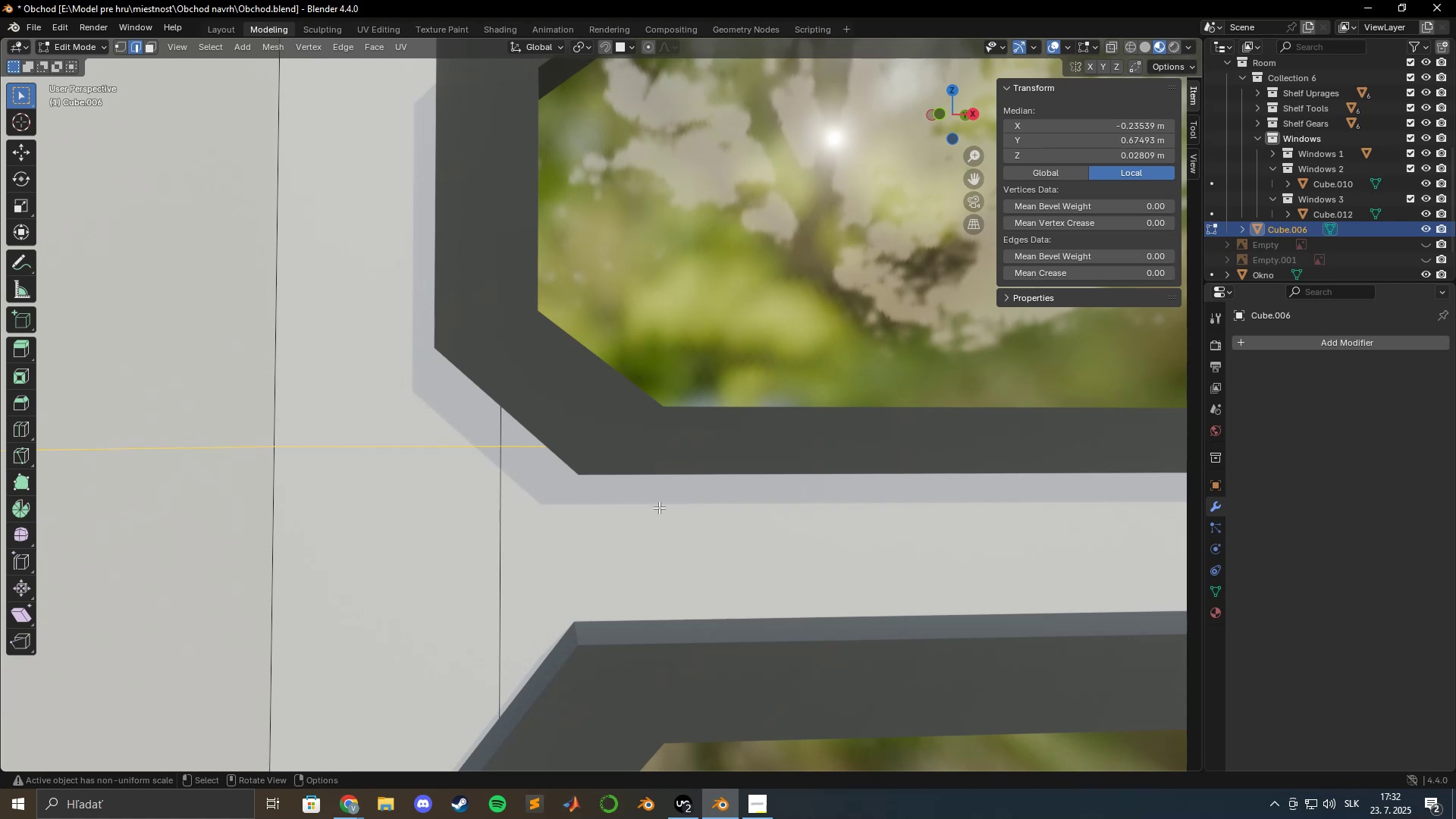 
scroll: coordinate [658, 507], scroll_direction: down, amount: 4.0
 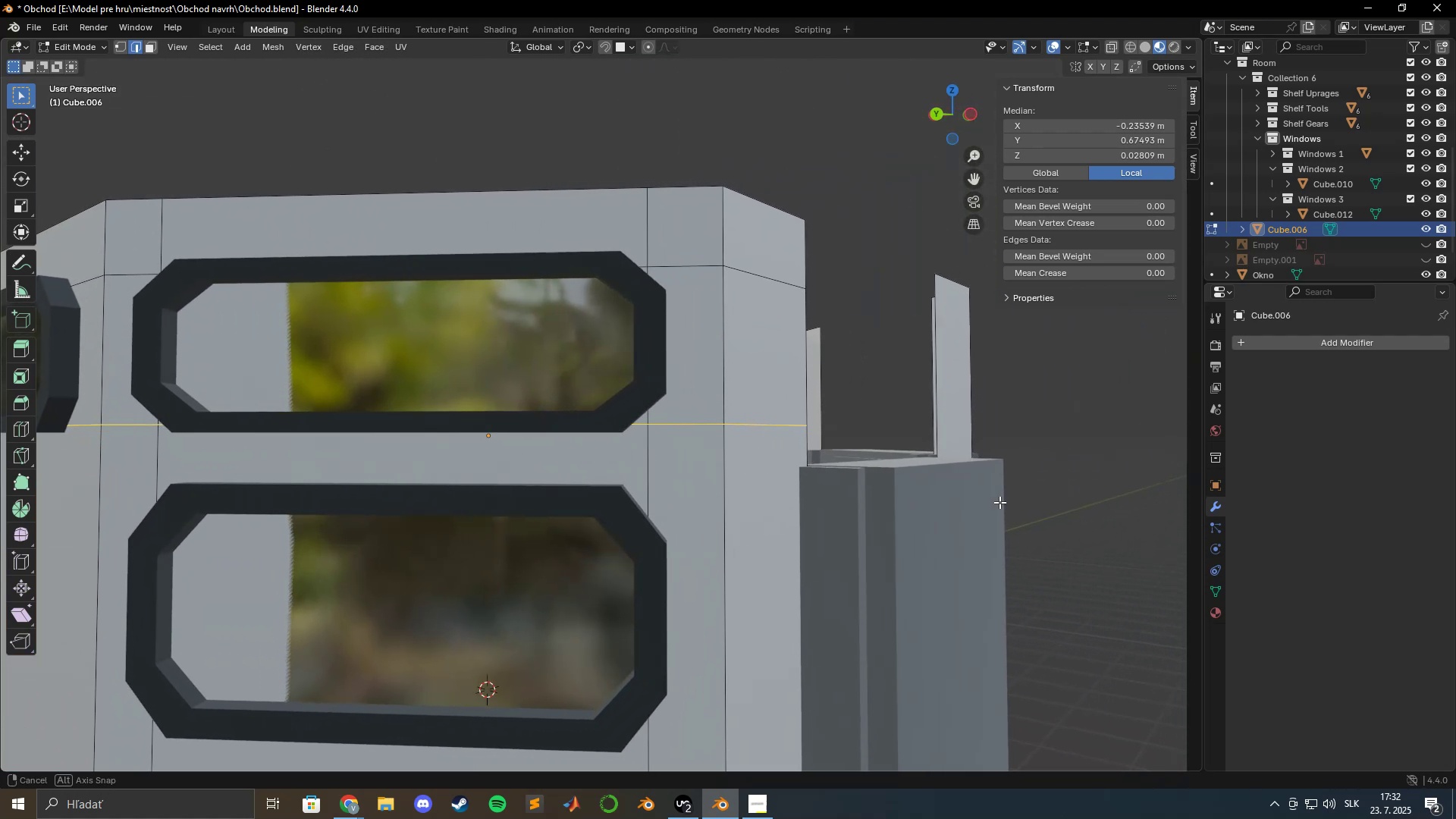 
wait(15.52)
 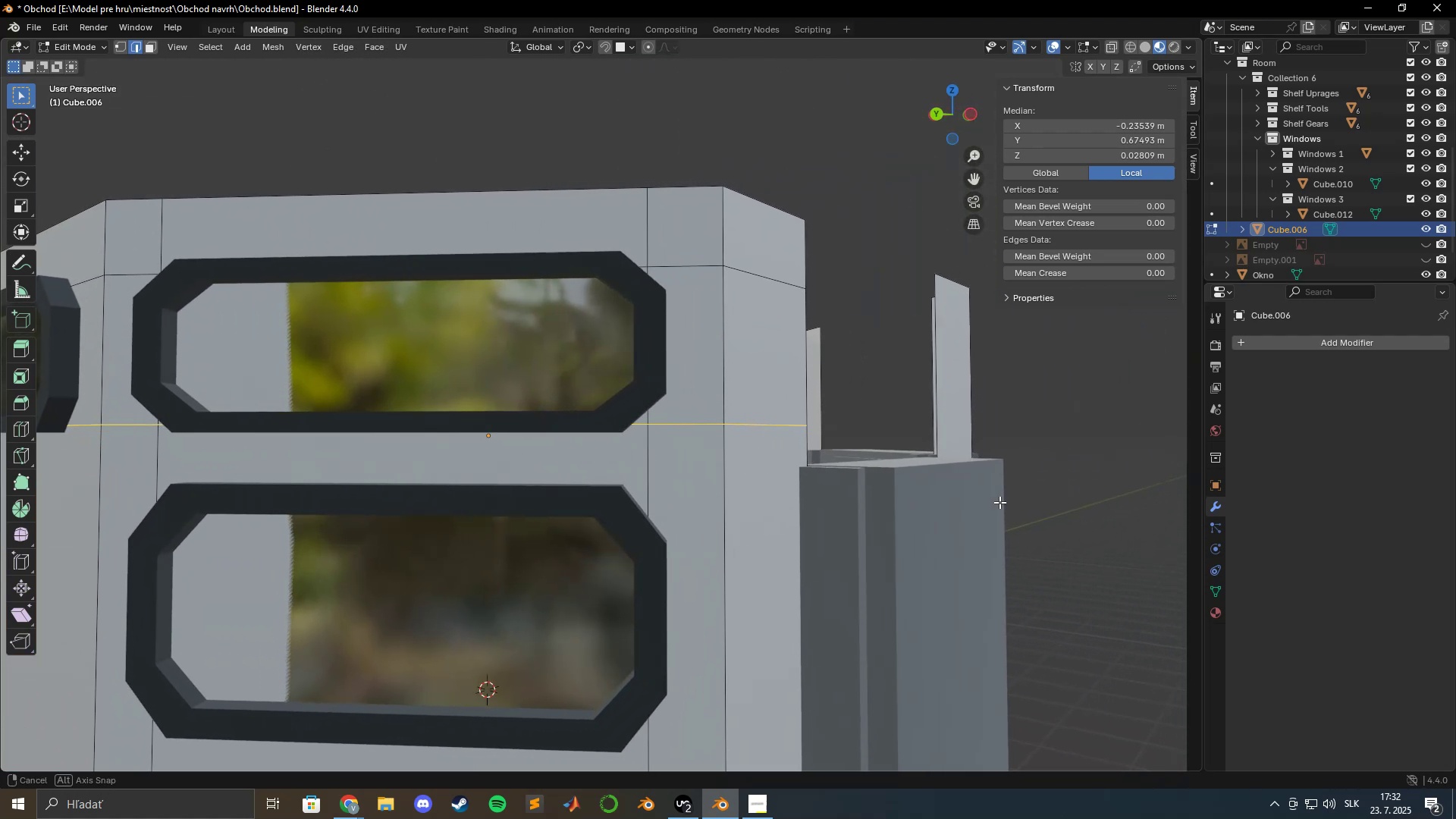 
scroll: coordinate [814, 515], scroll_direction: down, amount: 6.0
 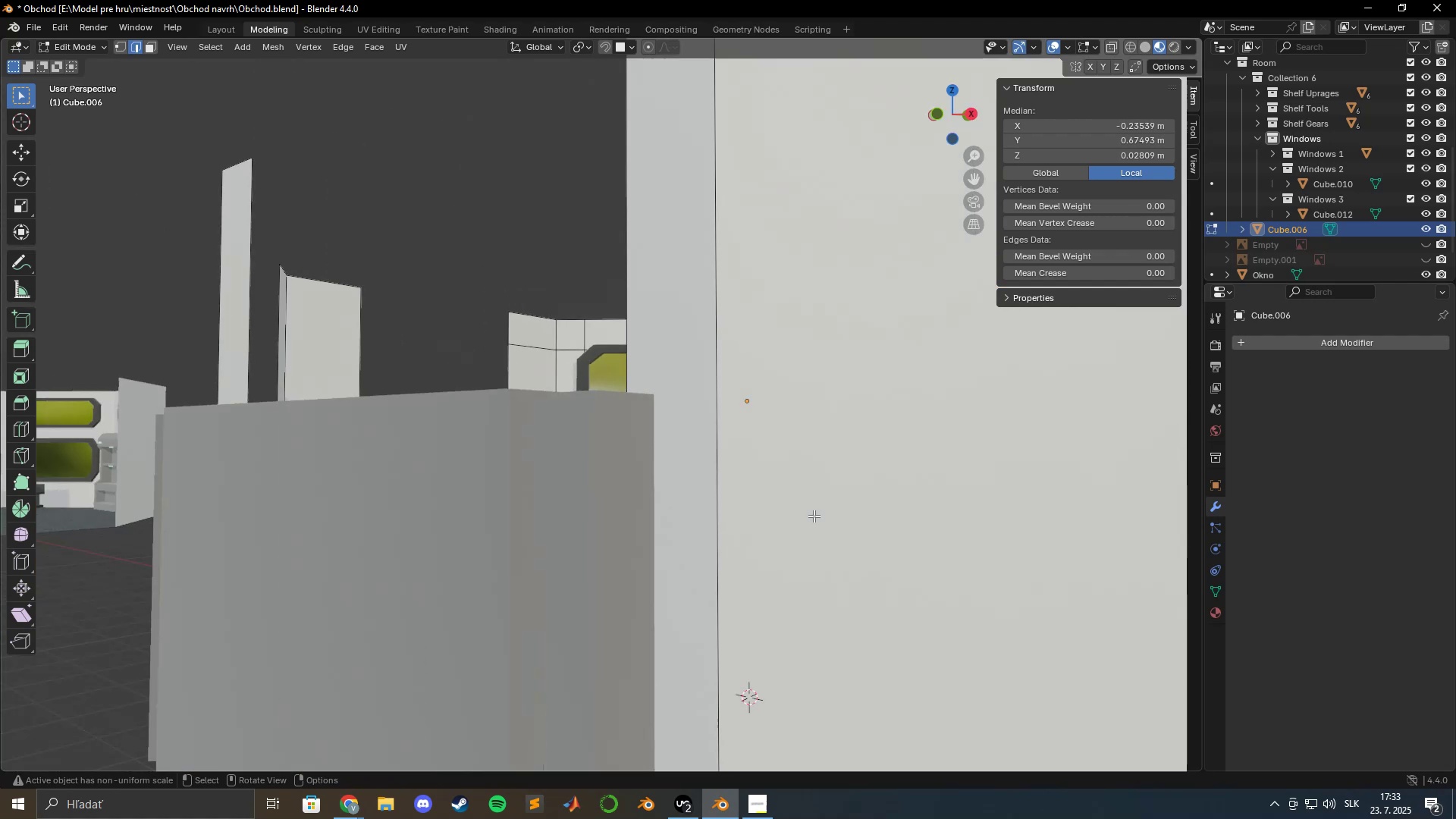 
key(Shift+ShiftLeft)
 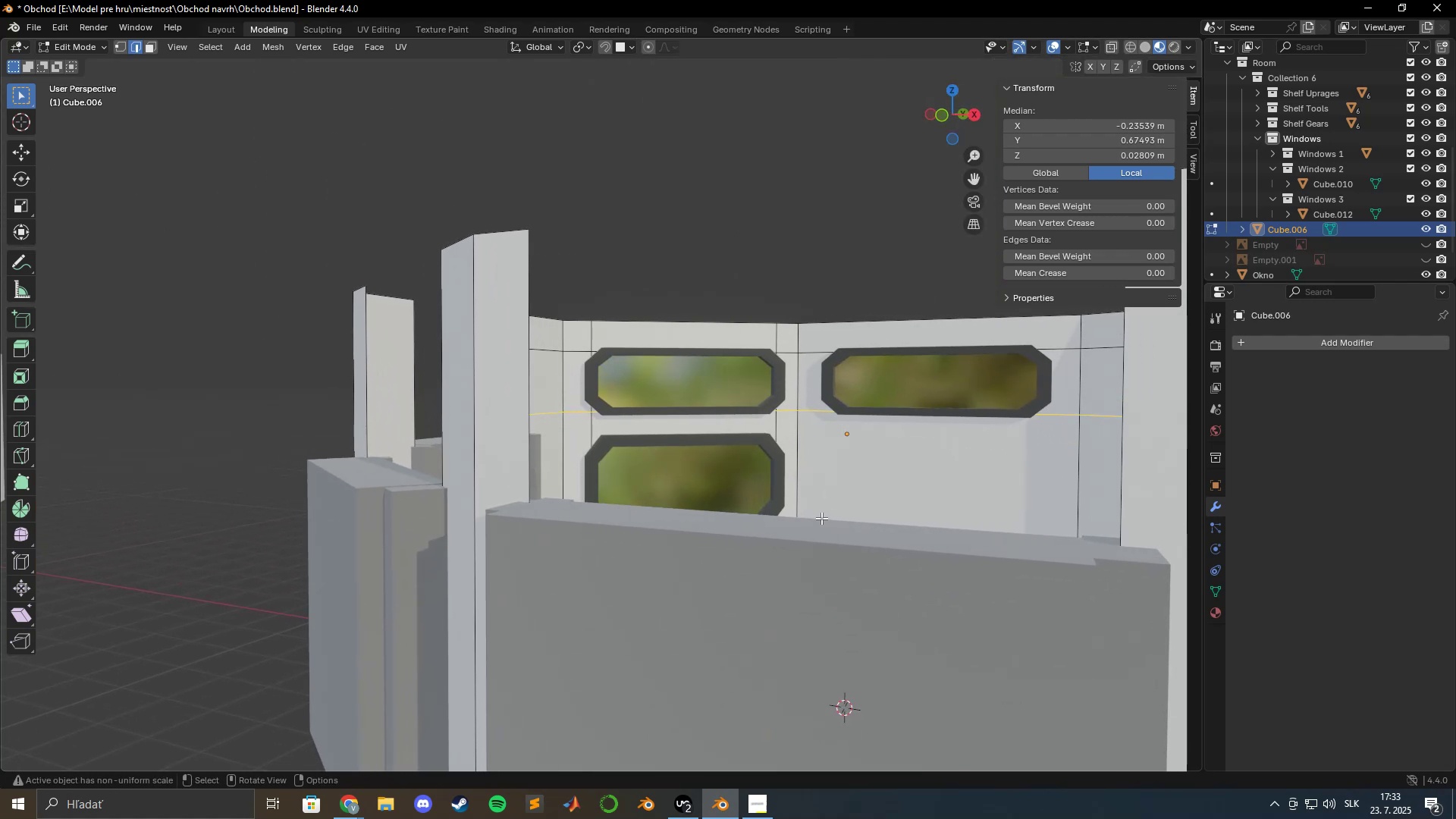 
scroll: coordinate [623, 430], scroll_direction: up, amount: 7.0
 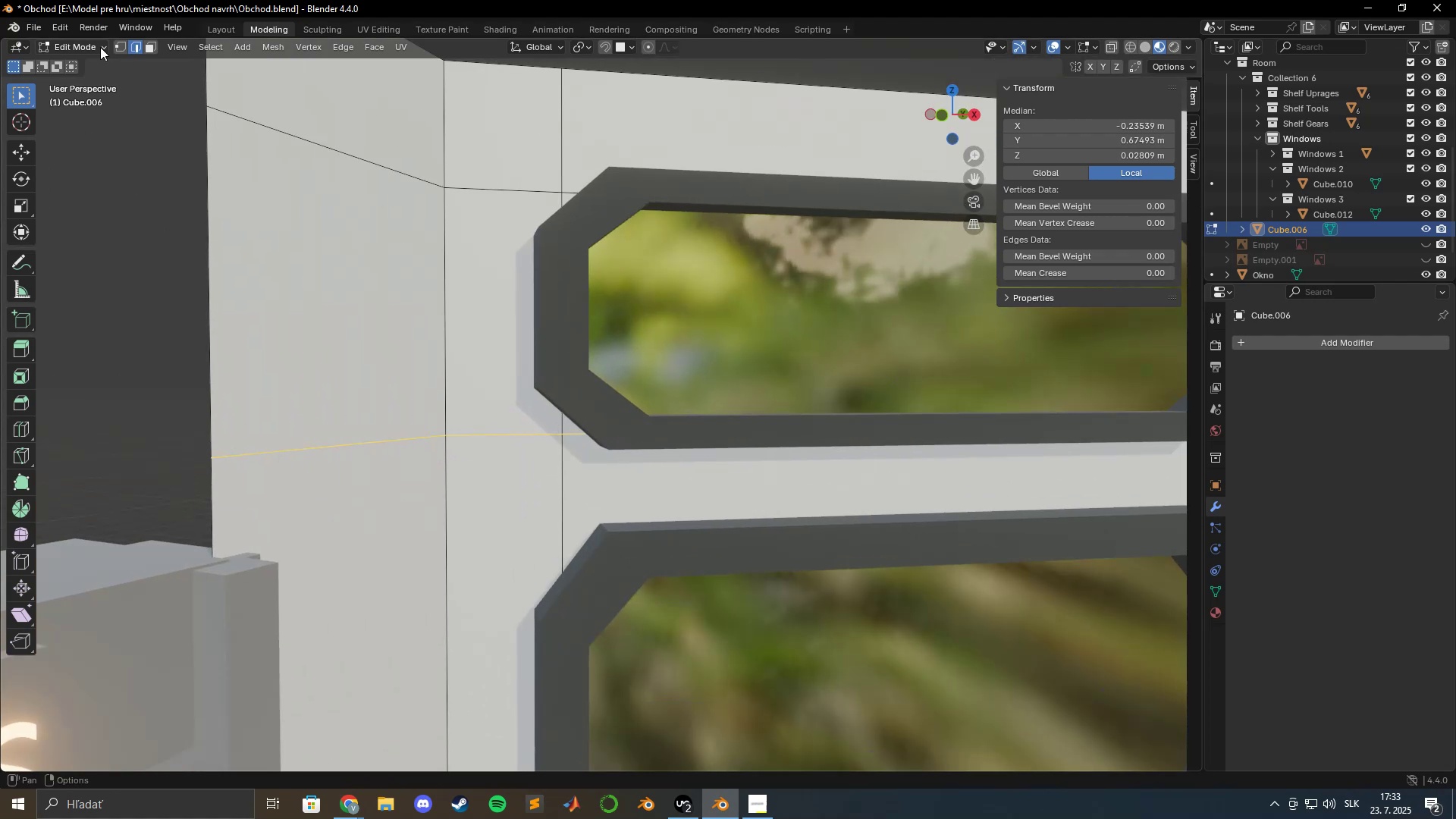 
left_click([117, 46])
 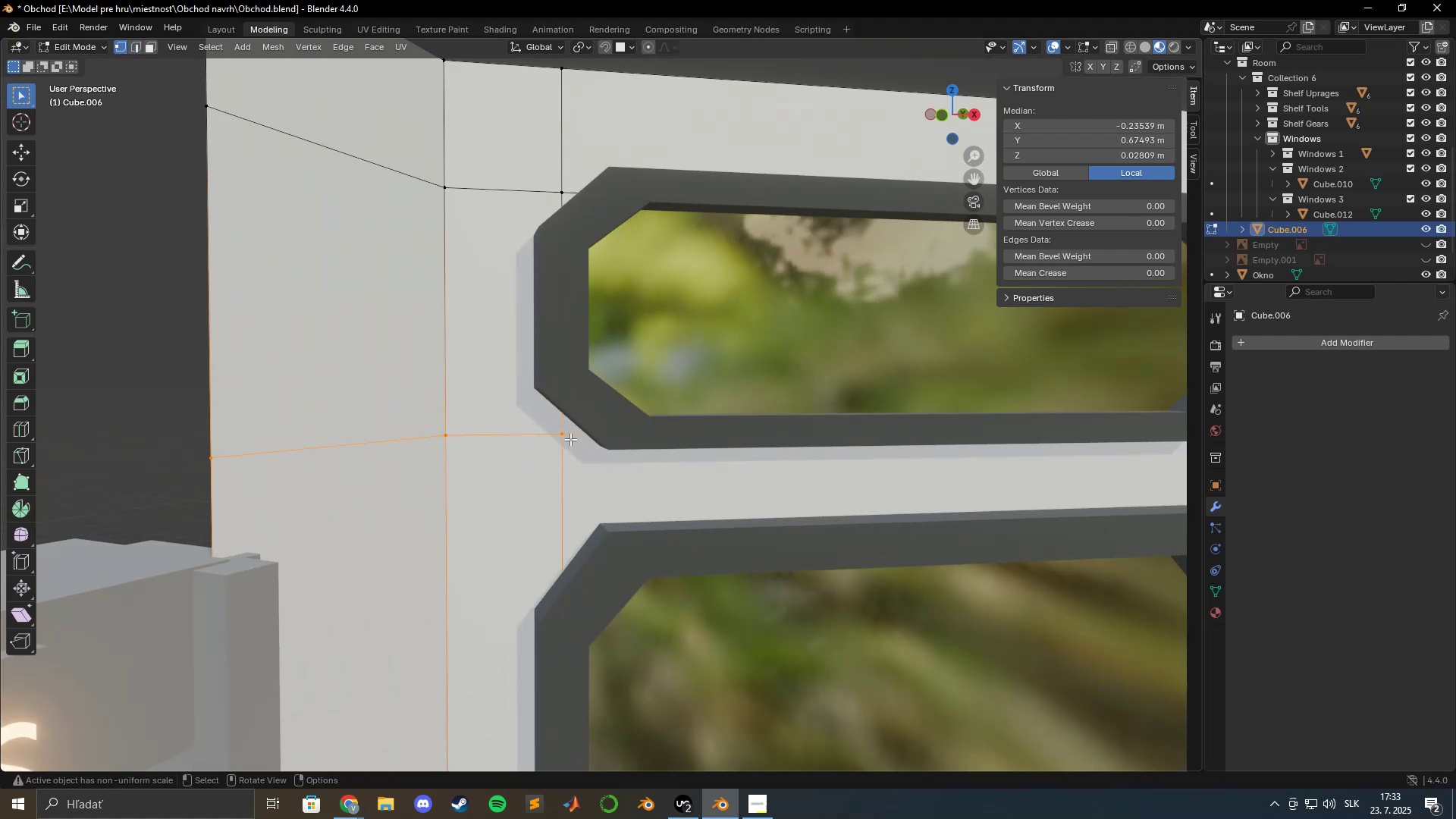 
left_click([566, 431])
 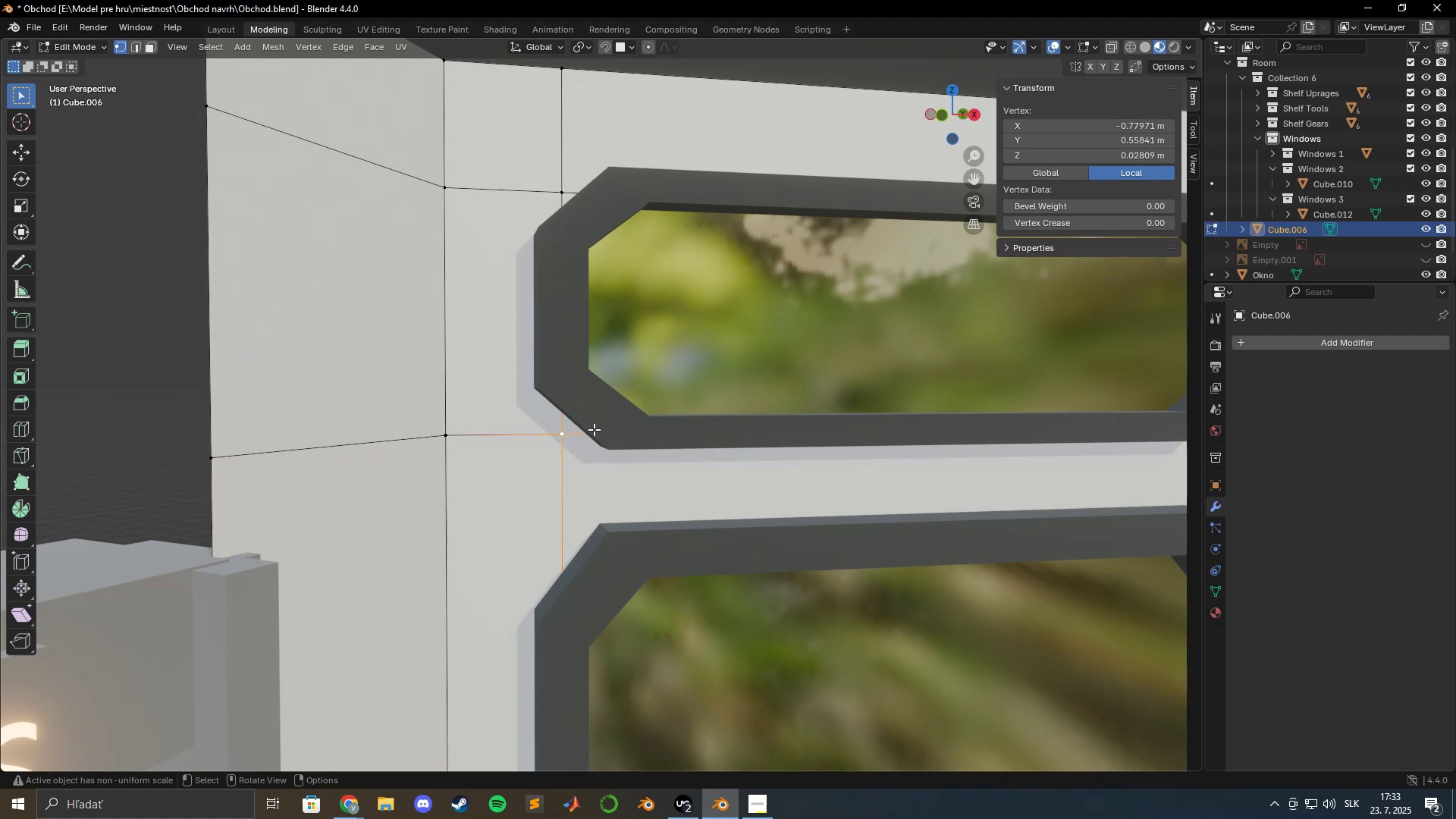 
key(G)
 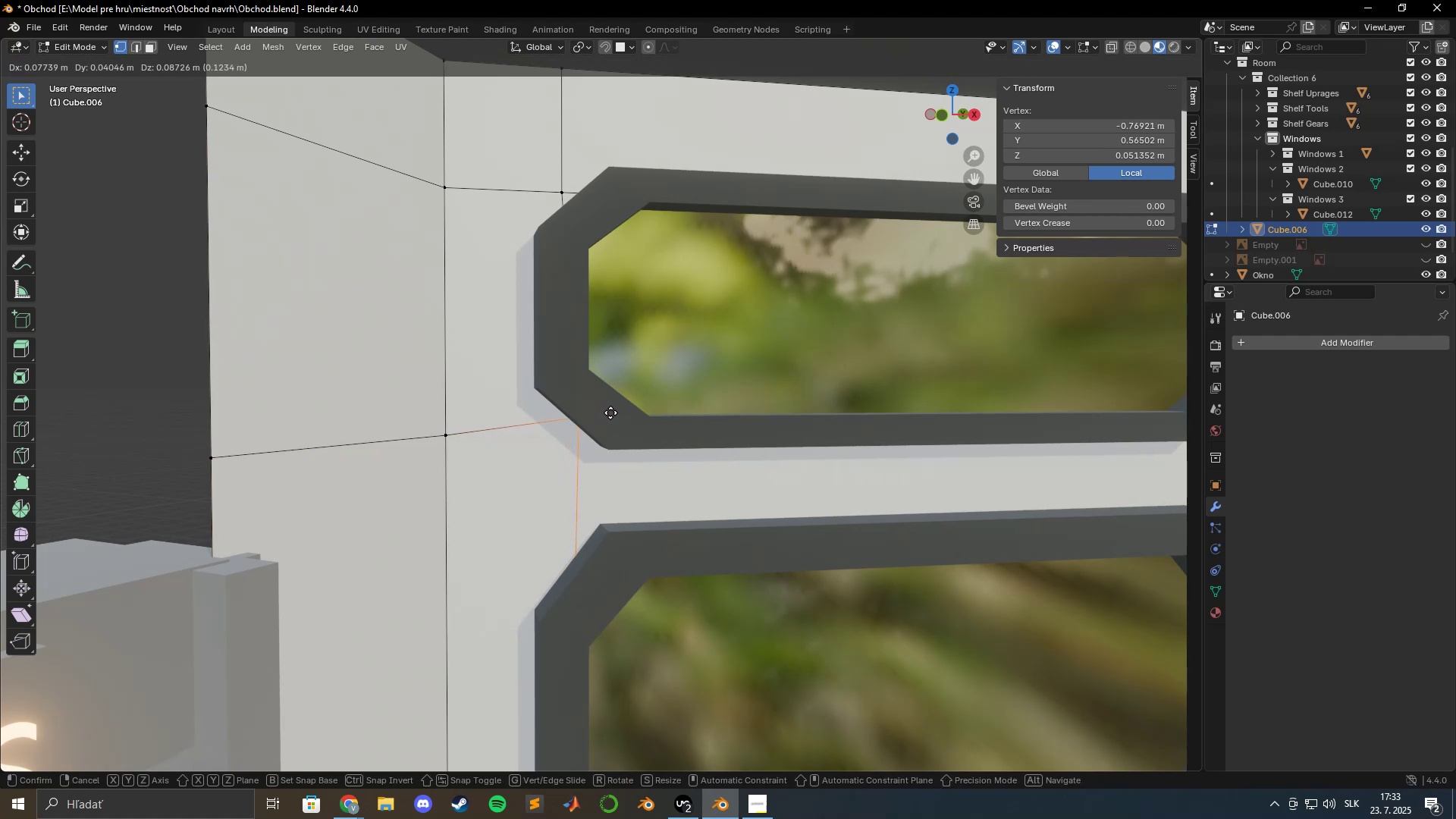 
key(Escape)
 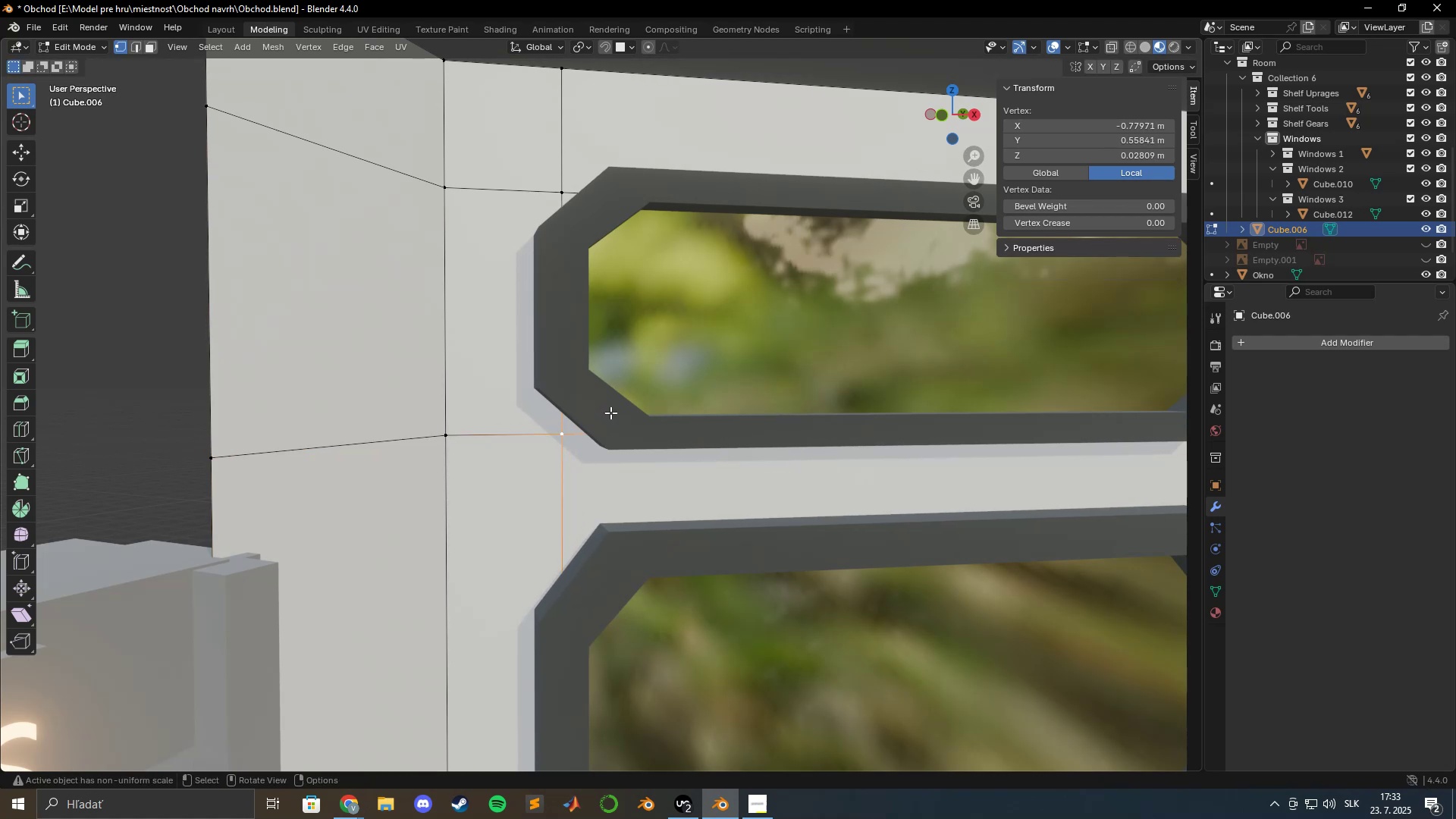 
key(Tab)
 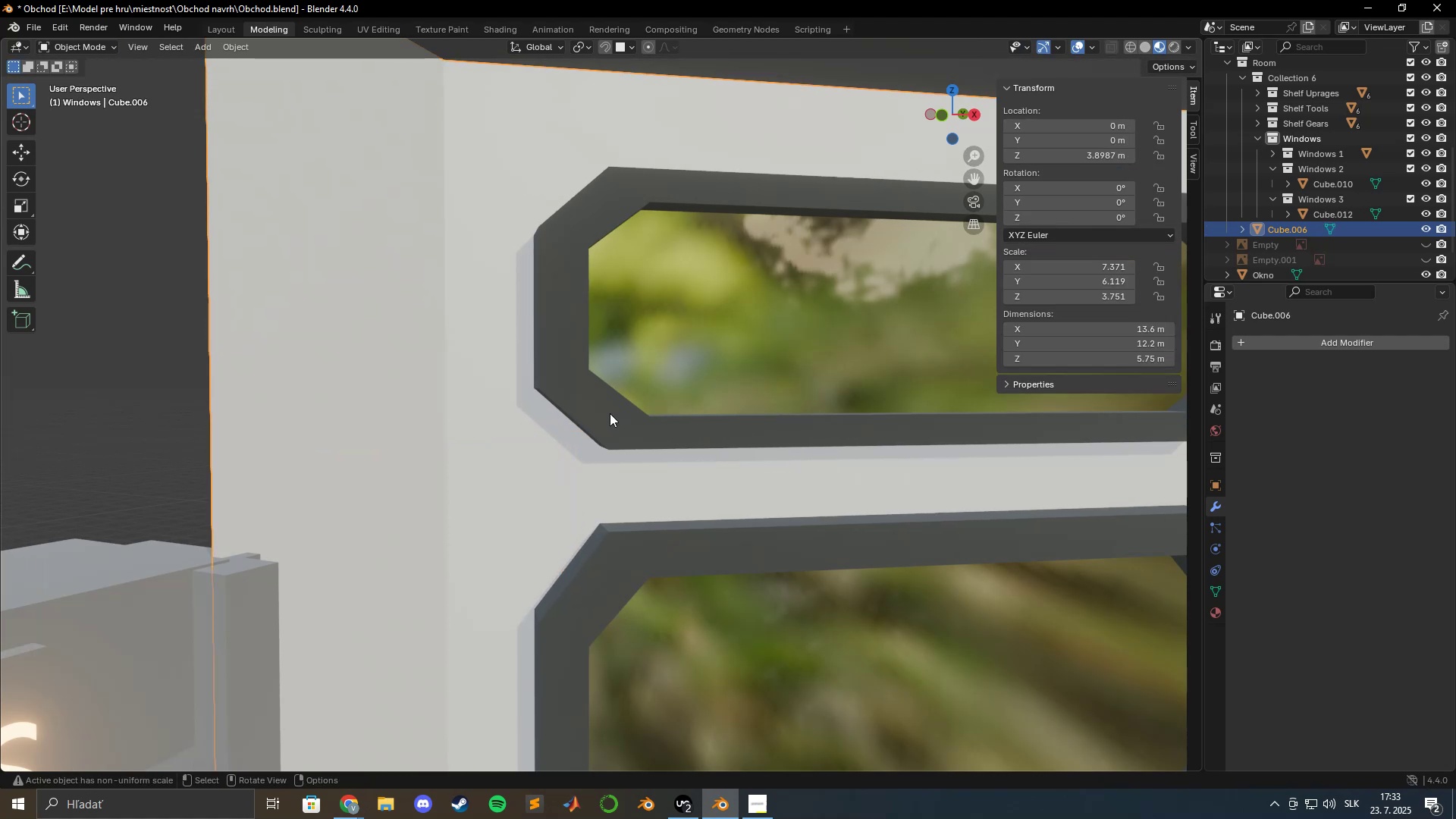 
key(Tab)
 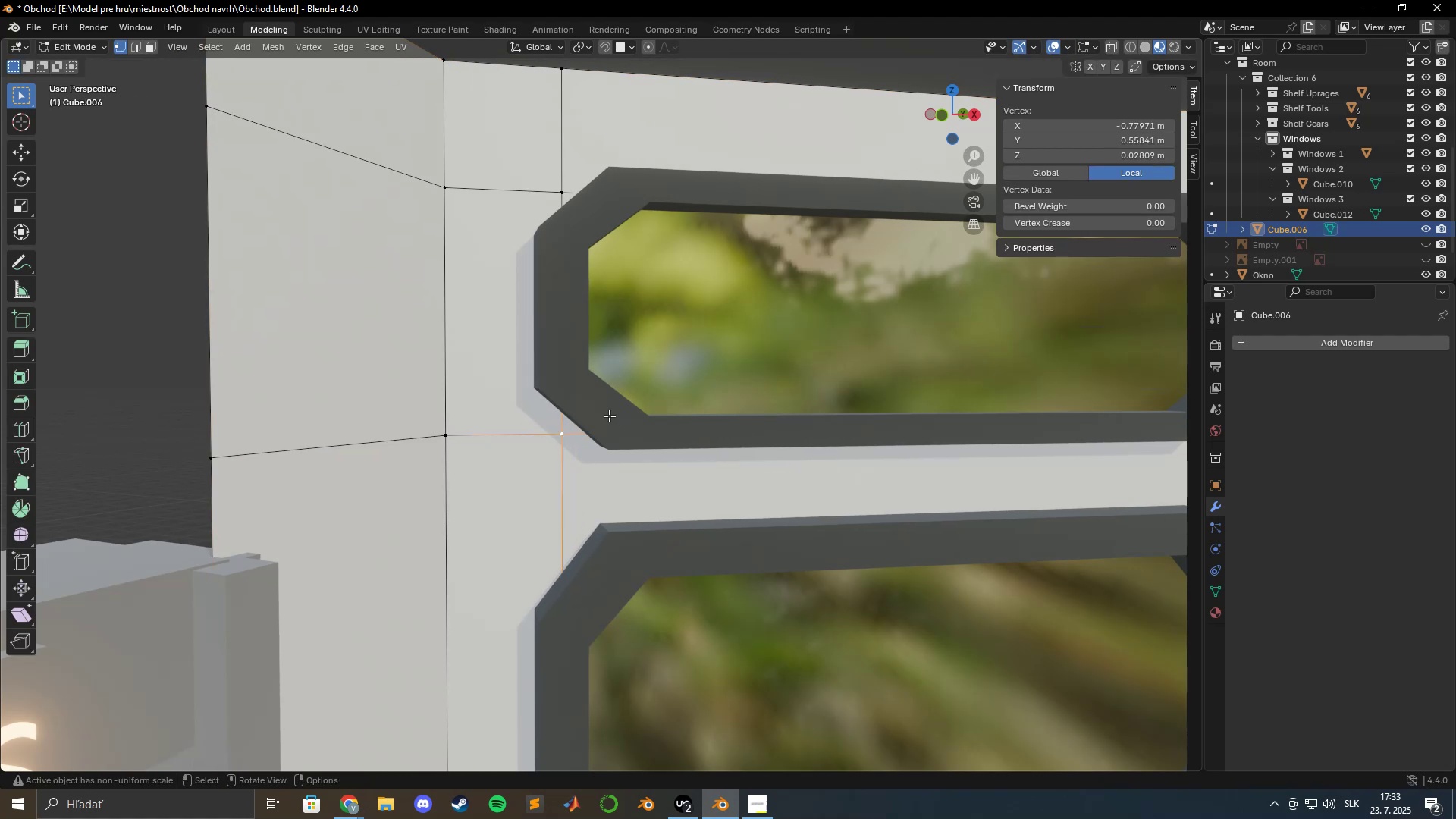 
scroll: coordinate [609, 416], scroll_direction: up, amount: 1.0
 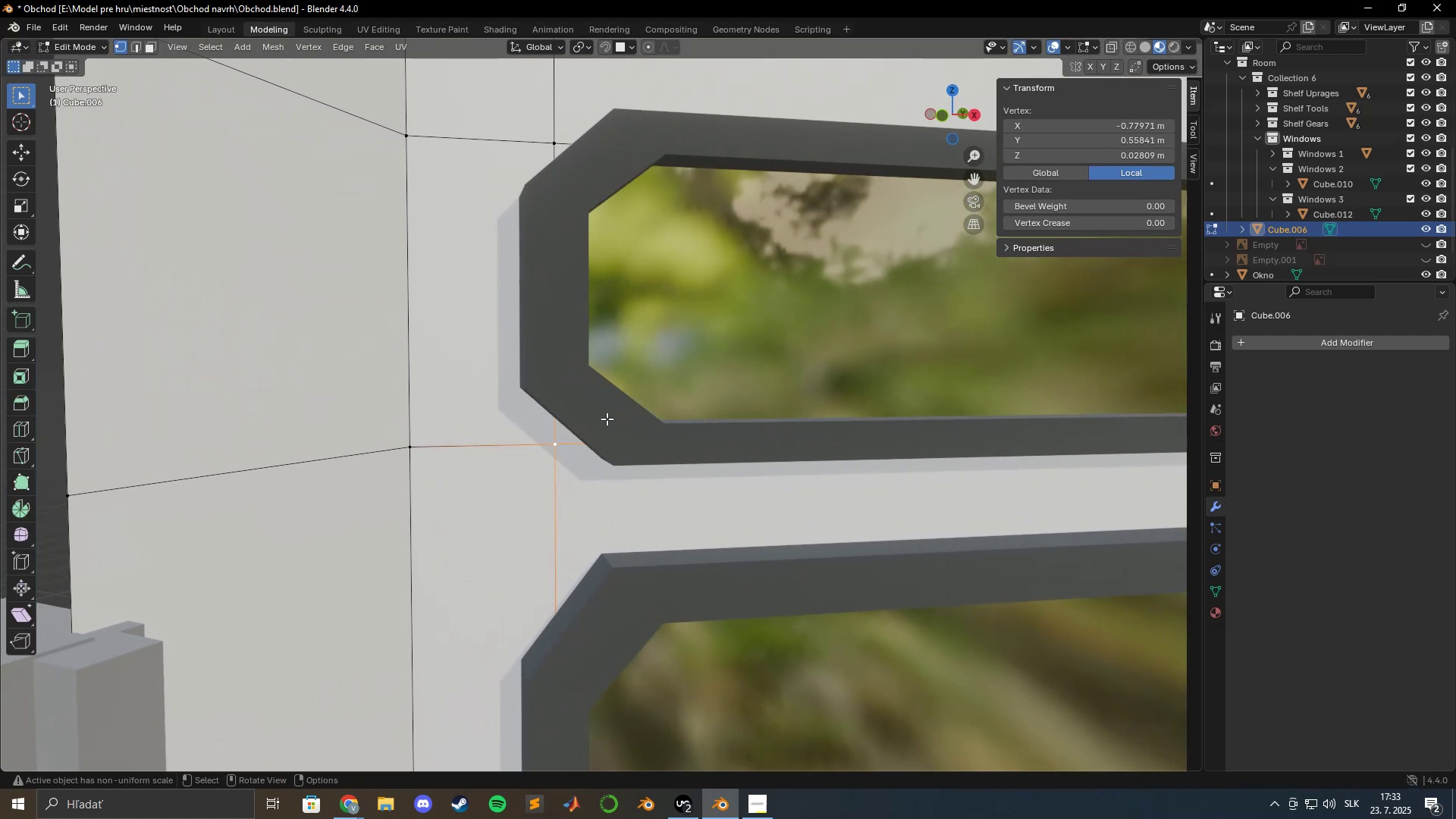 
key(G)
 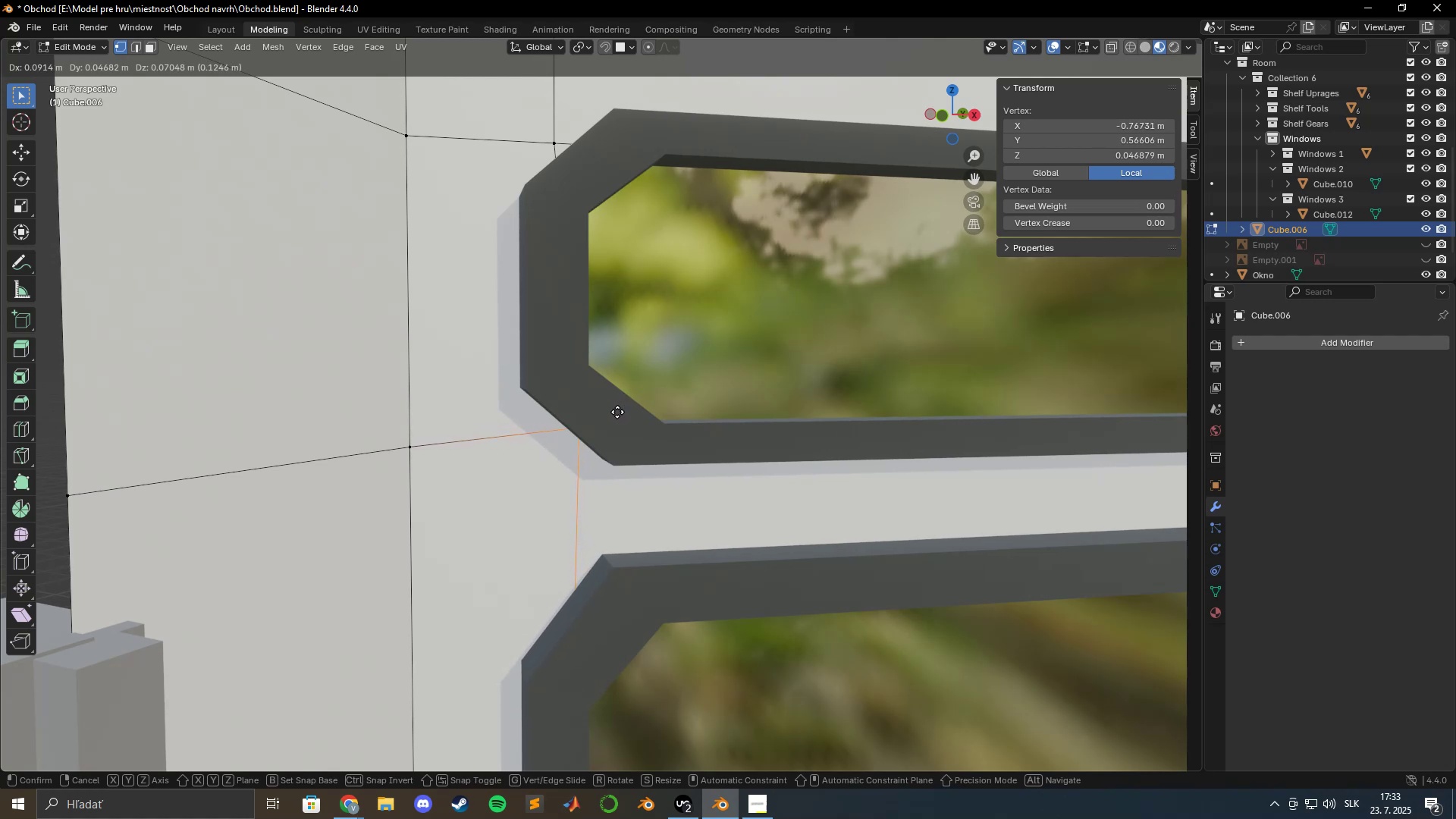 
key(Escape)
 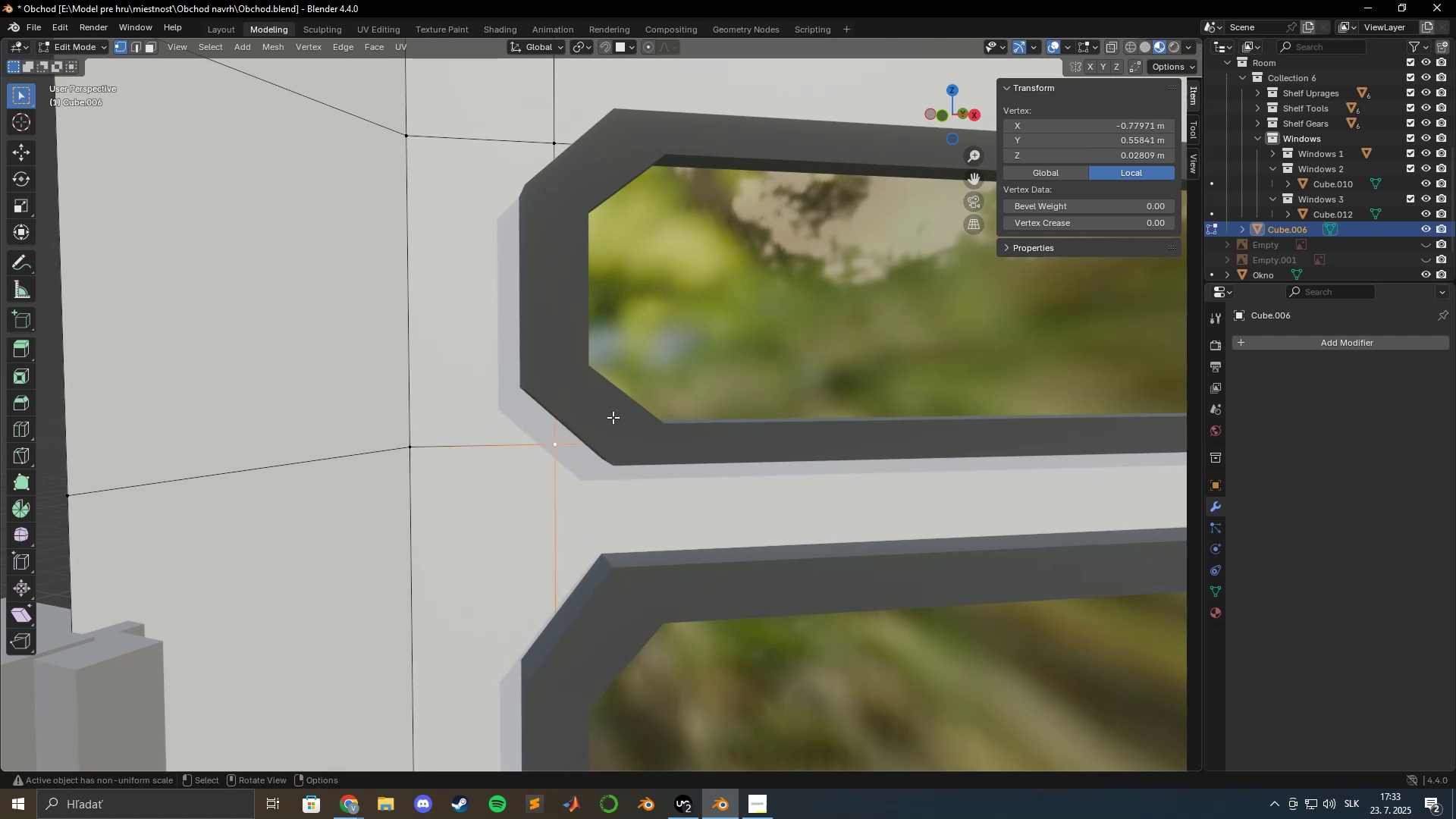 
key(Tab)
 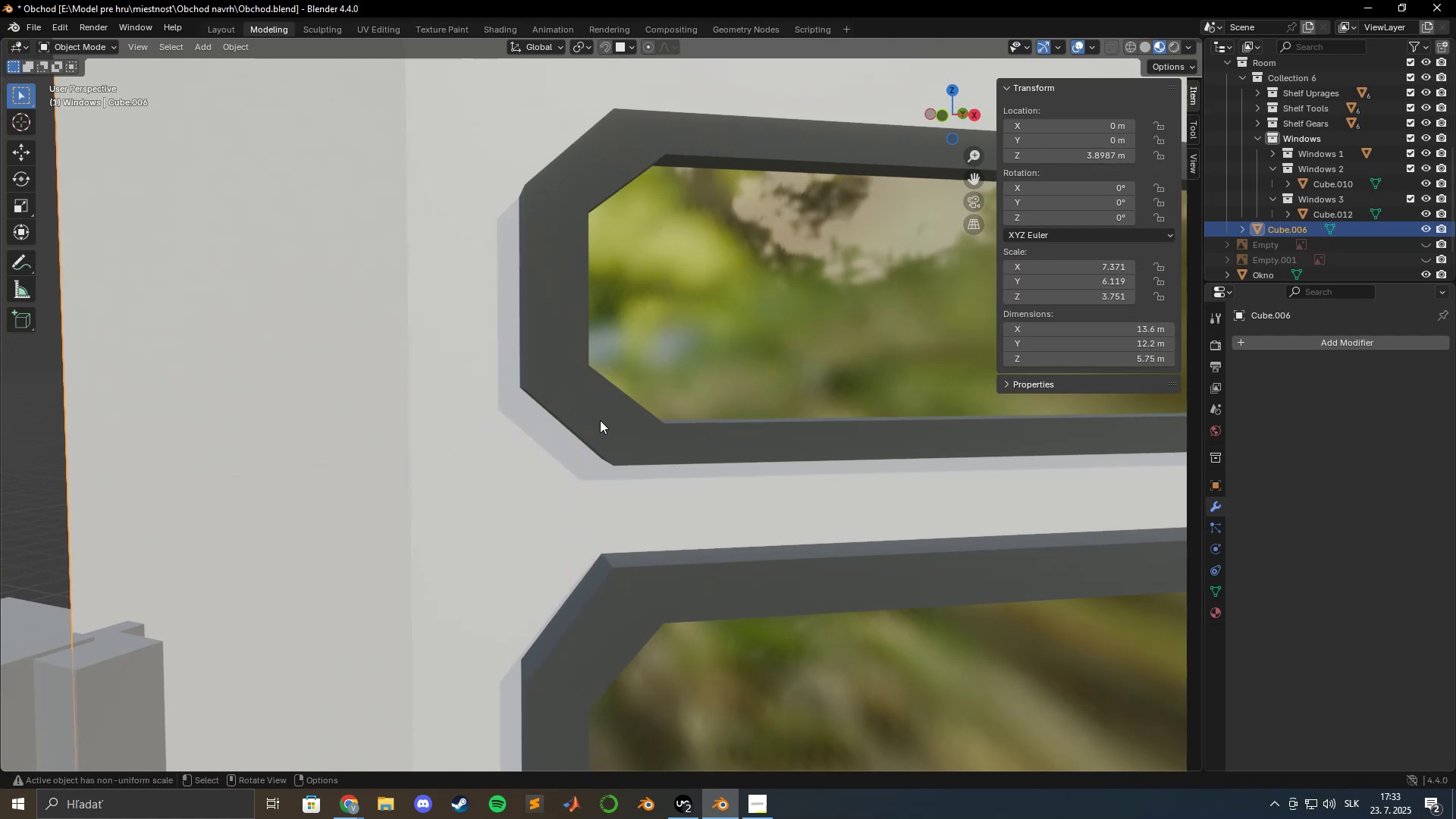 
key(Tab)
 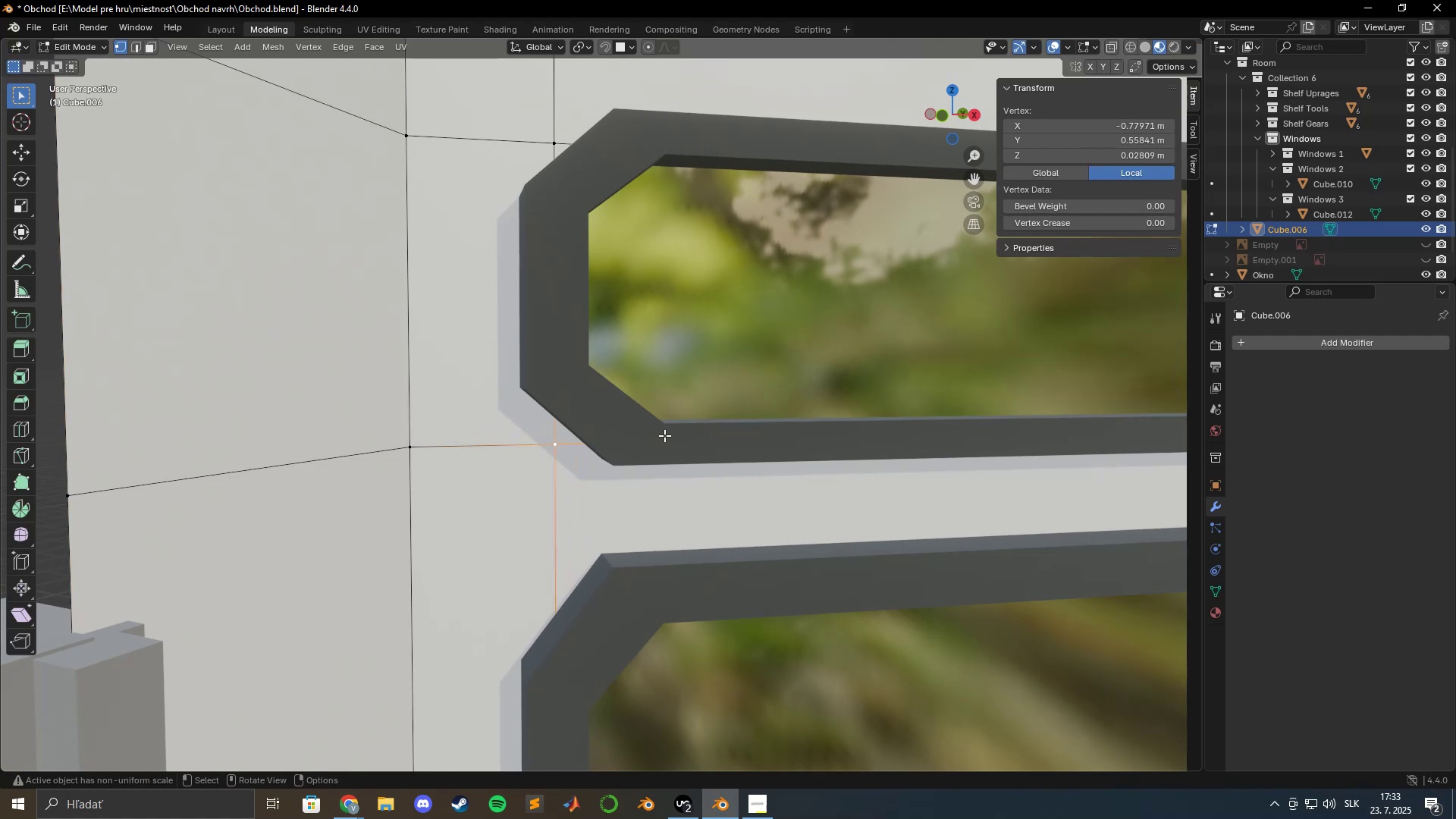 
scroll: coordinate [645, 435], scroll_direction: up, amount: 5.0
 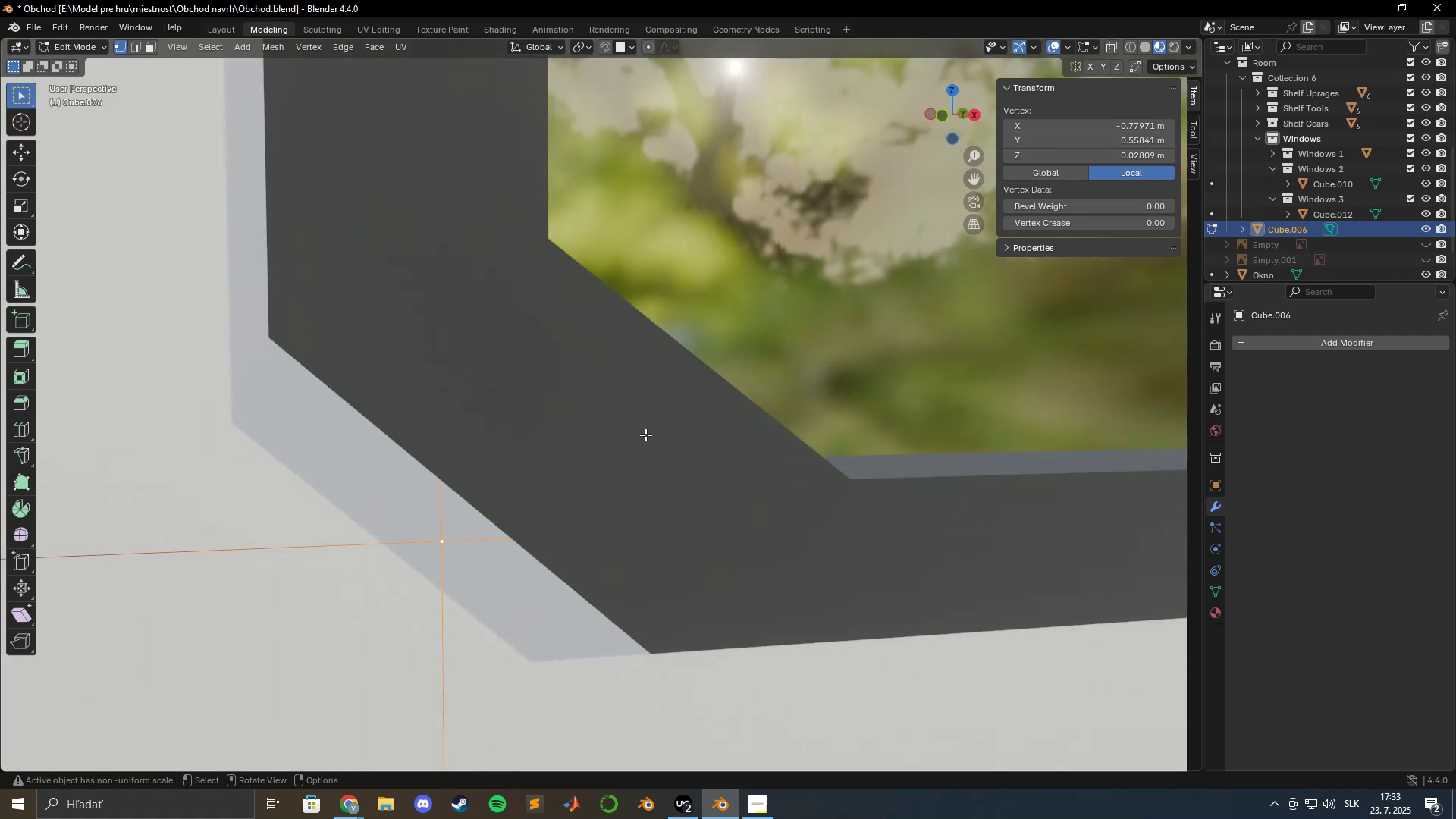 
scroll: coordinate [643, 435], scroll_direction: down, amount: 4.0
 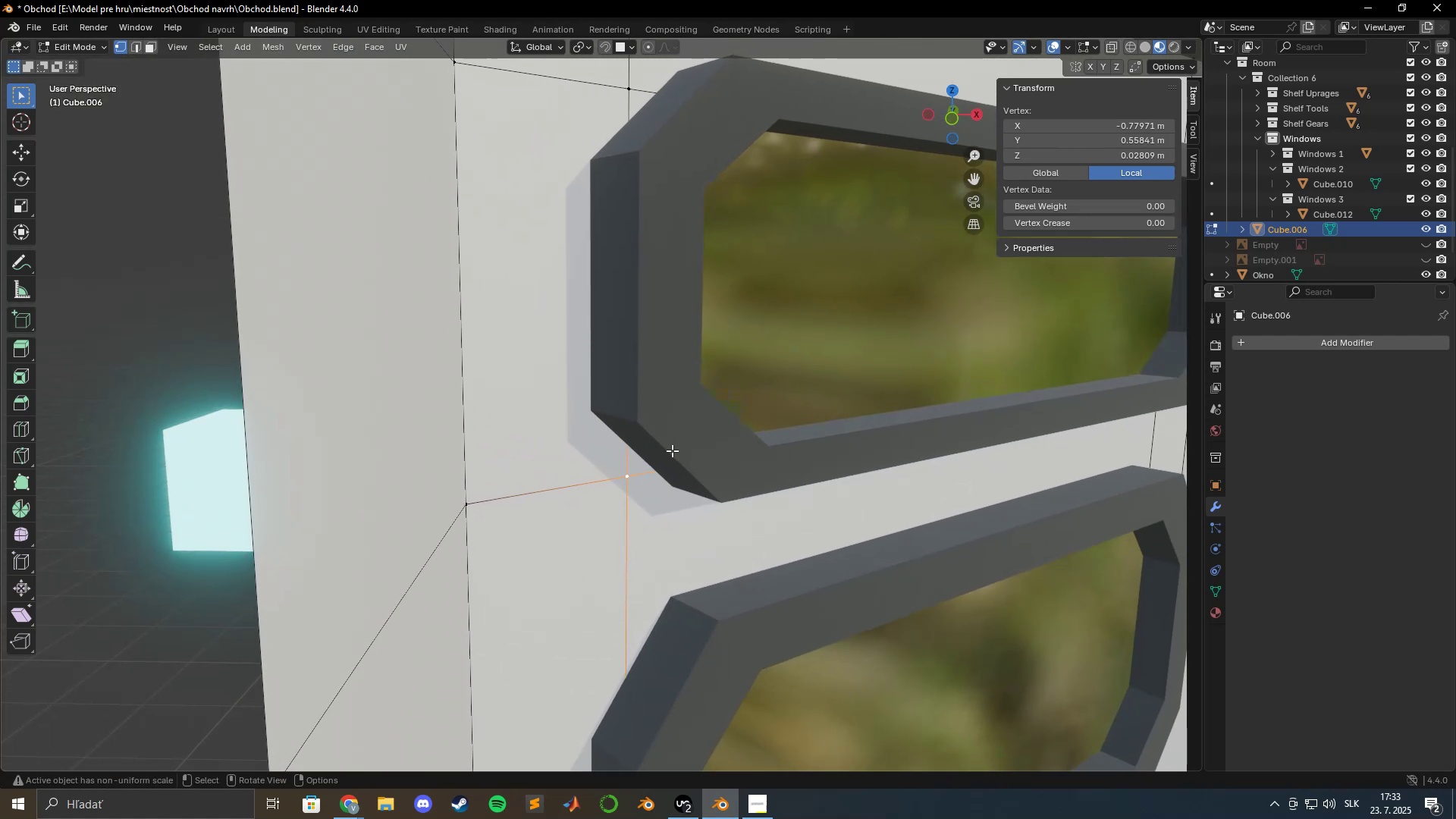 
hold_key(key=ShiftLeft, duration=1.12)
left_click([592, 98])
 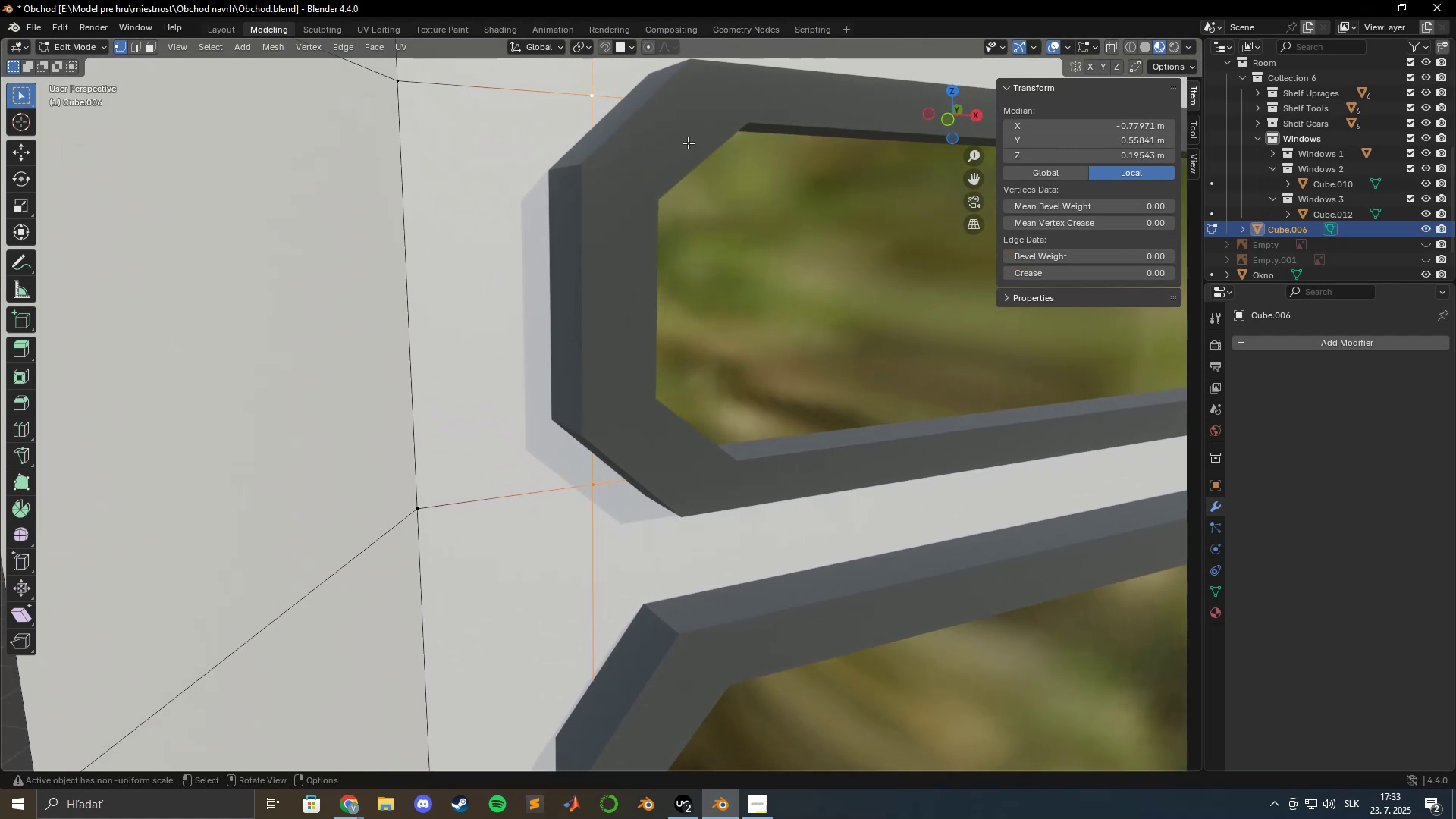 
key(Control+B)
 